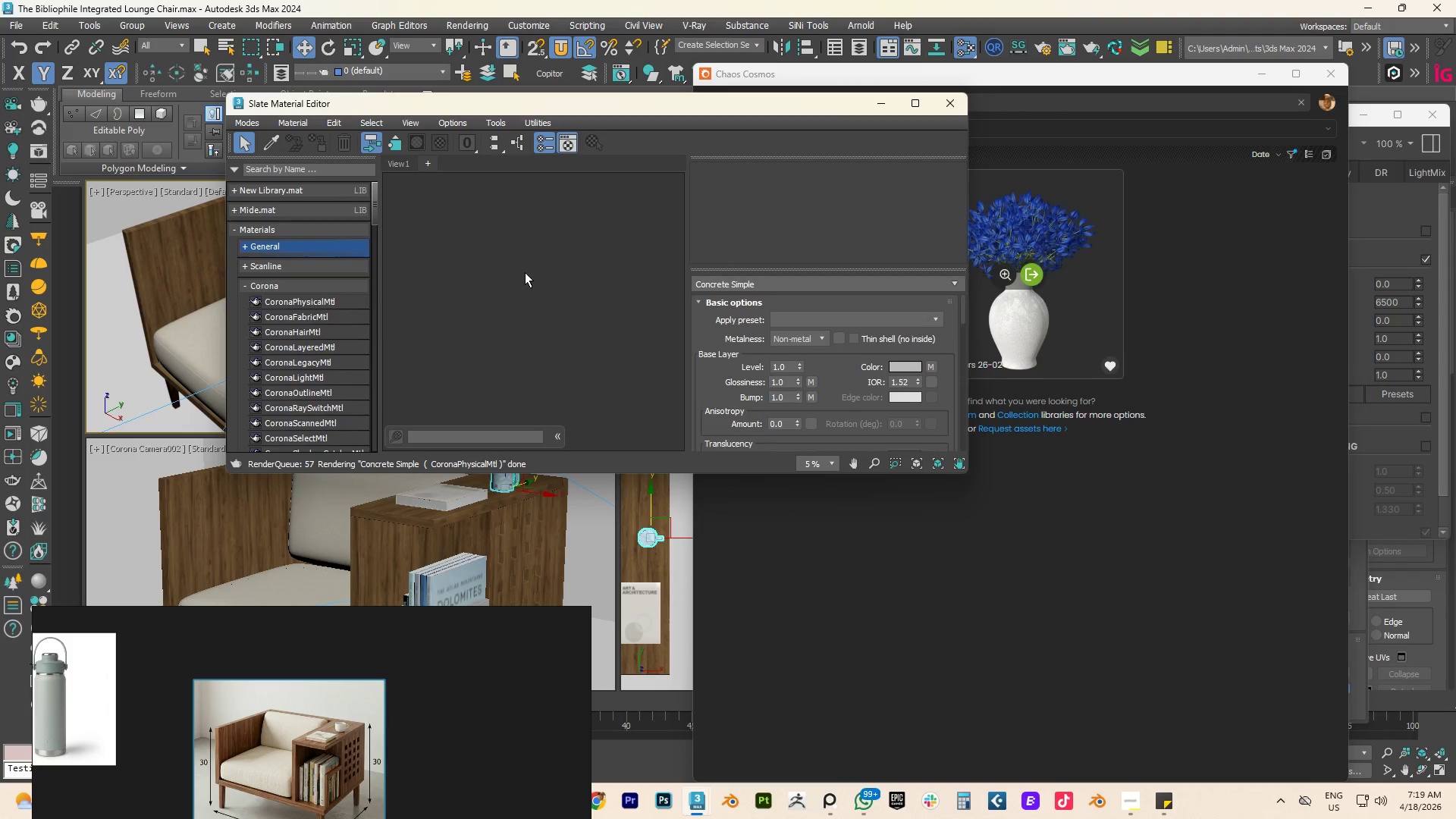 
scroll: coordinate [525, 275], scroll_direction: down, amount: 2.0
 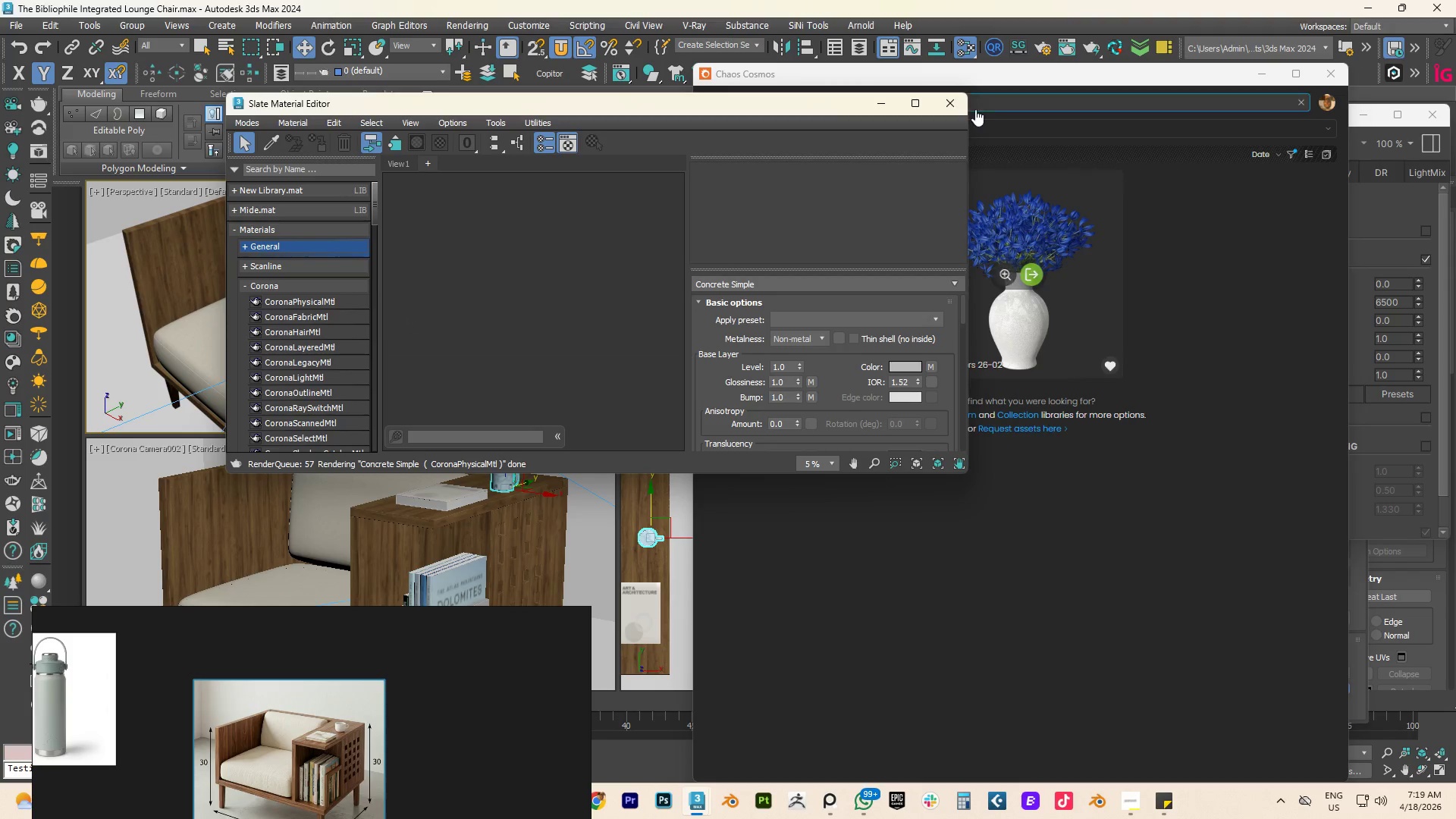 
left_click([956, 111])
 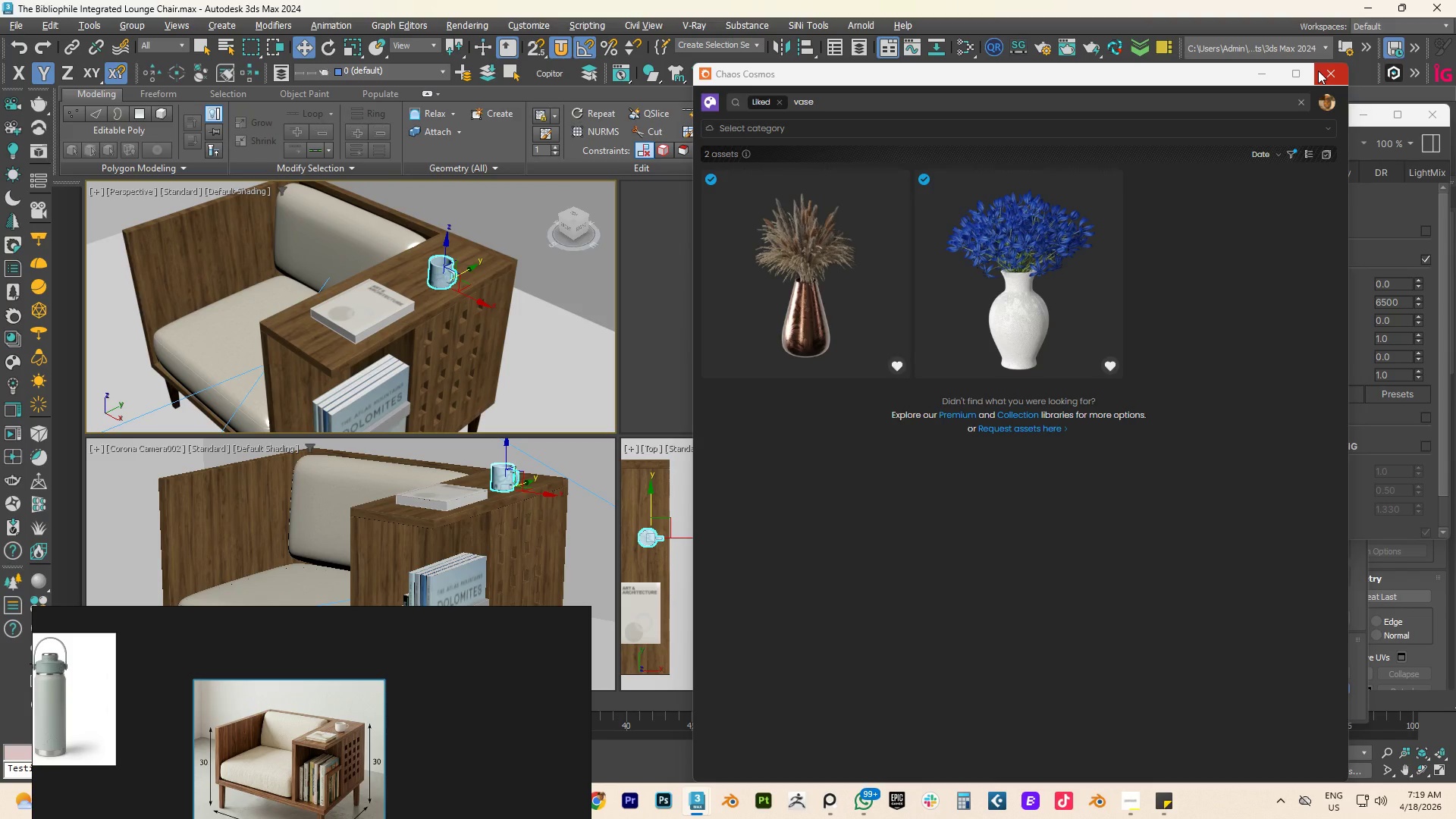 
left_click([1318, 71])
 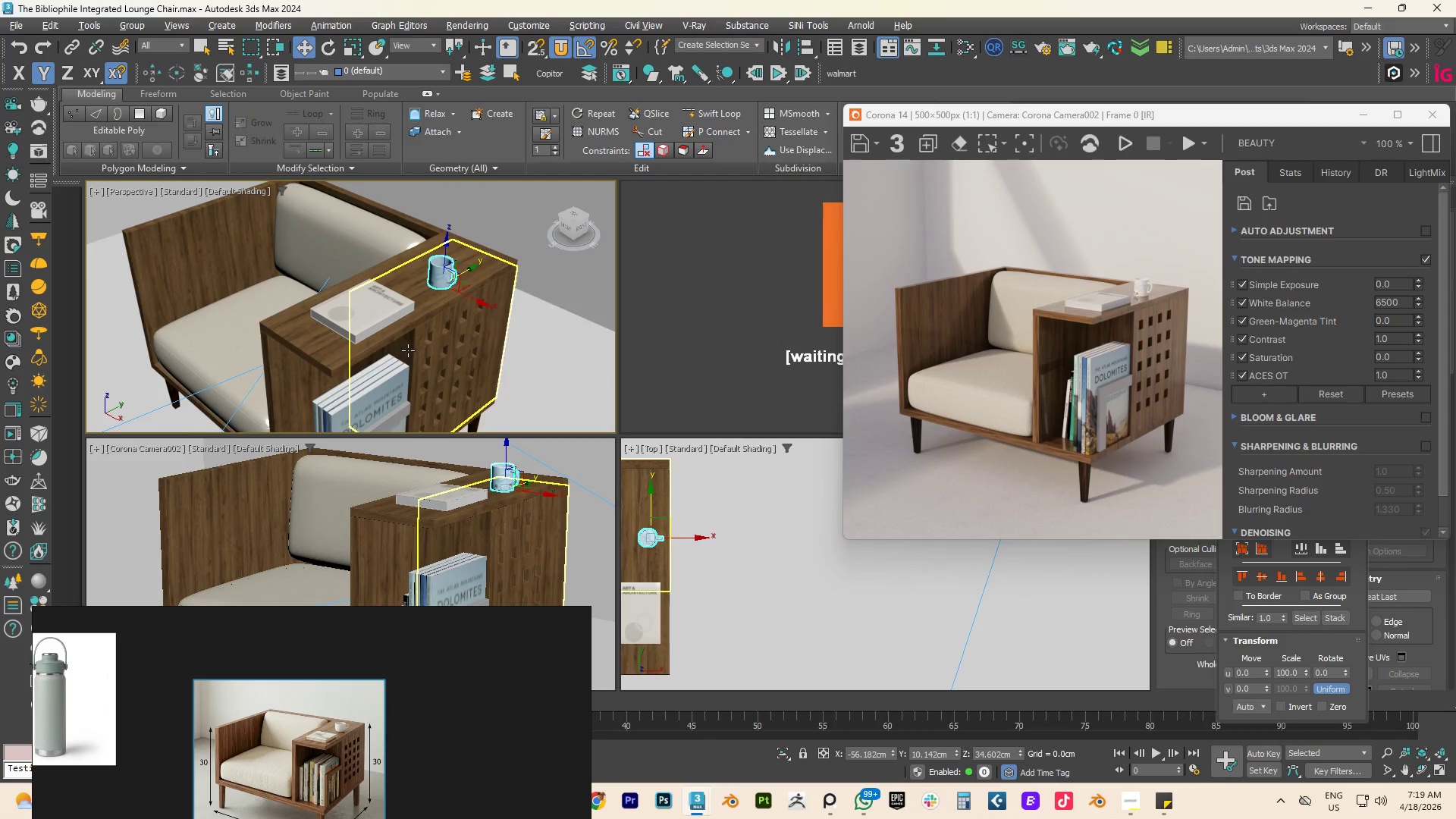 
hold_key(key=AltLeft, duration=1.53)
 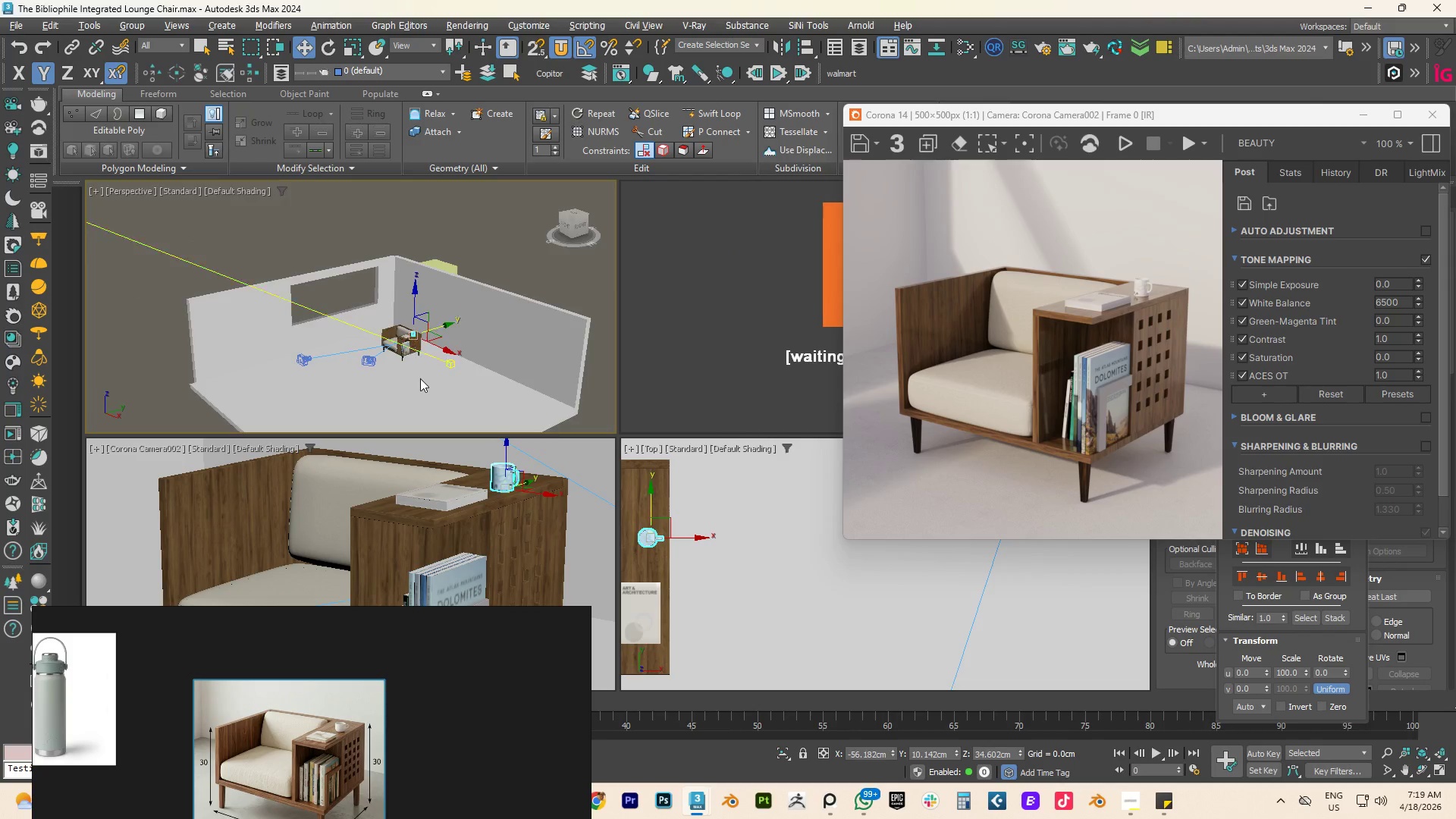 
scroll: coordinate [411, 337], scroll_direction: down, amount: 6.0
 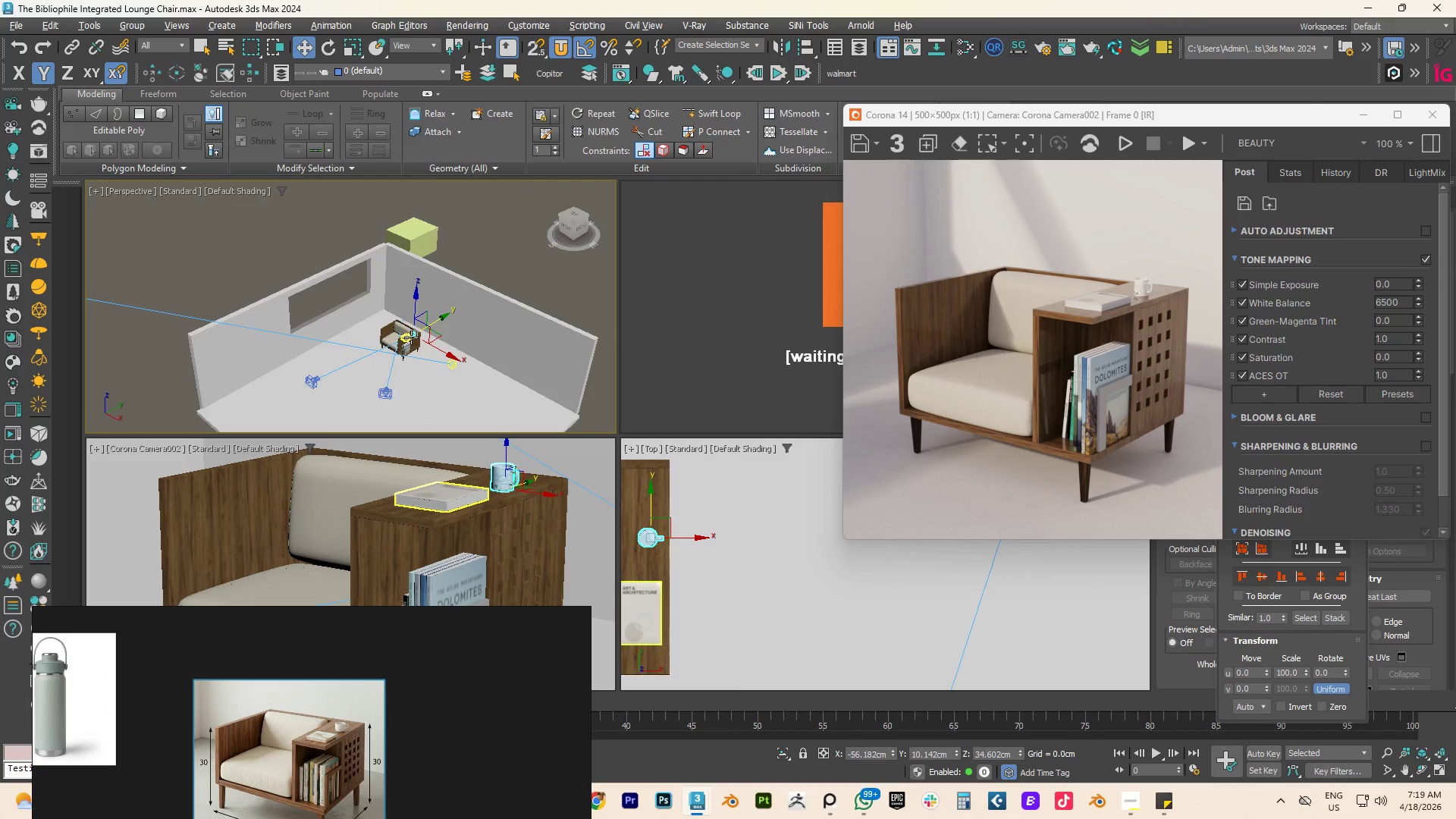 
scroll: coordinate [420, 378], scroll_direction: up, amount: 3.0
 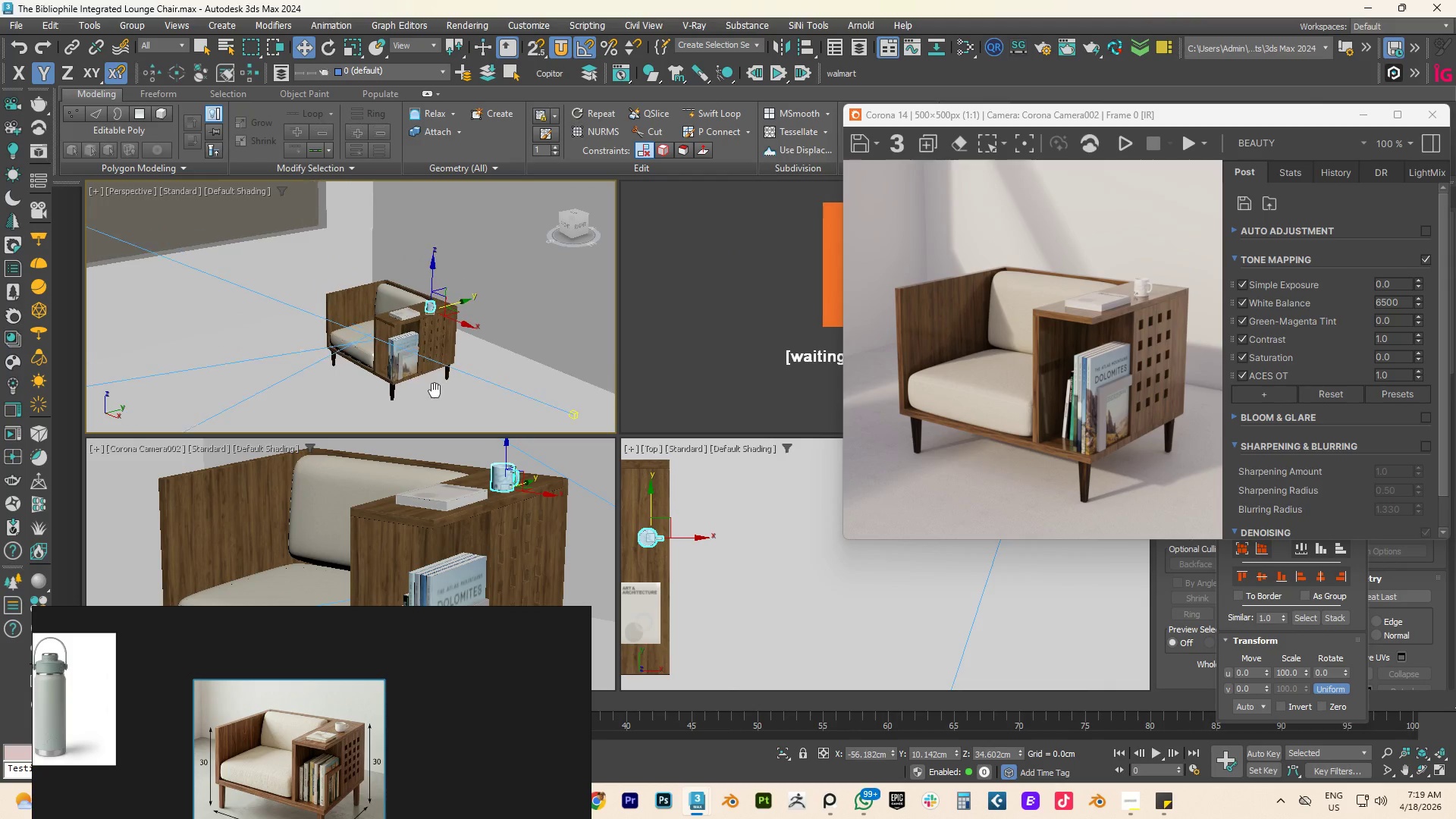 
hold_key(key=AltLeft, duration=0.5)
 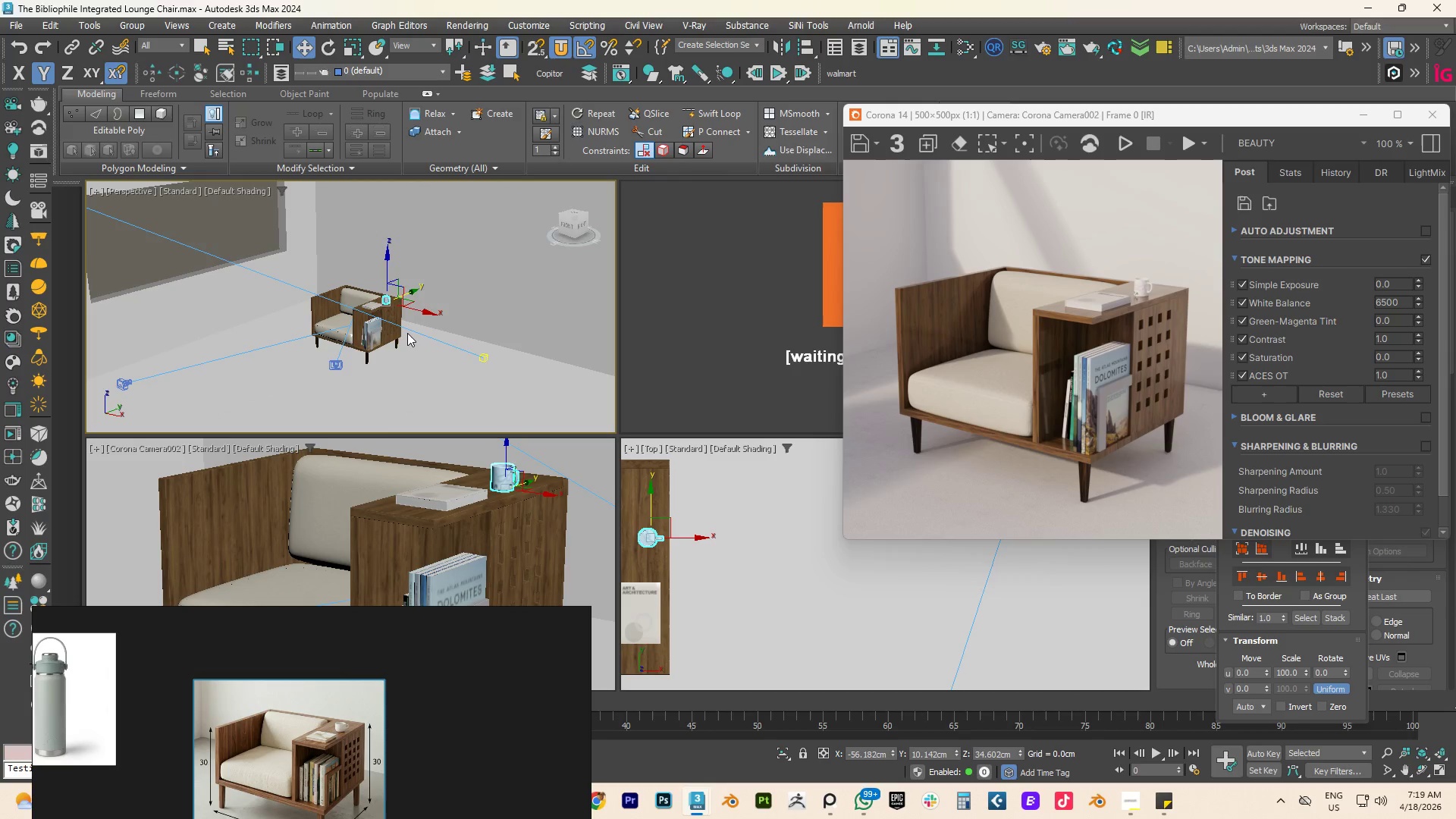 
scroll: coordinate [407, 333], scroll_direction: down, amount: 2.0
 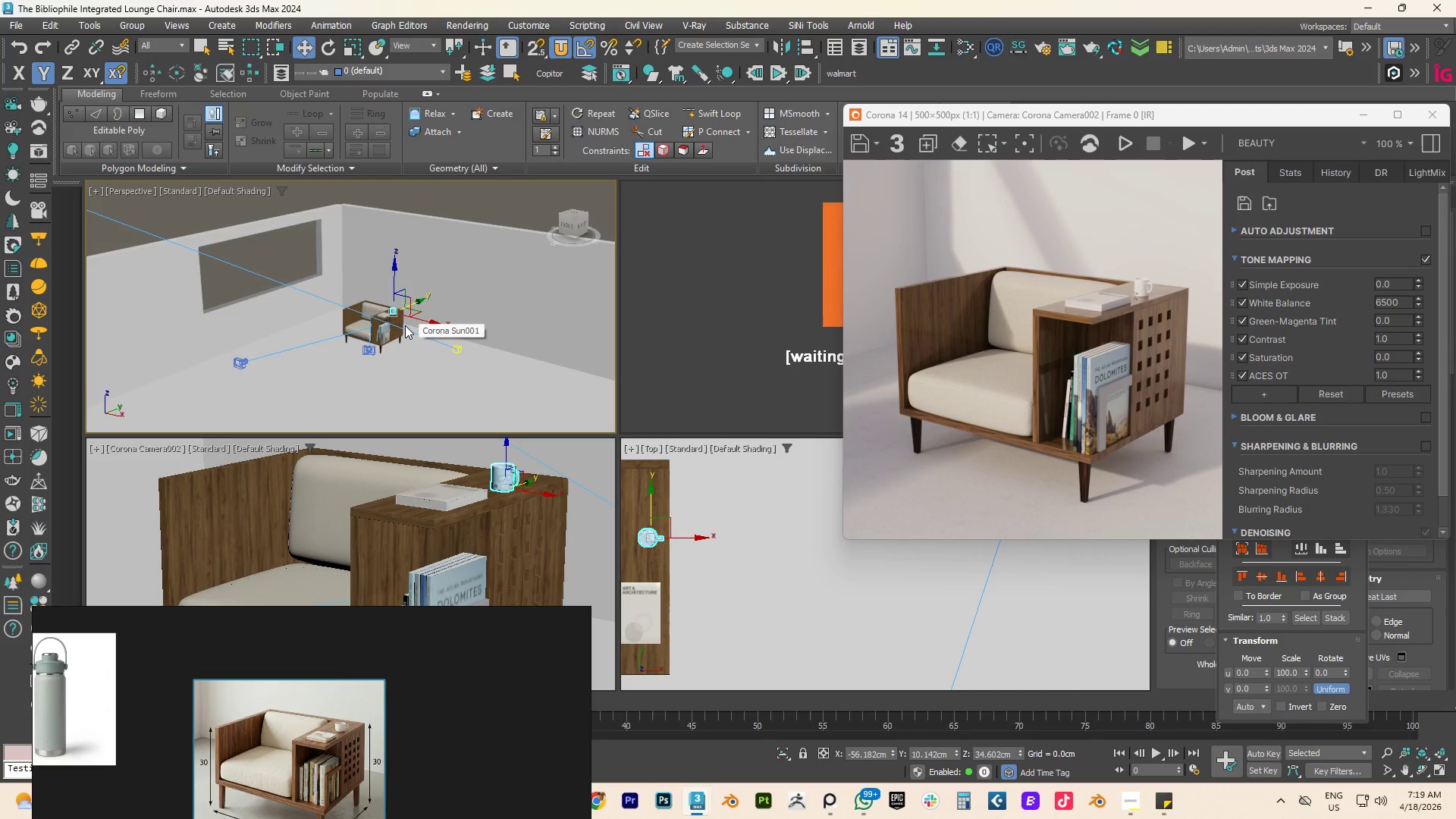 
key(M)
 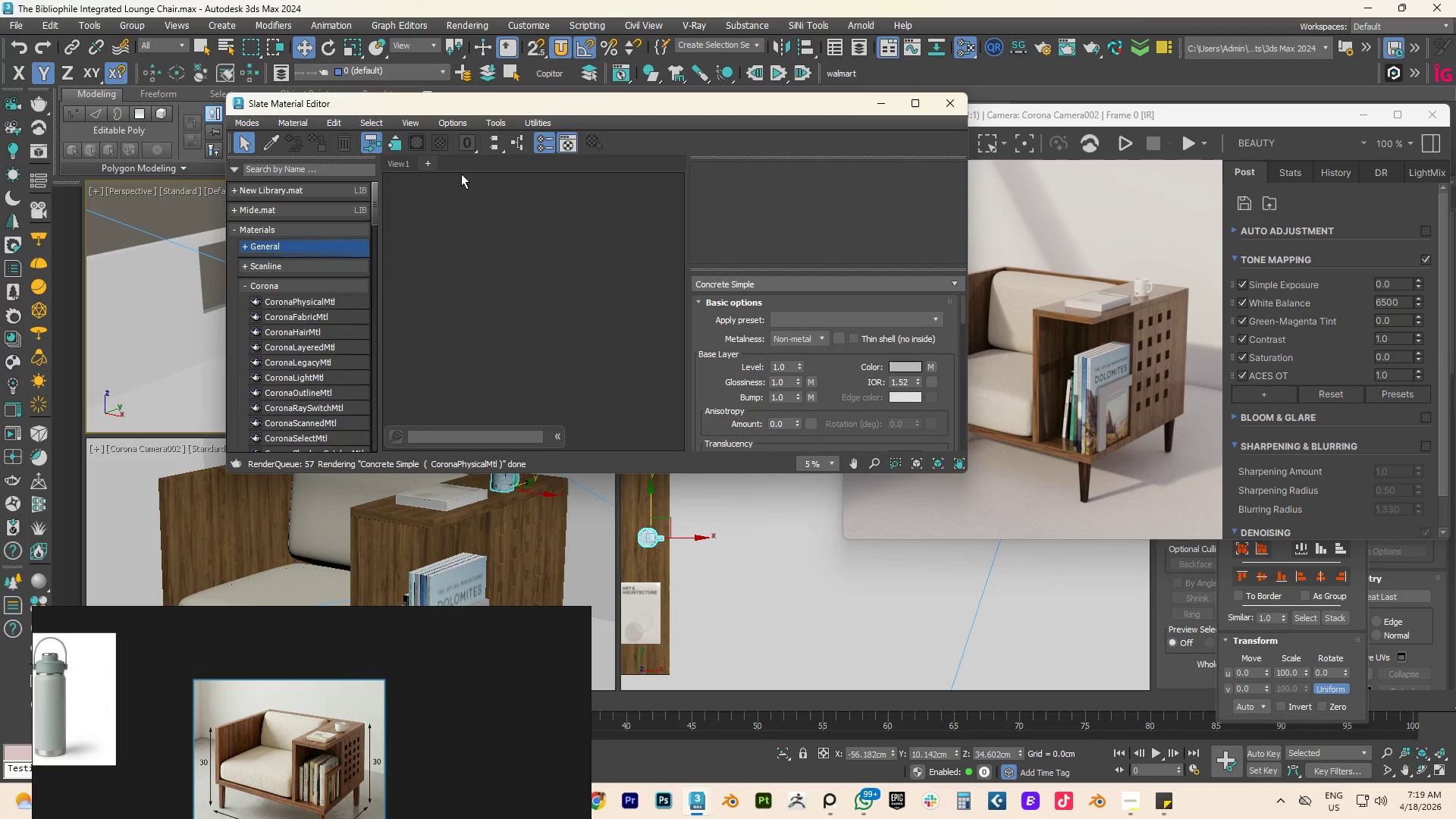 
left_click([407, 162])
 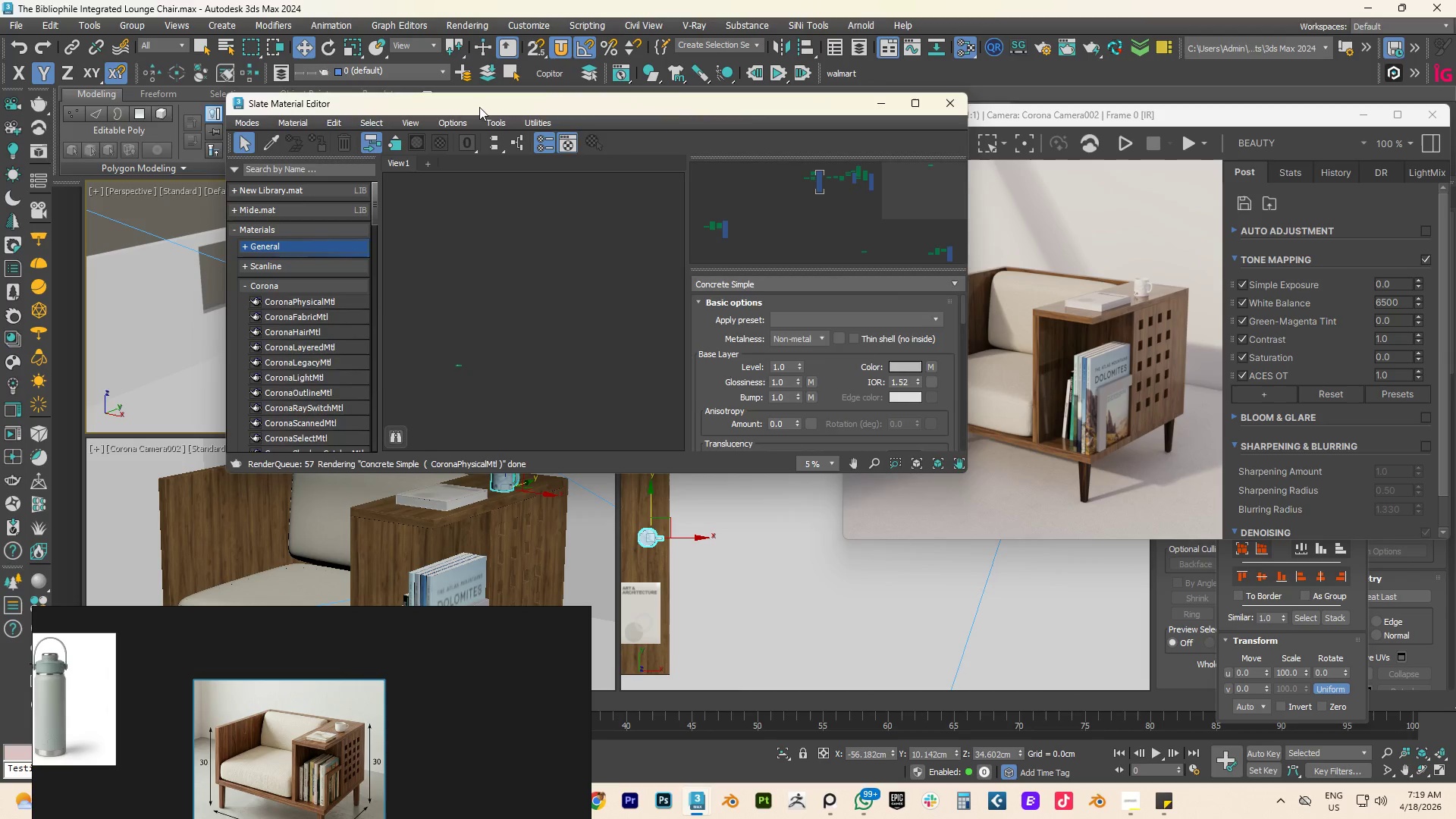 
left_click_drag(start_coordinate=[479, 105], to_coordinate=[799, 113])
 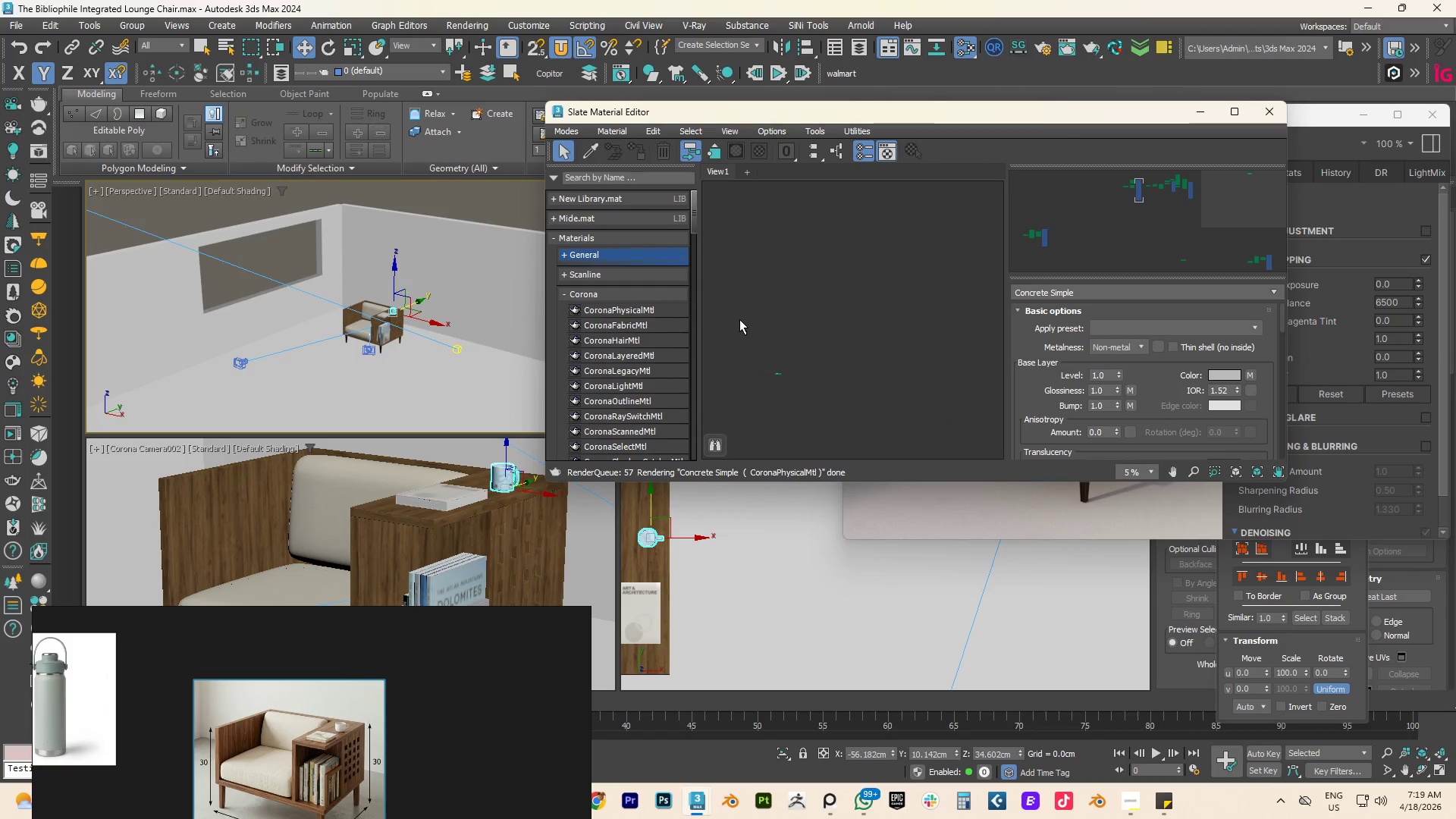 
scroll: coordinate [883, 305], scroll_direction: down, amount: 24.0
 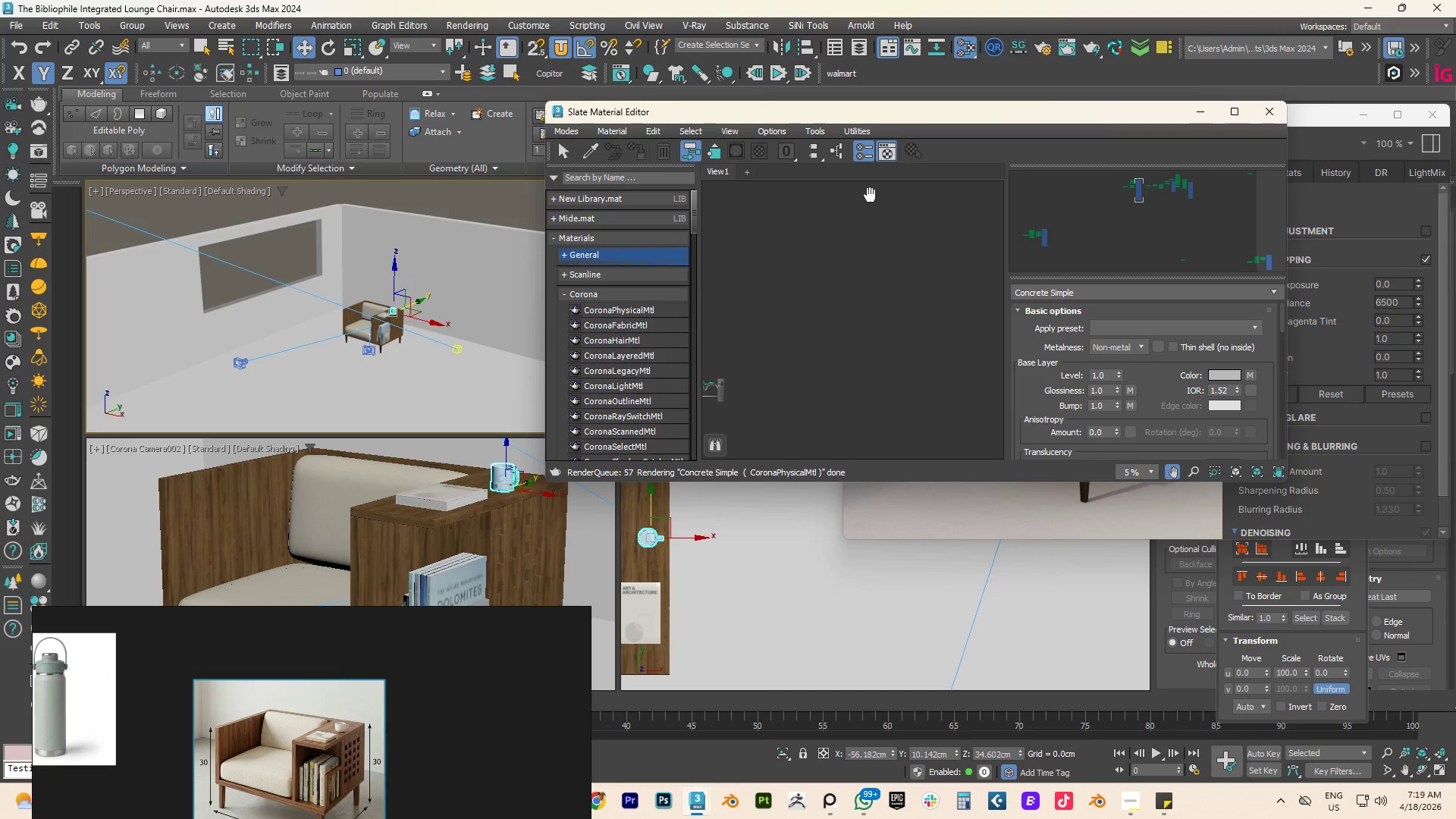 
scroll: coordinate [755, 388], scroll_direction: up, amount: 4.0
 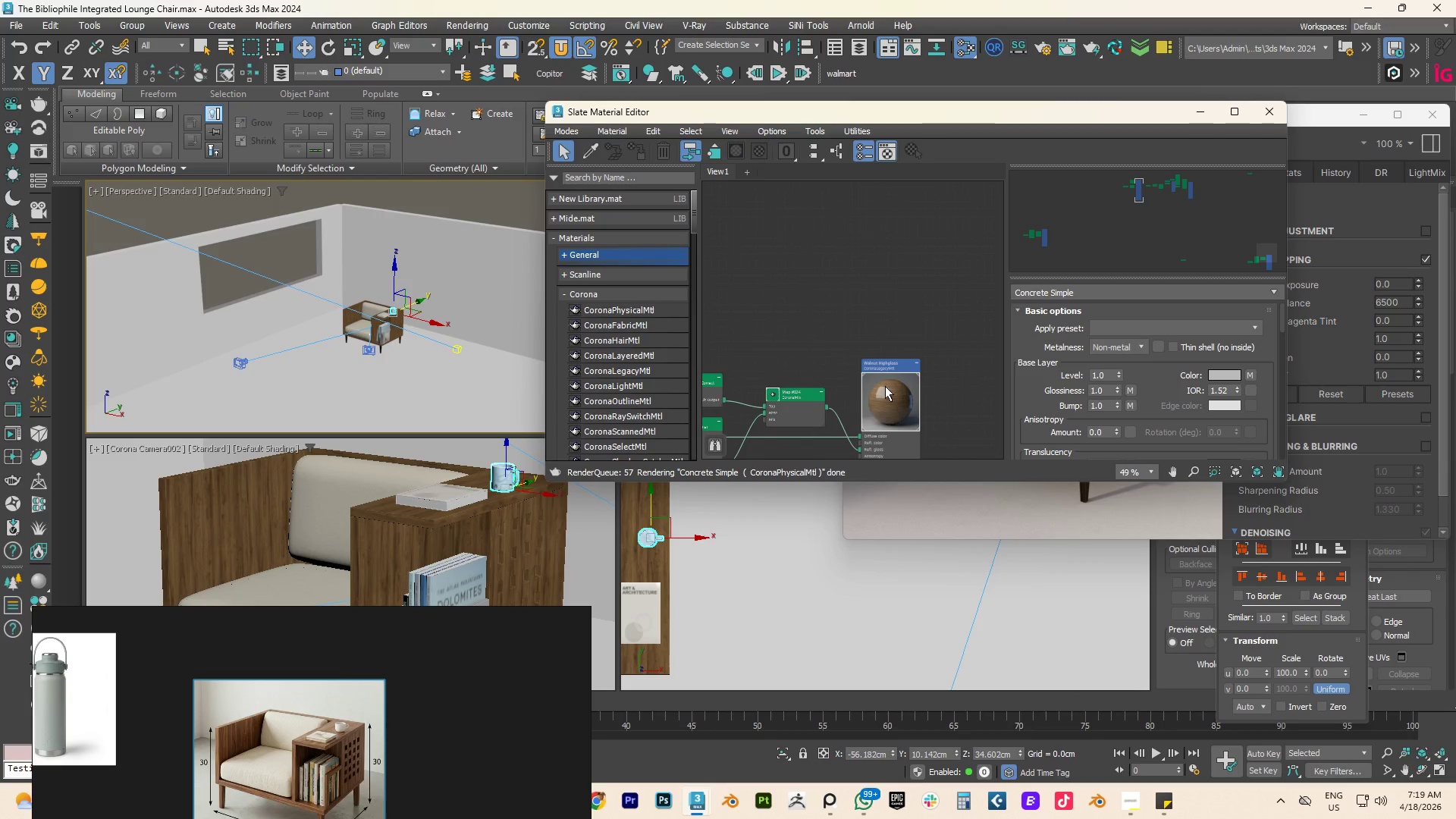 
scroll: coordinate [886, 385], scroll_direction: down, amount: 2.0
 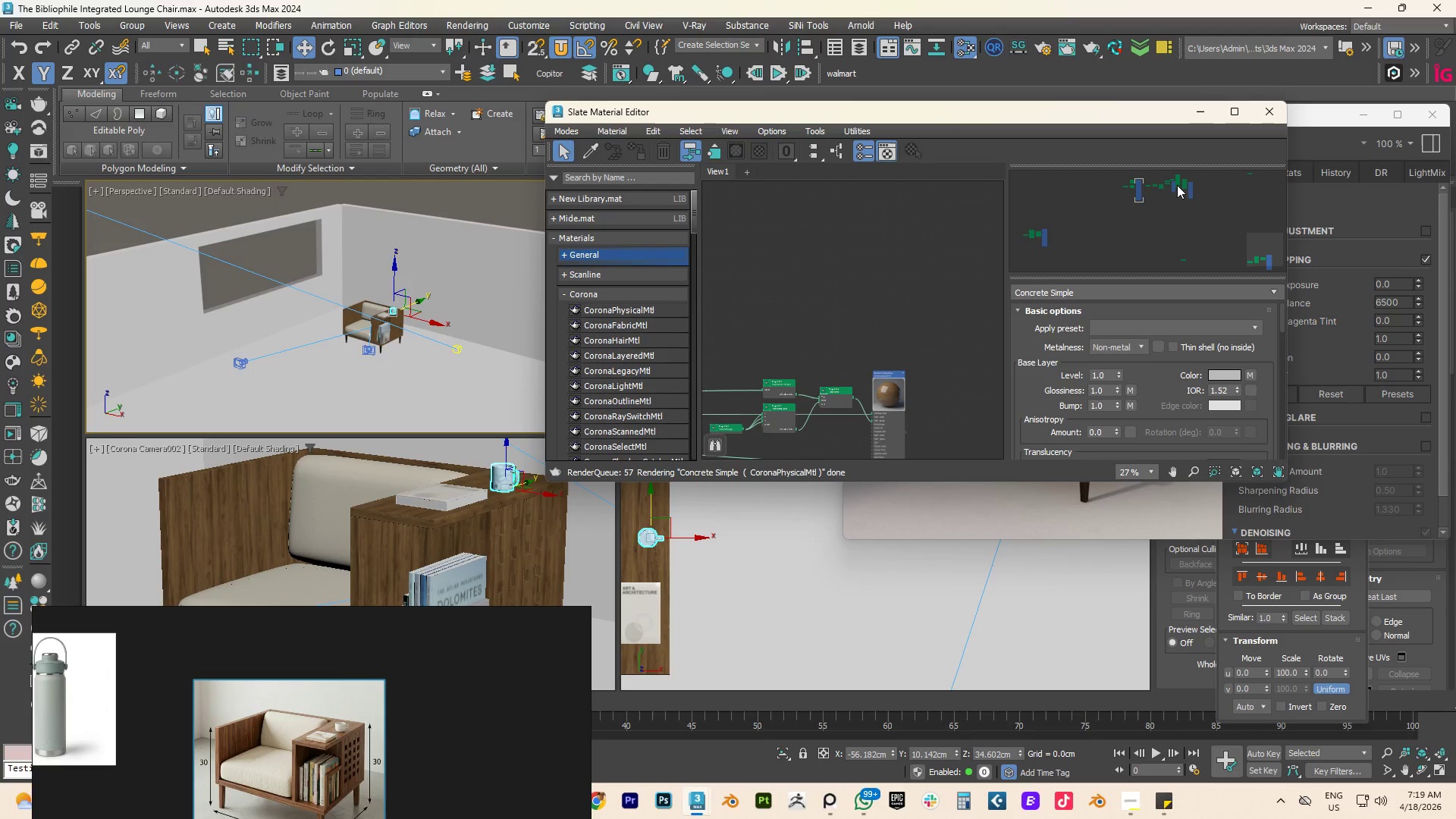 
left_click_drag(start_coordinate=[1072, 231], to_coordinate=[1023, 232])
 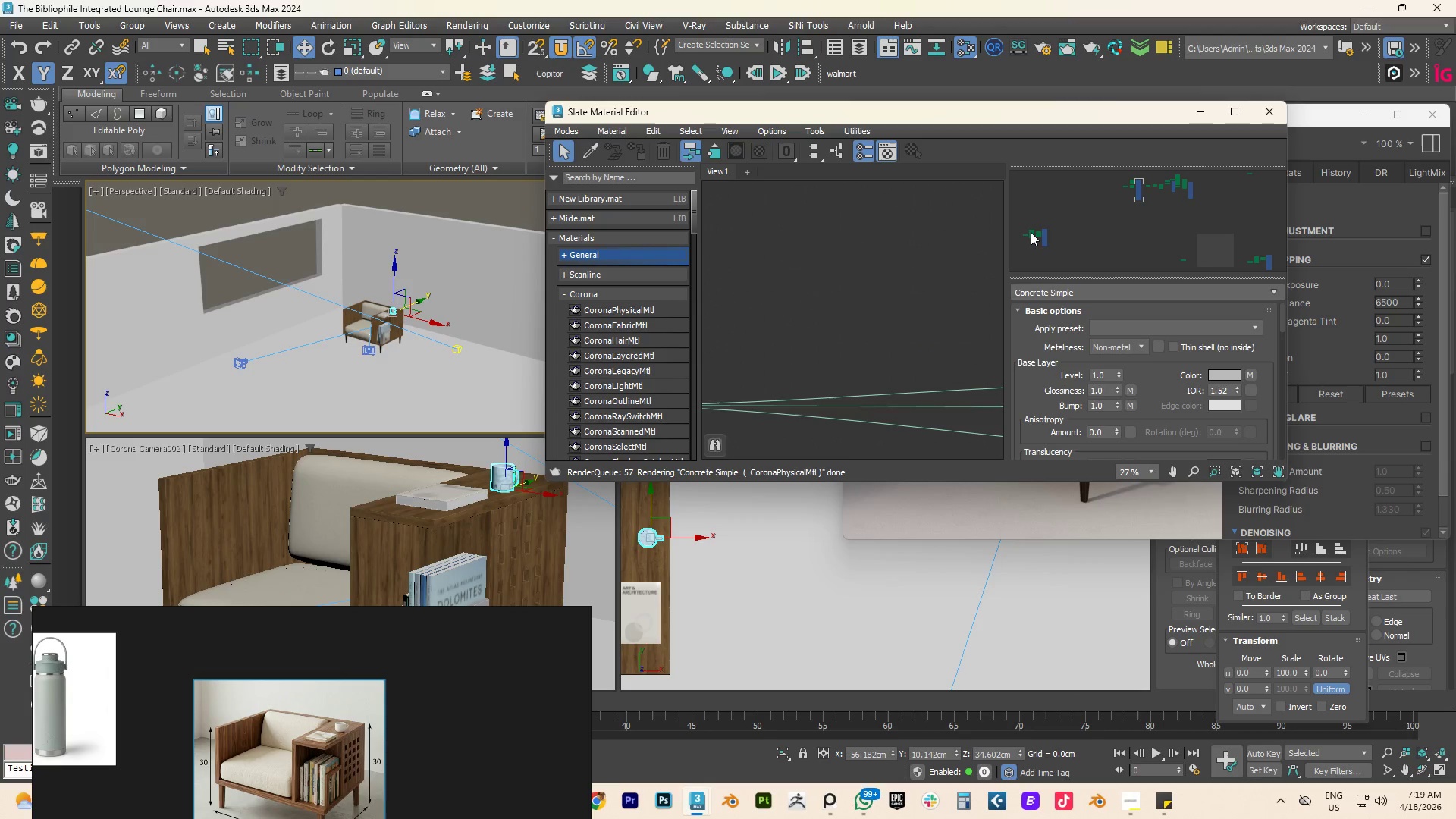 
double_click([1031, 232])
 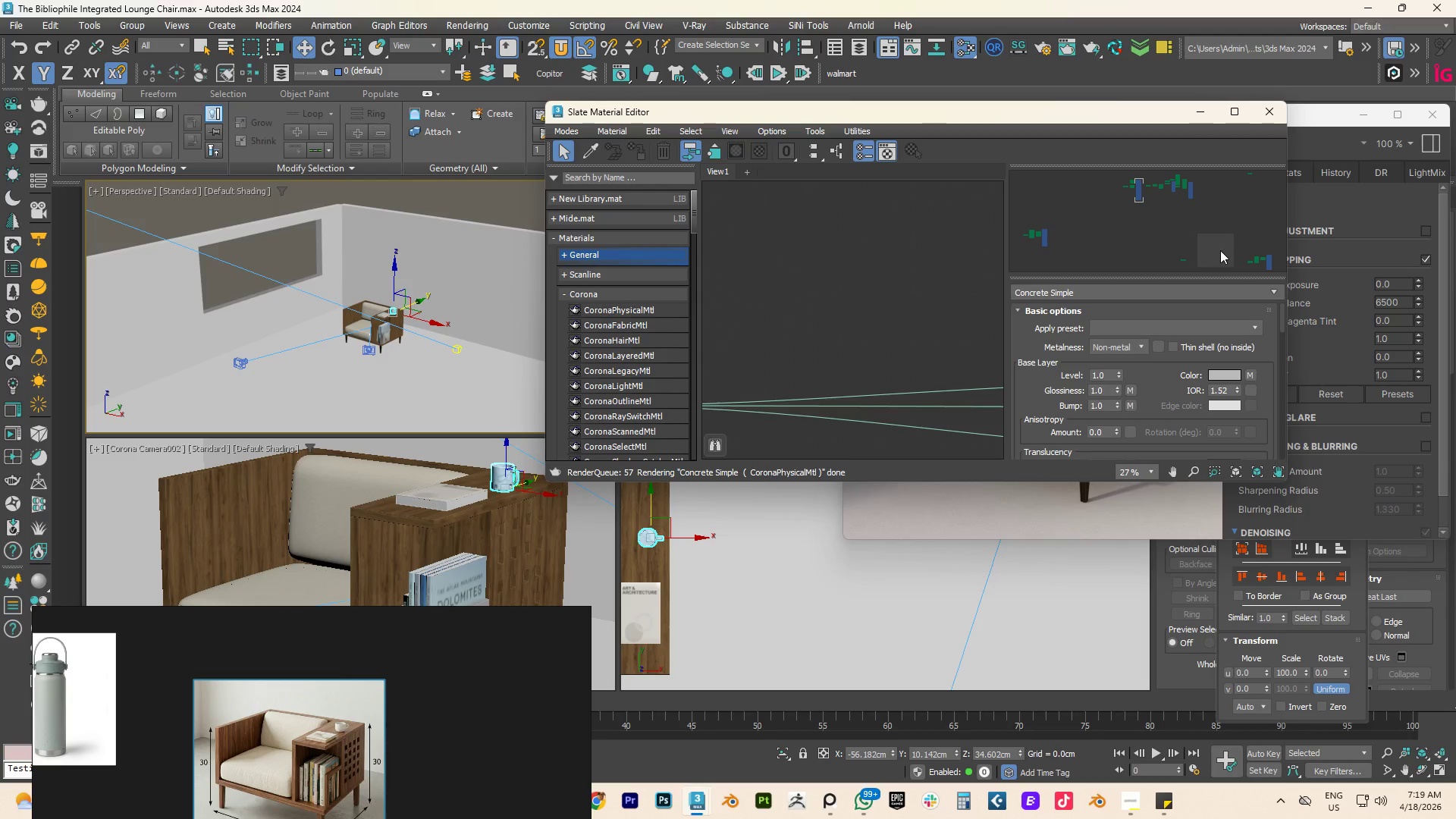 
left_click_drag(start_coordinate=[1221, 249], to_coordinate=[1040, 234])
 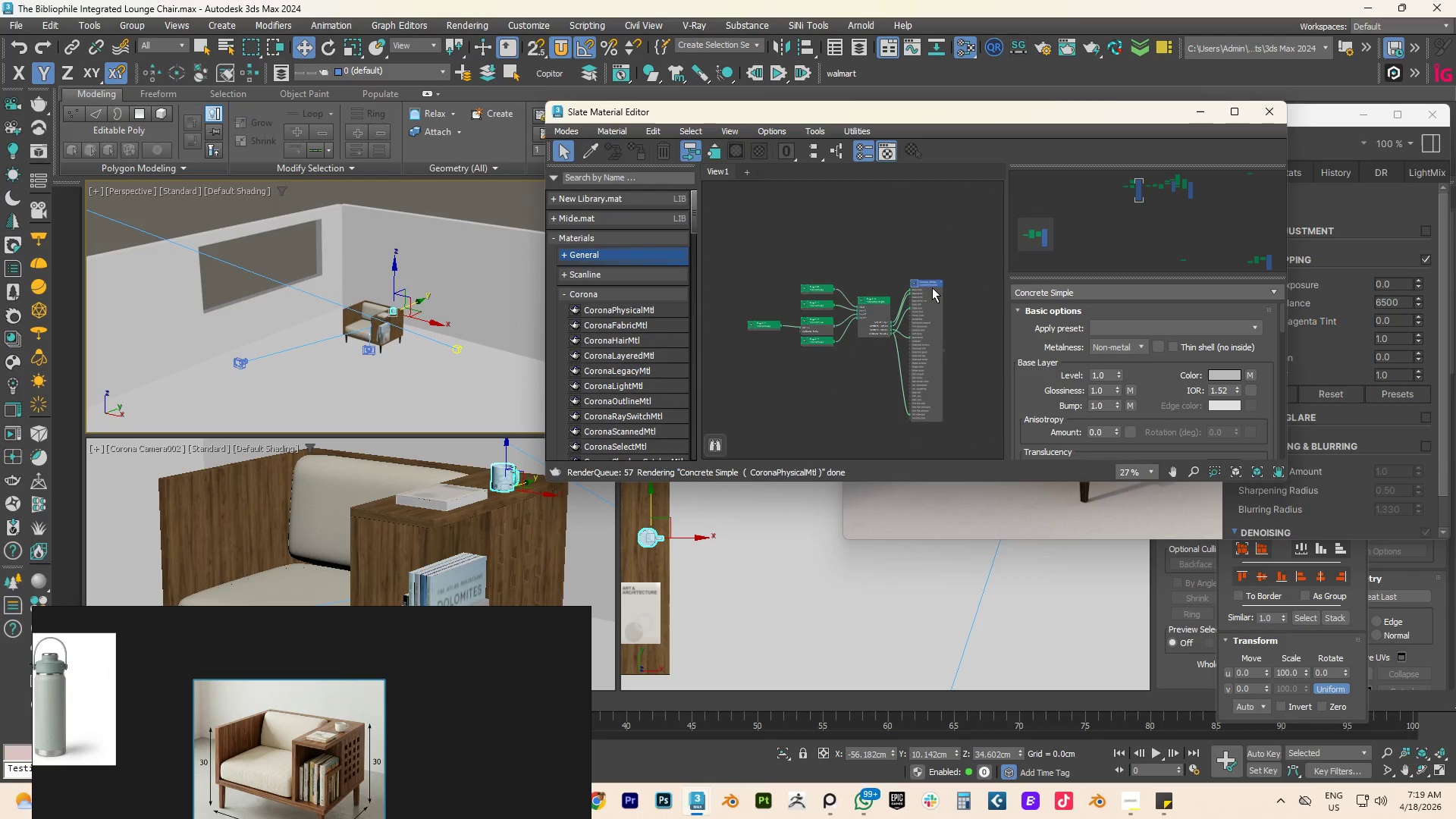 
scroll: coordinate [928, 270], scroll_direction: up, amount: 8.0
 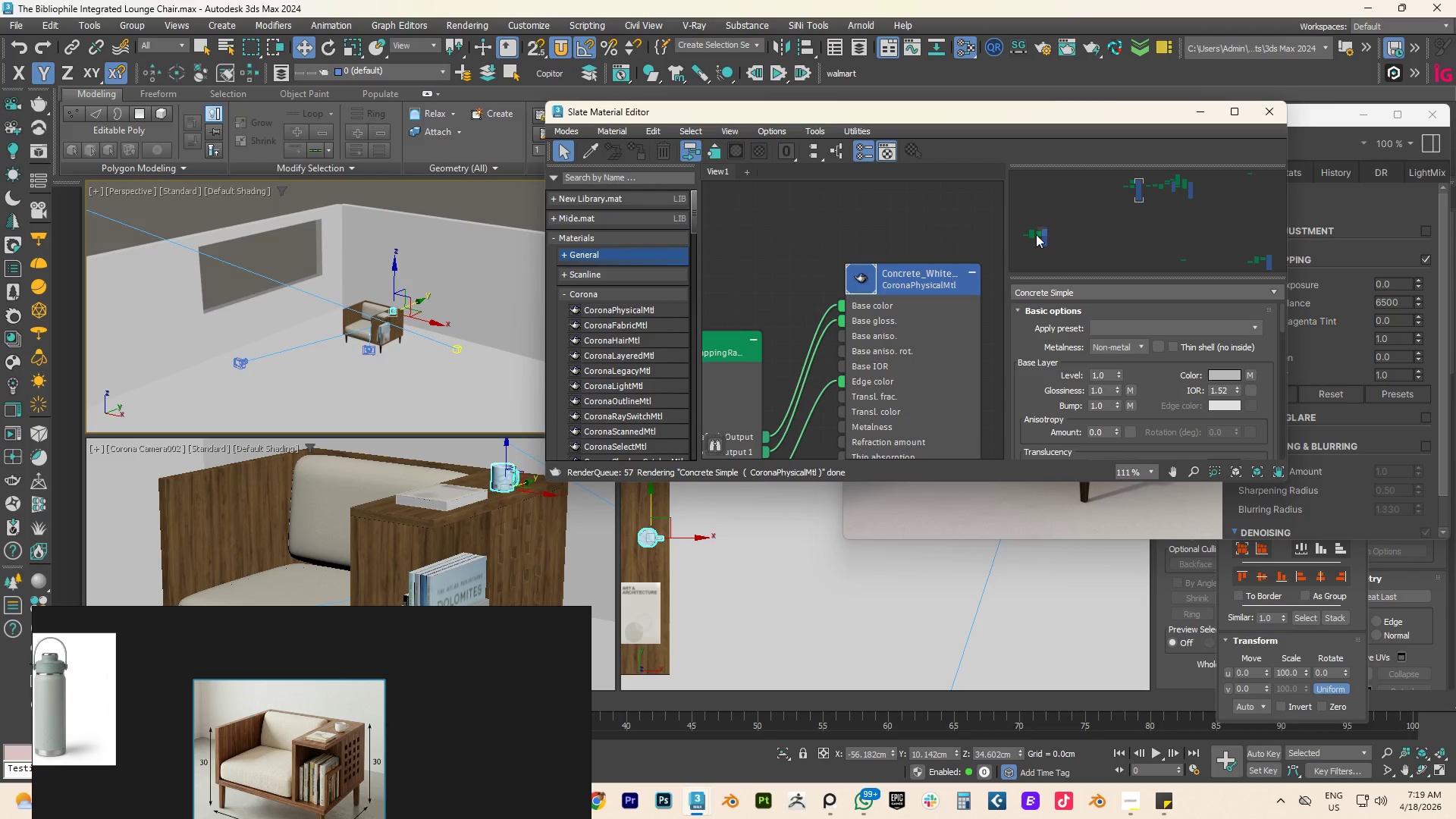 
left_click_drag(start_coordinate=[1035, 234], to_coordinate=[1263, 263])
 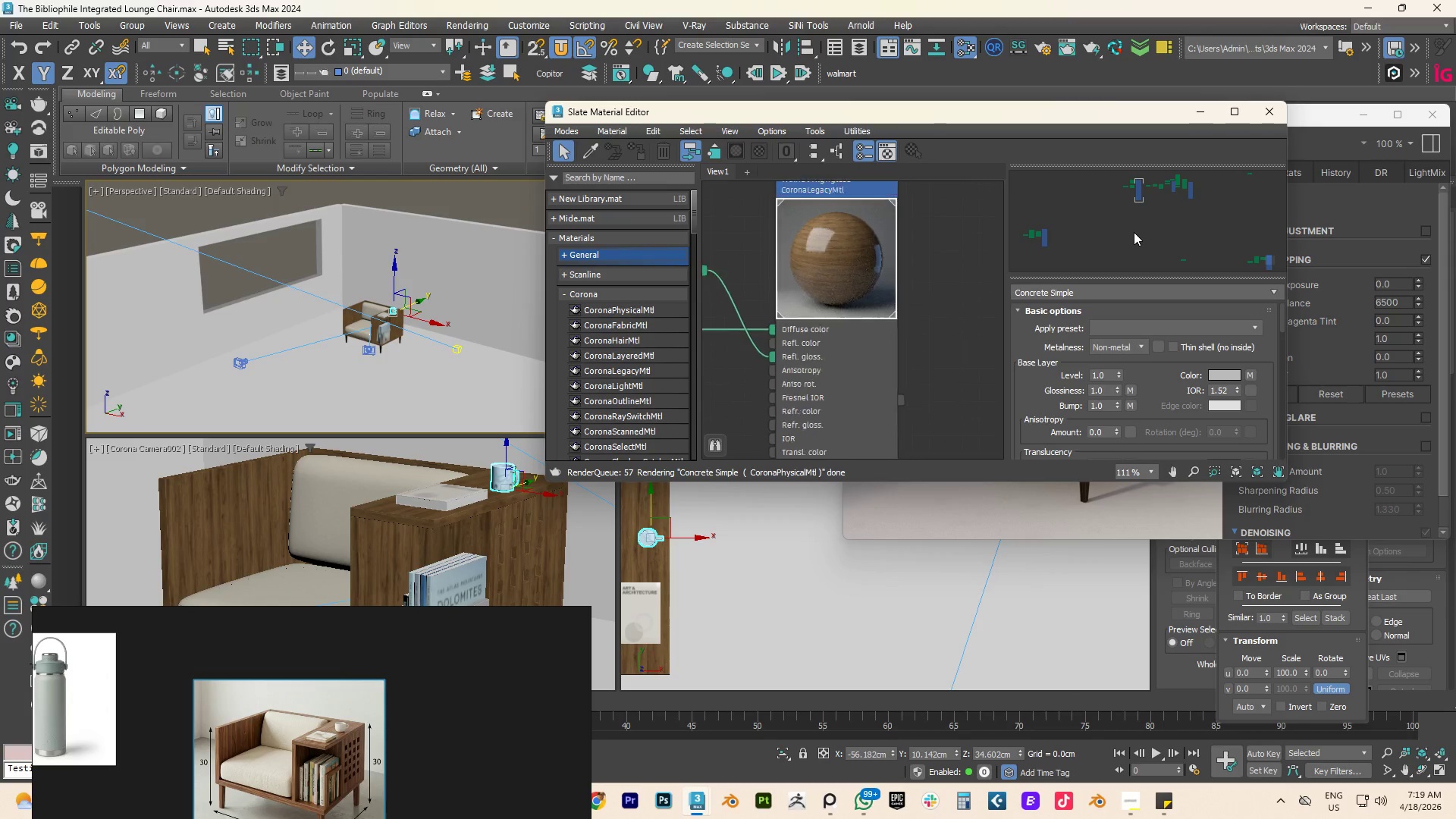 
scroll: coordinate [1272, 259], scroll_direction: down, amount: 11.0
 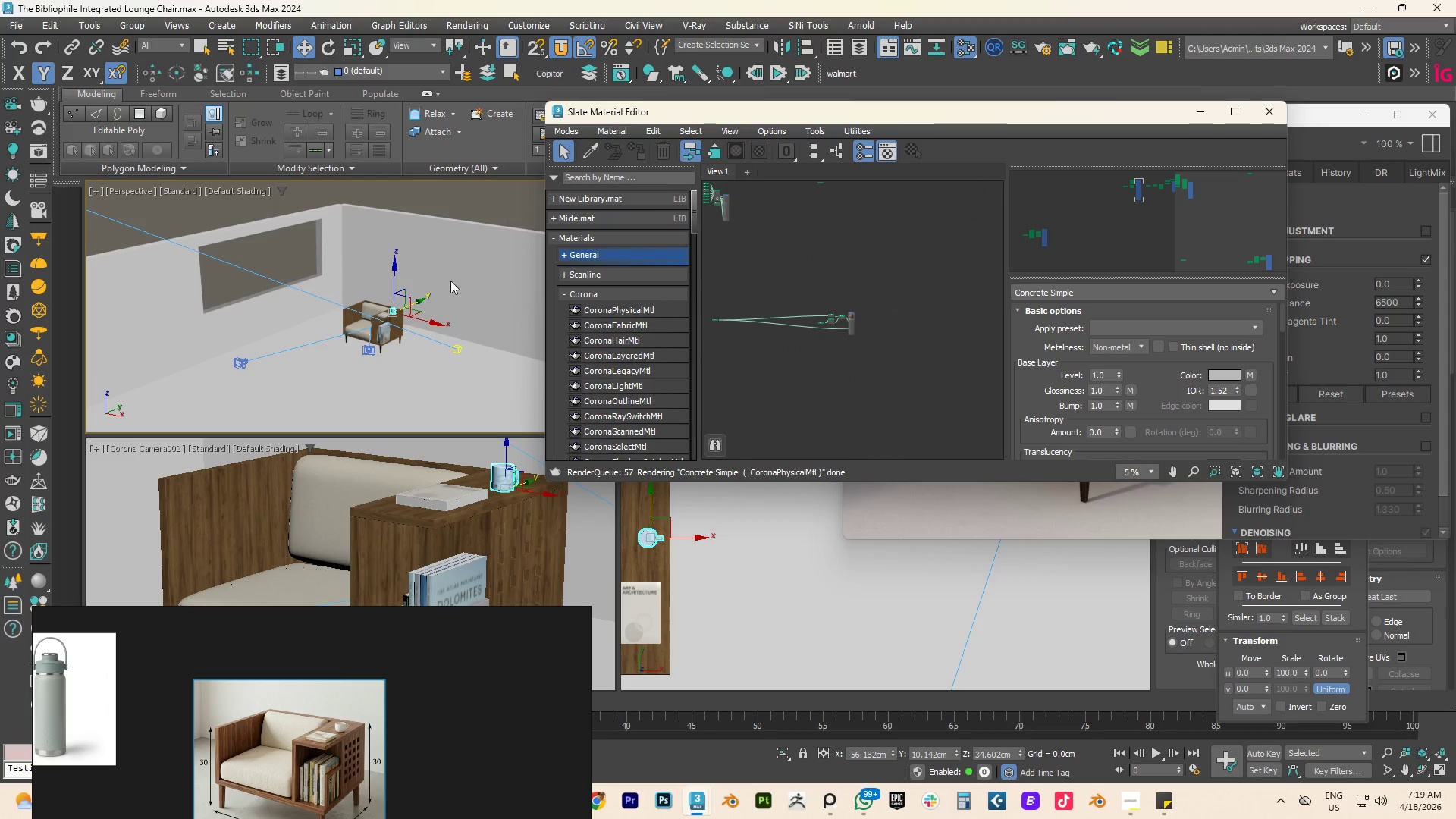 
scroll: coordinate [386, 288], scroll_direction: up, amount: 4.0
 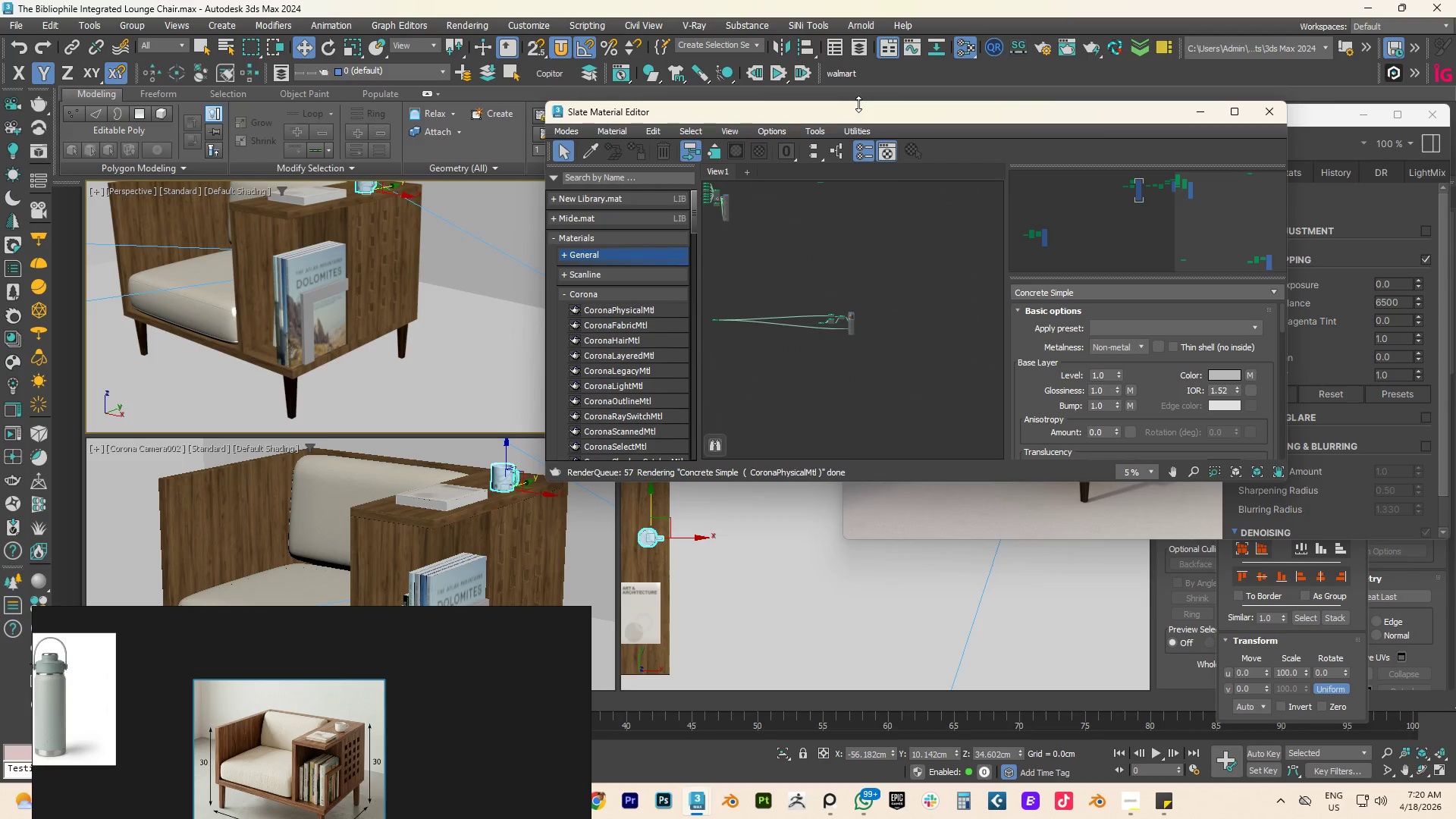 
left_click_drag(start_coordinate=[860, 112], to_coordinate=[841, 457])
 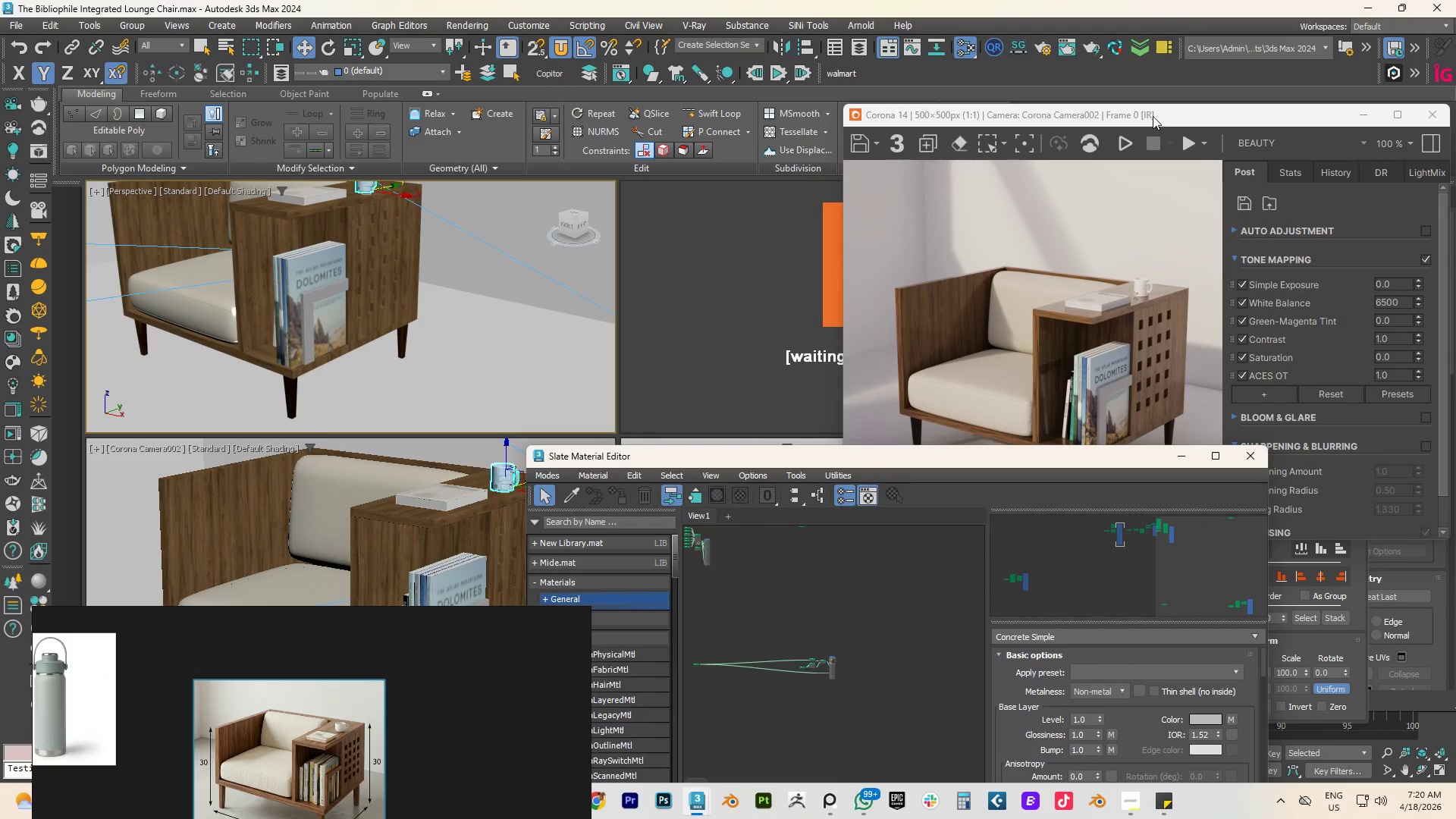 
left_click_drag(start_coordinate=[1153, 116], to_coordinate=[881, 24])
 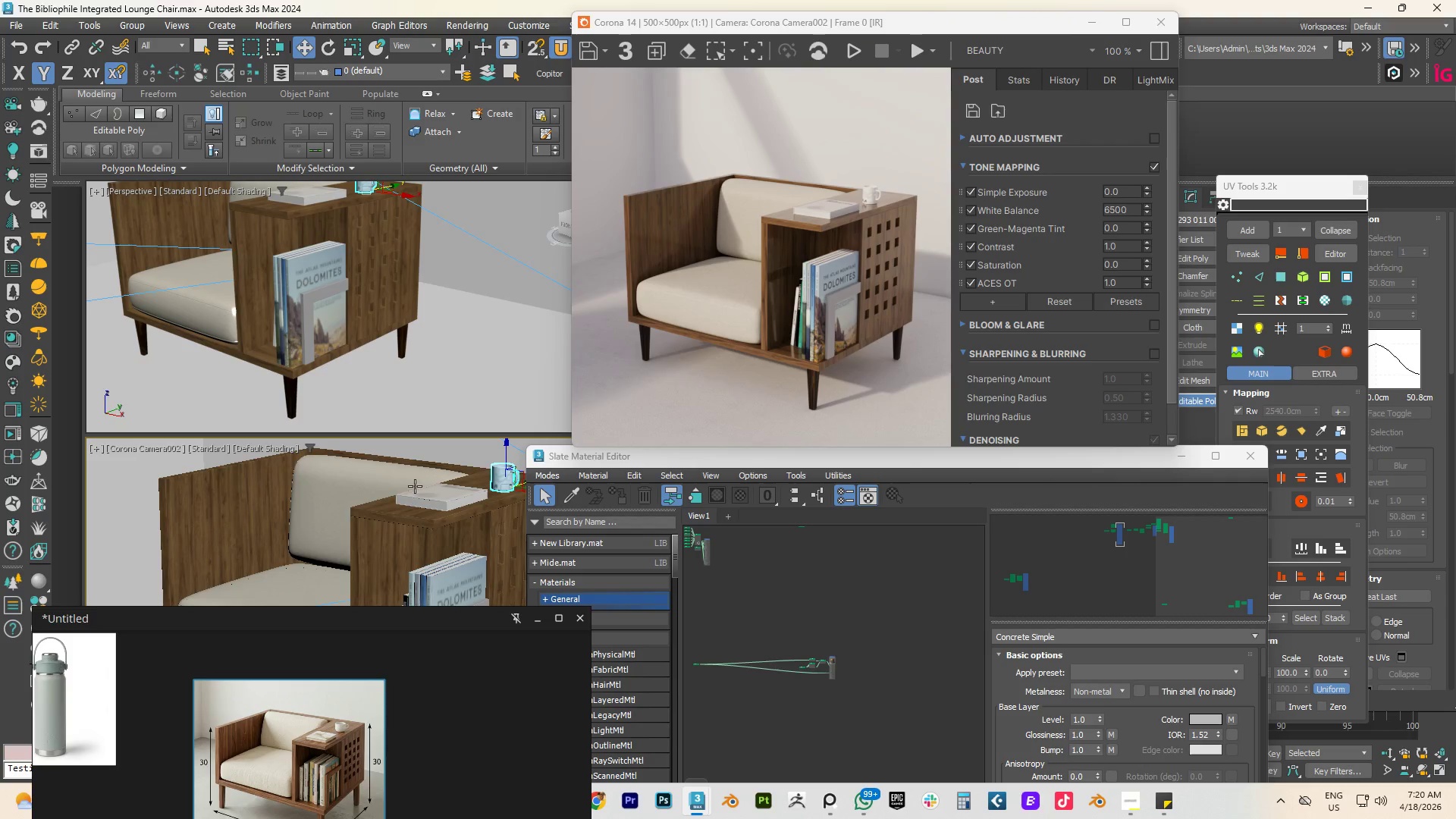 
wait(5.16)
 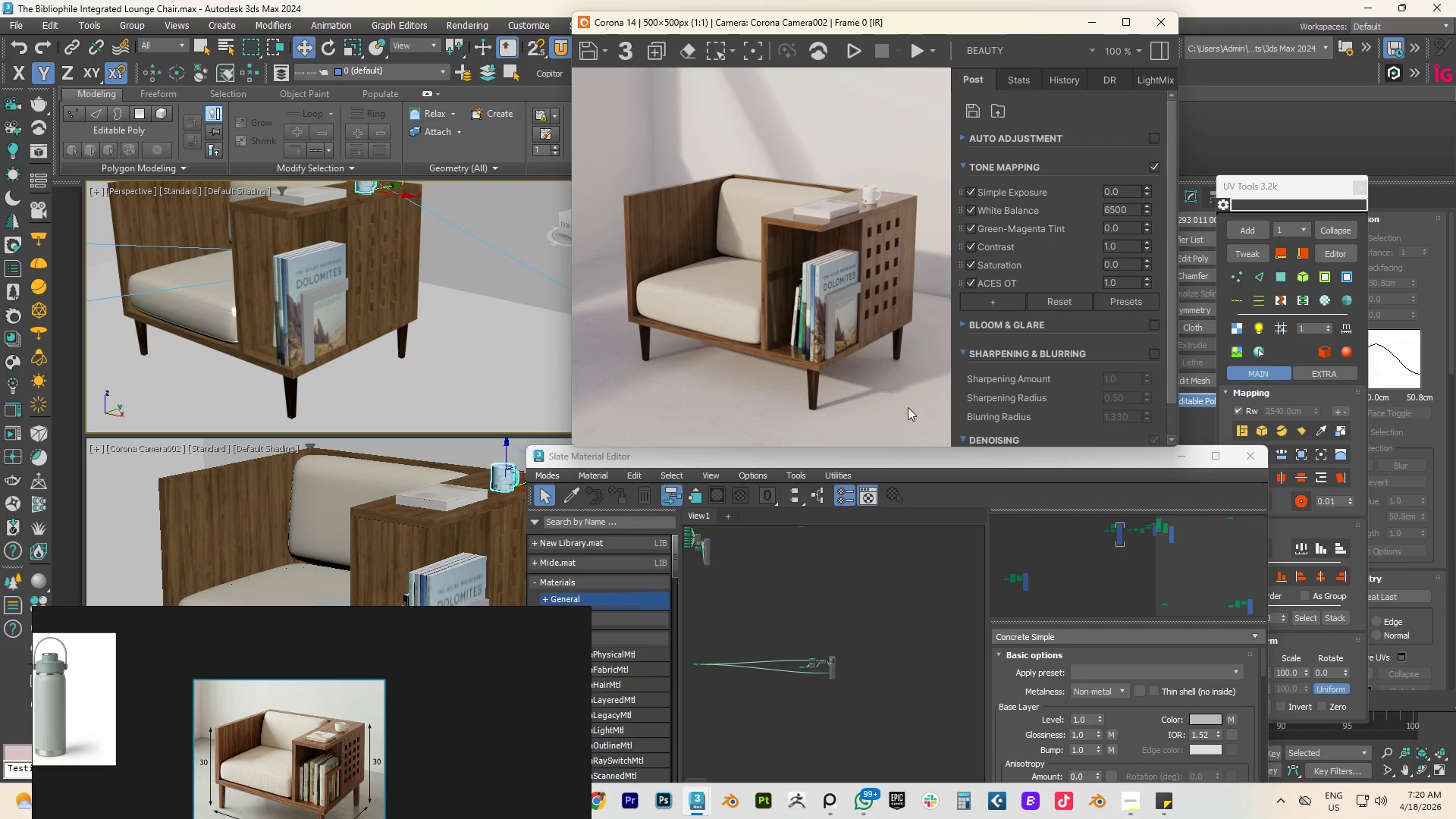 
scroll: coordinate [299, 438], scroll_direction: up, amount: 9.0
 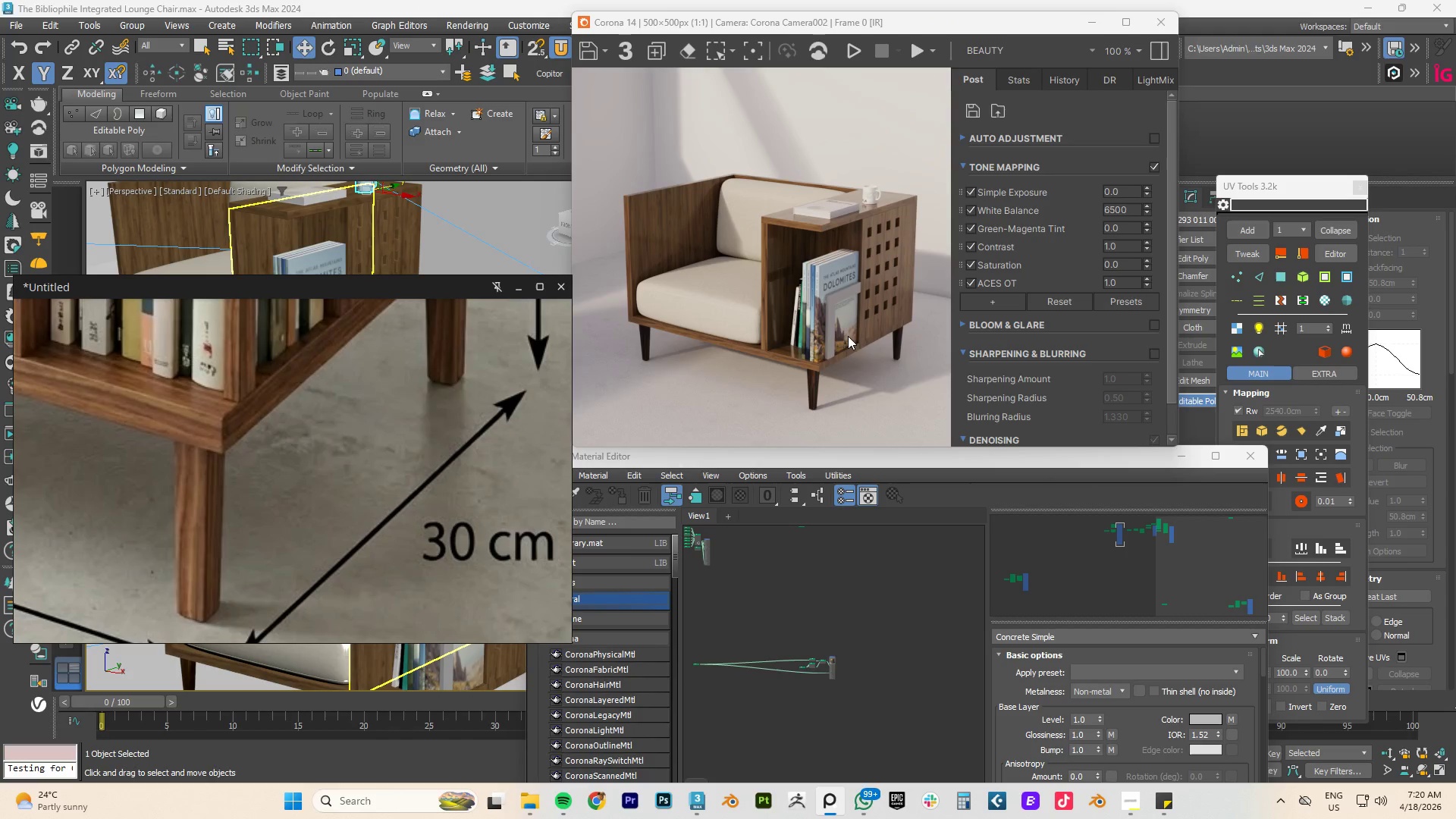 
scroll: coordinate [832, 349], scroll_direction: none, amount: 0.0
 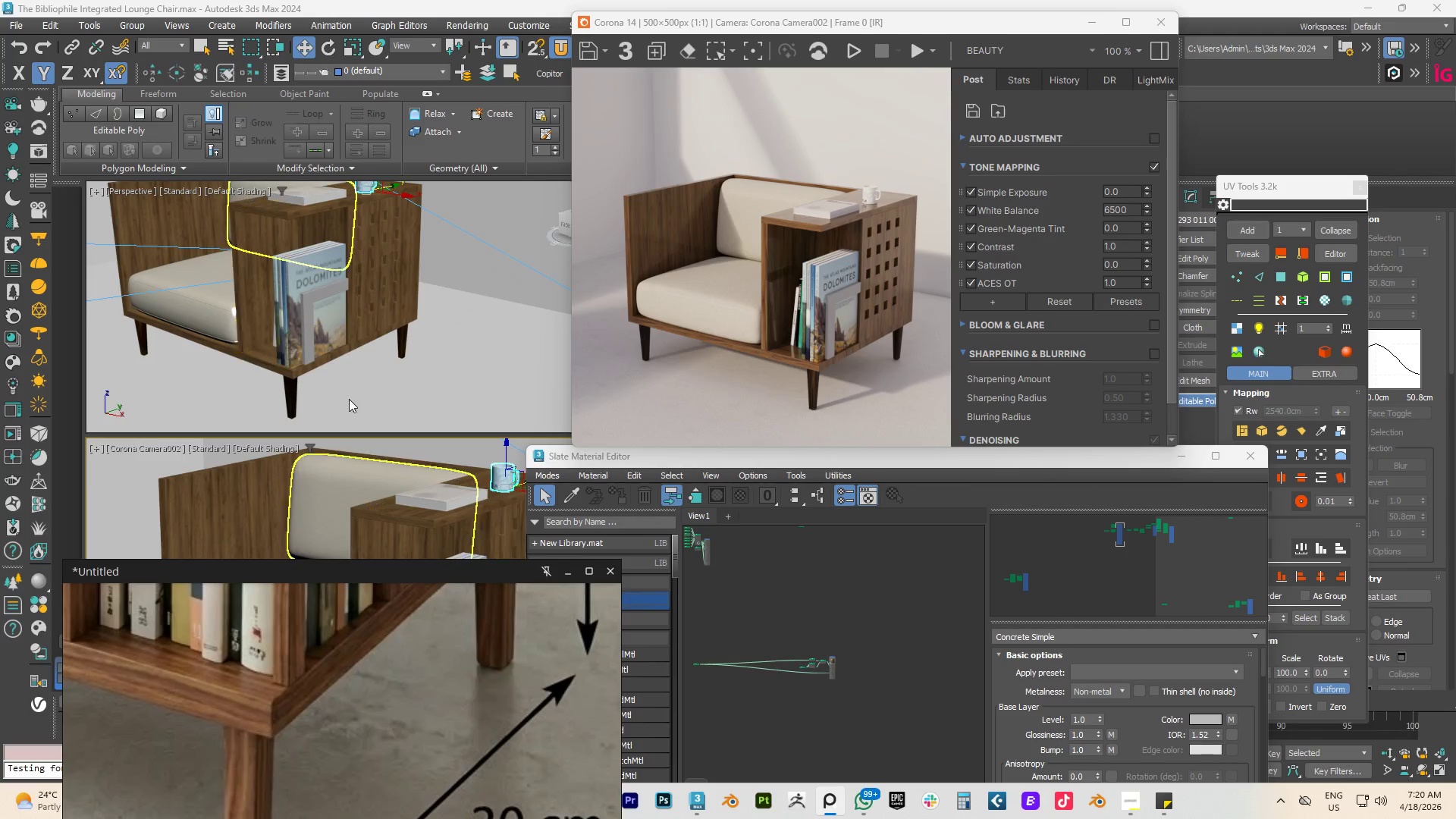 
scroll: coordinate [300, 338], scroll_direction: up, amount: 3.0
 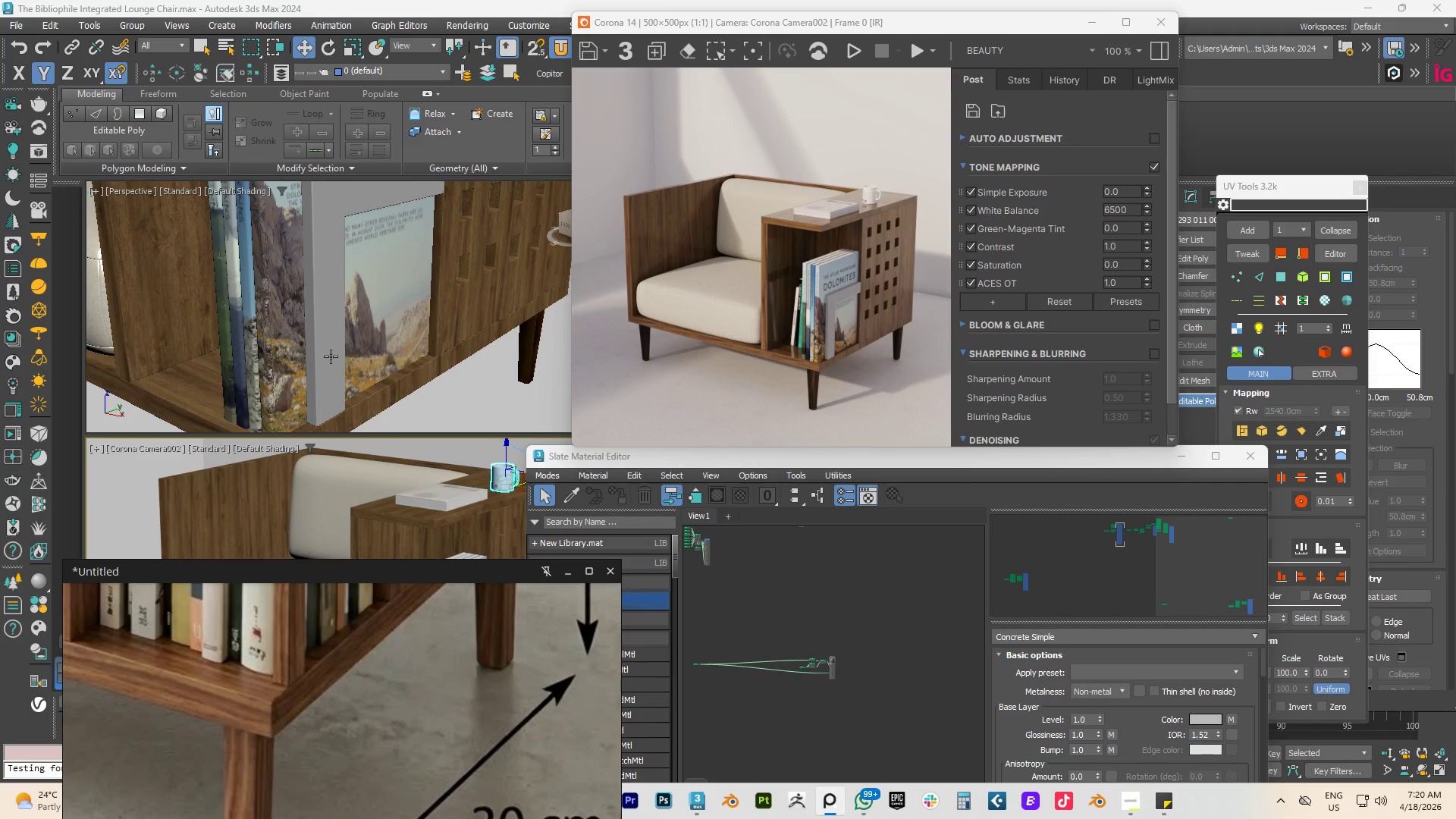 
scroll: coordinate [328, 343], scroll_direction: down, amount: 1.0
 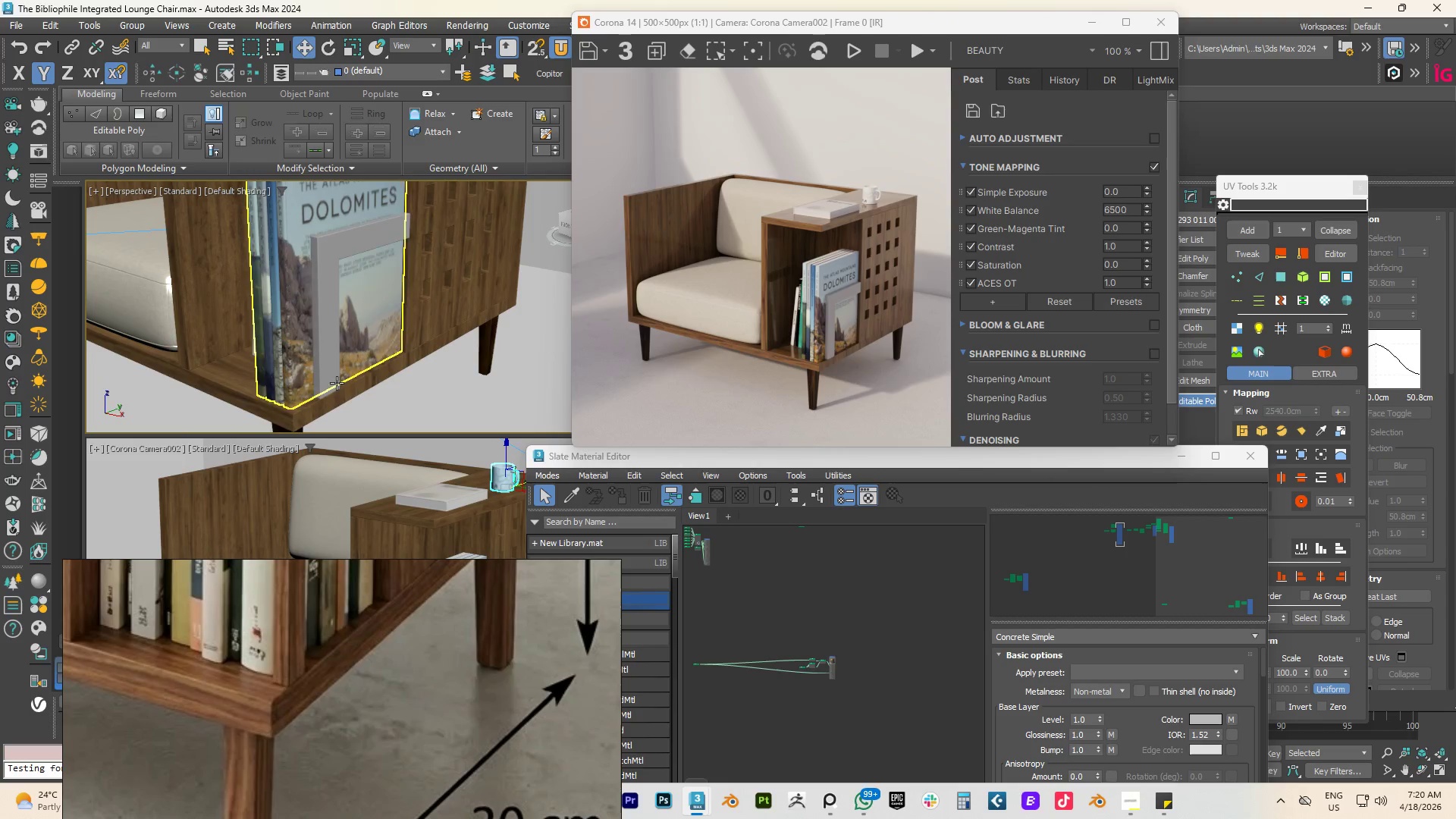 
left_click([334, 406])
 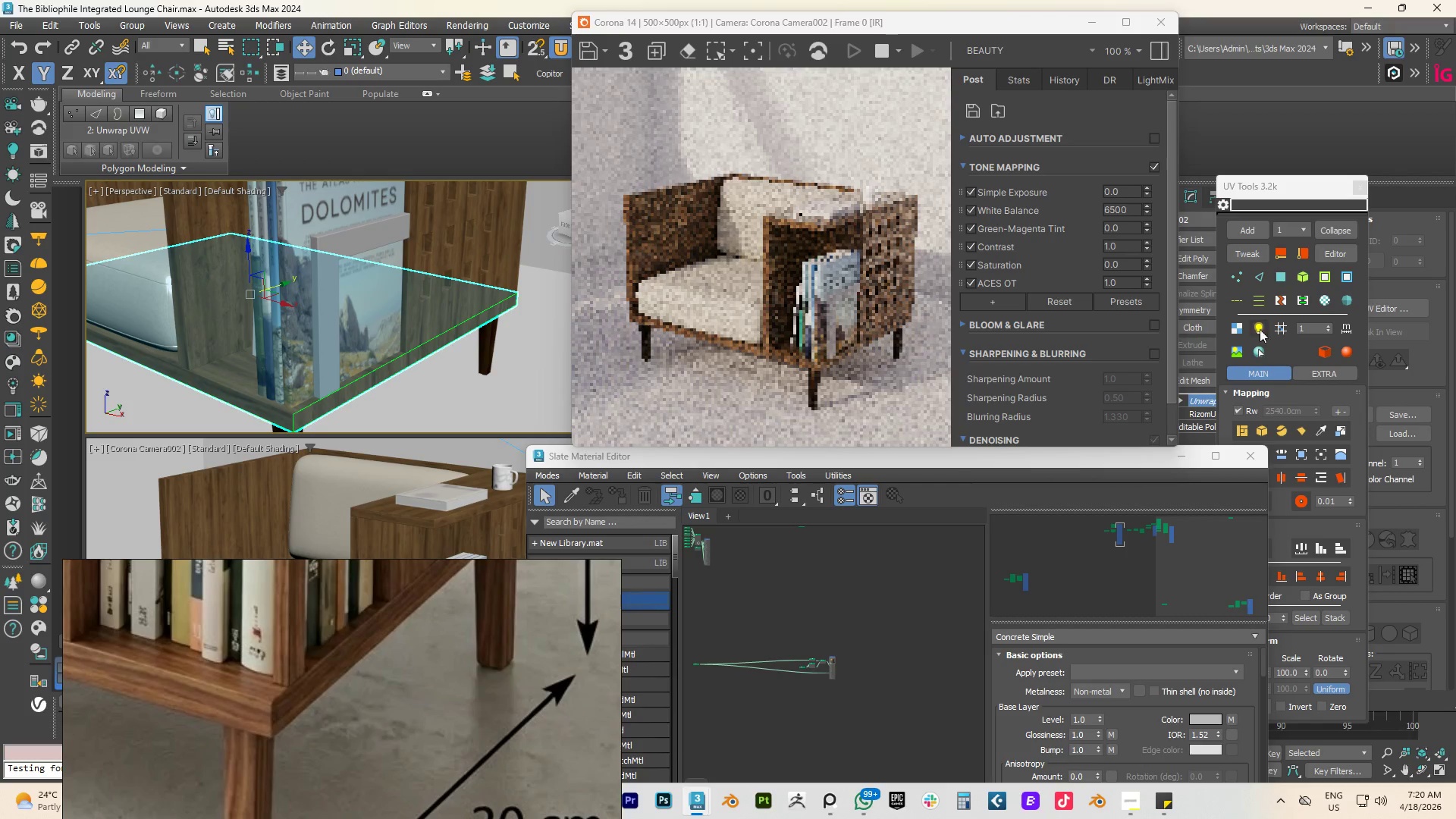 
left_click([1243, 256])
 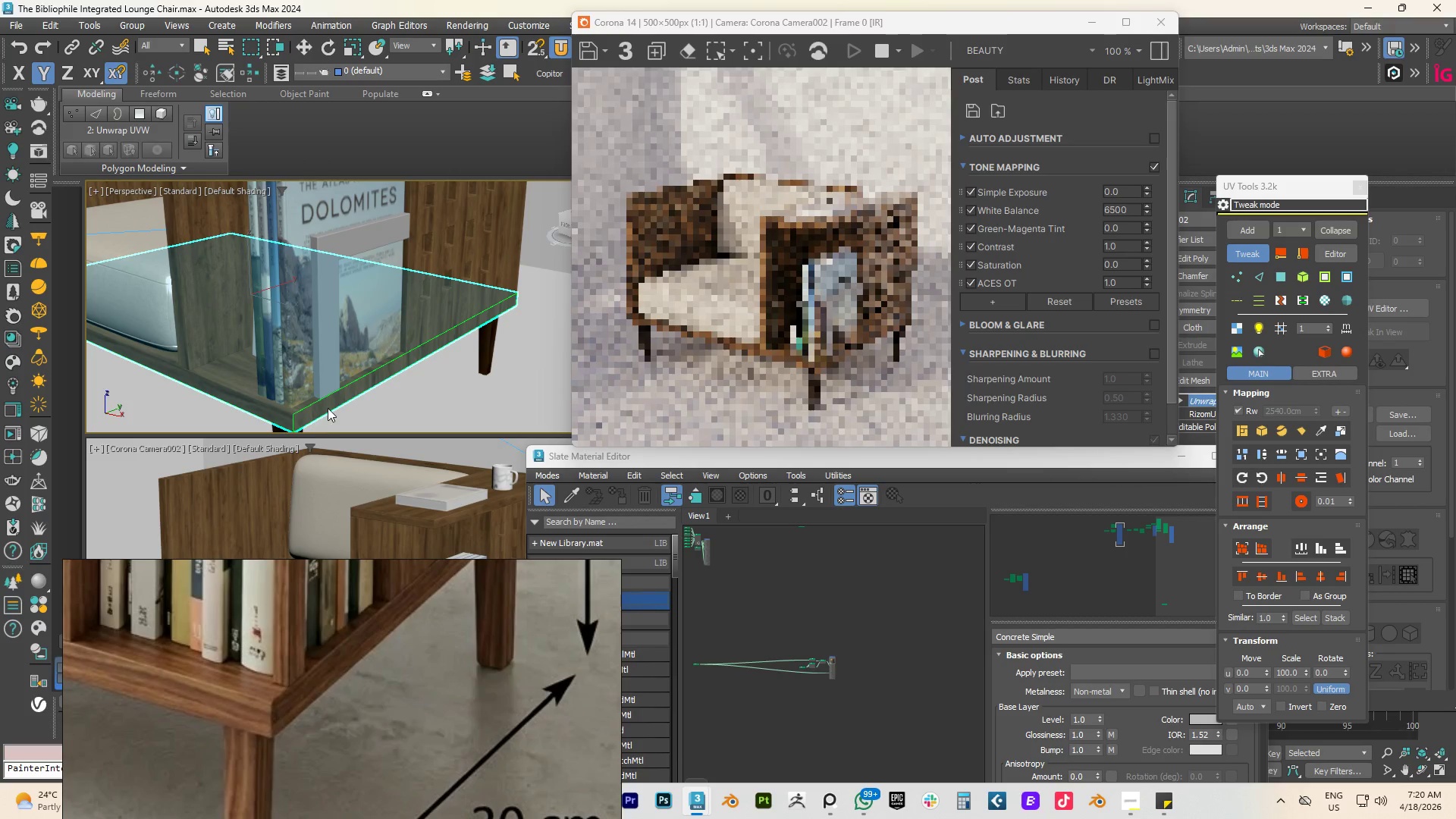 
left_click([328, 406])
 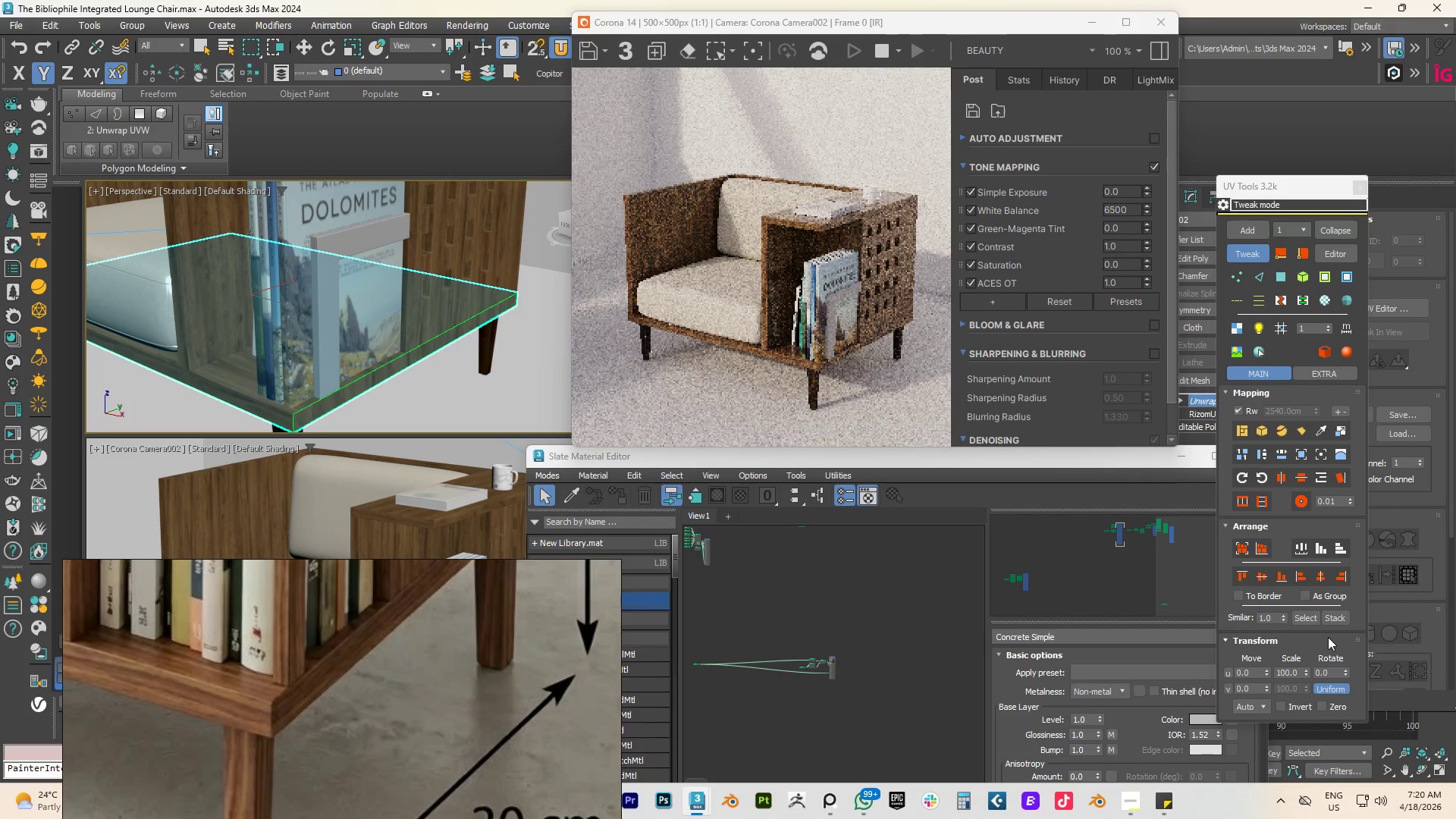 
double_click([1329, 677])
 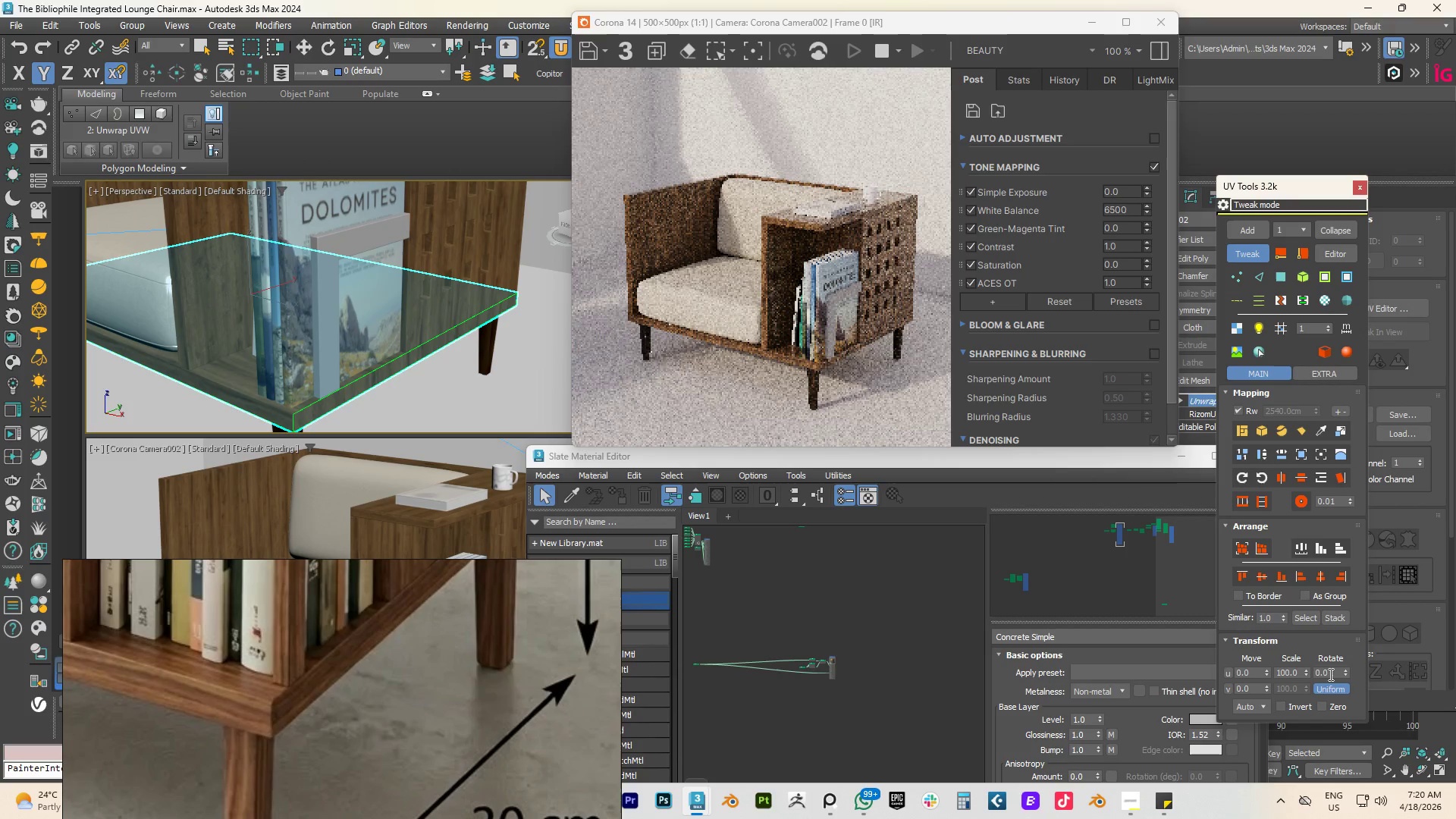 
triple_click([1330, 673])
 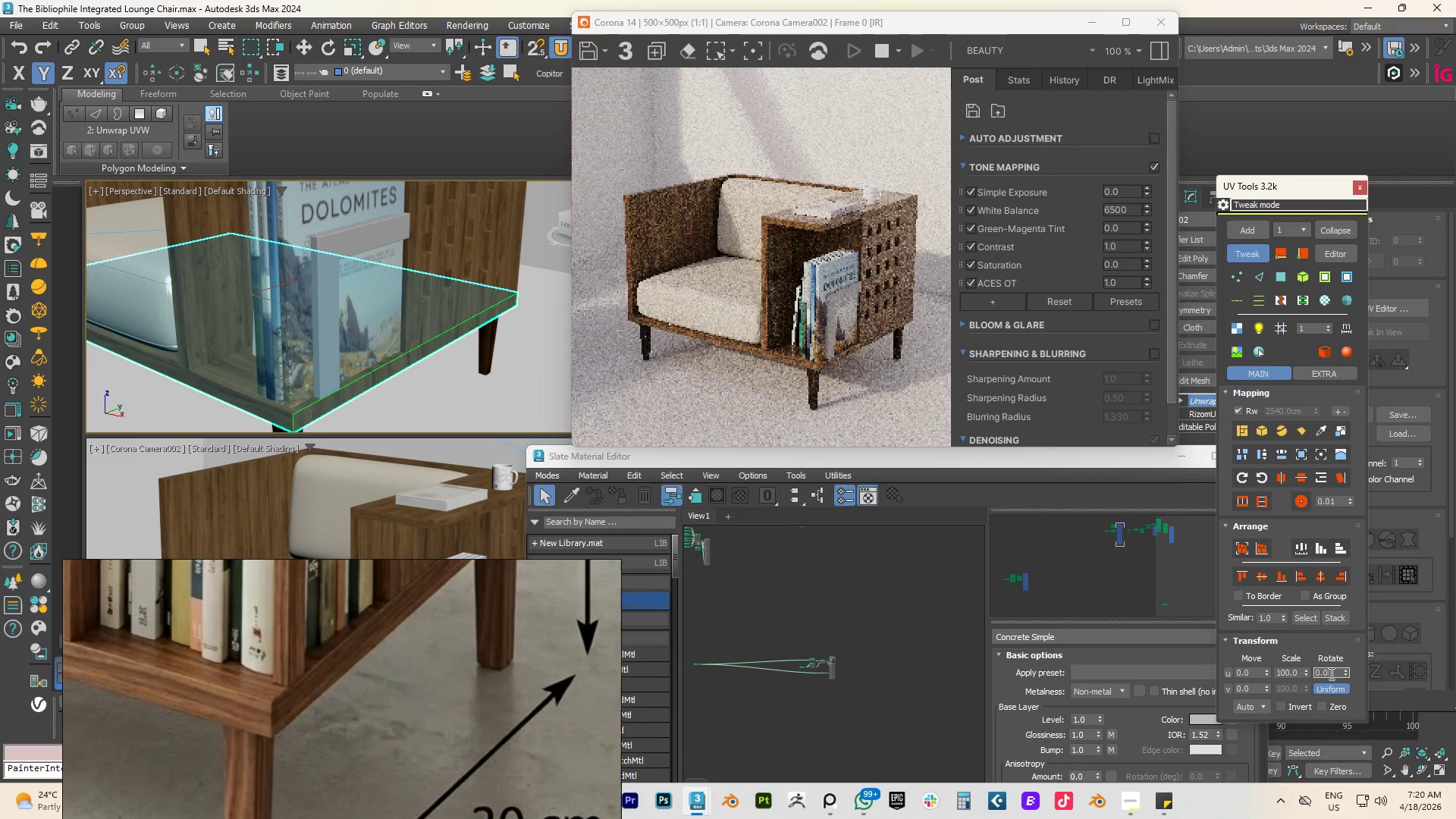 
triple_click([1330, 673])
 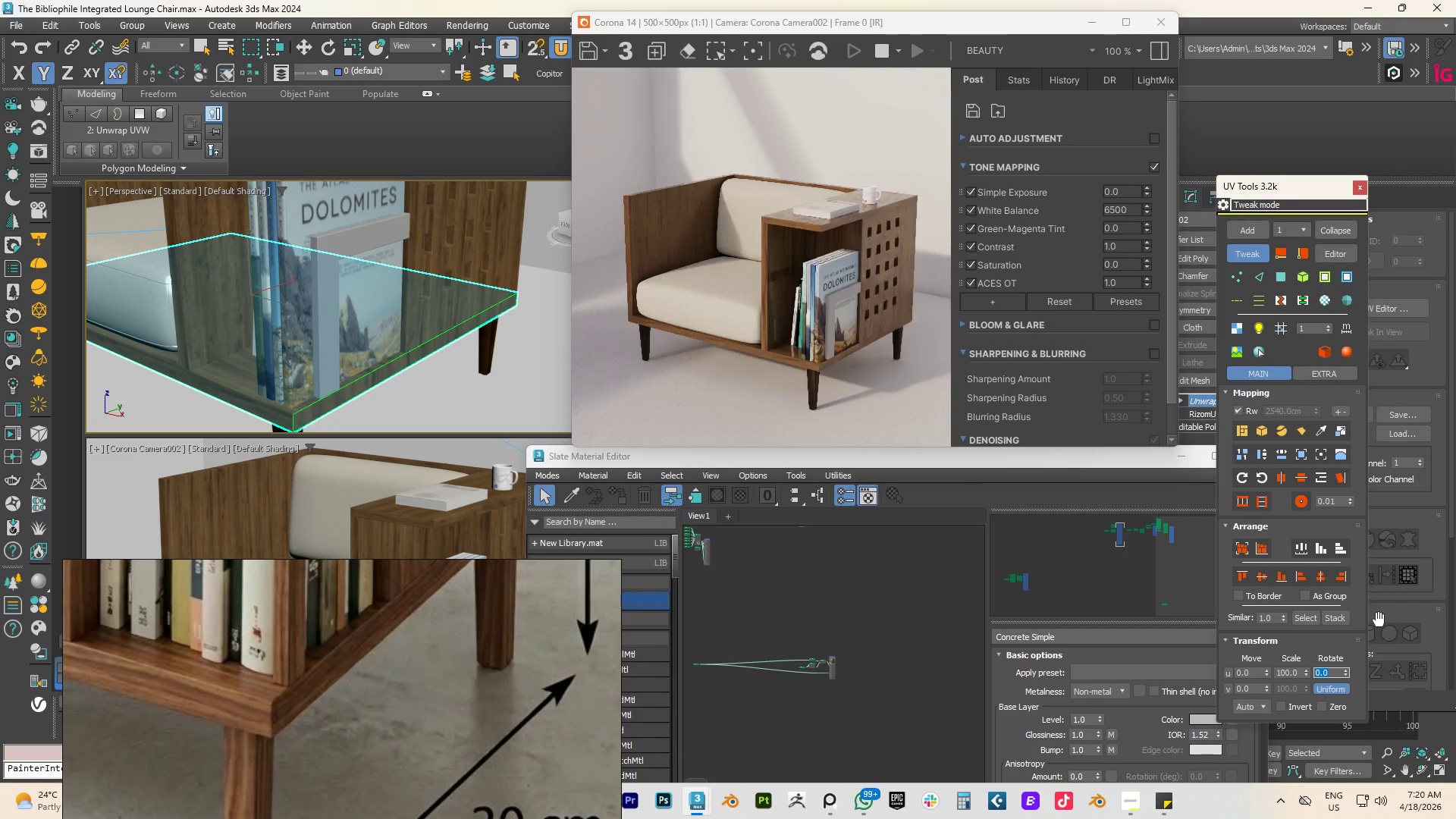 
key(Numpad9)
 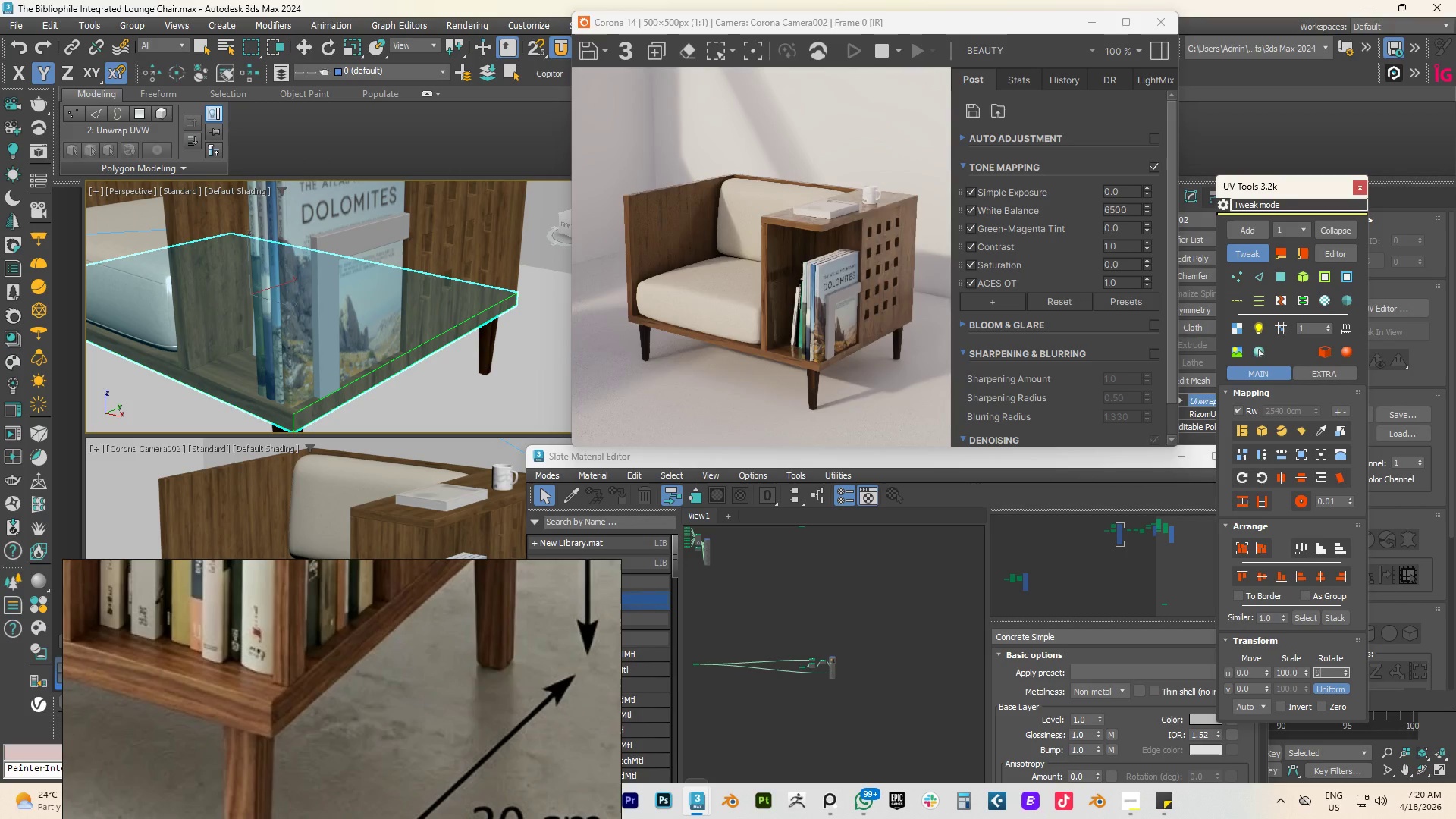 
key(Numpad0)
 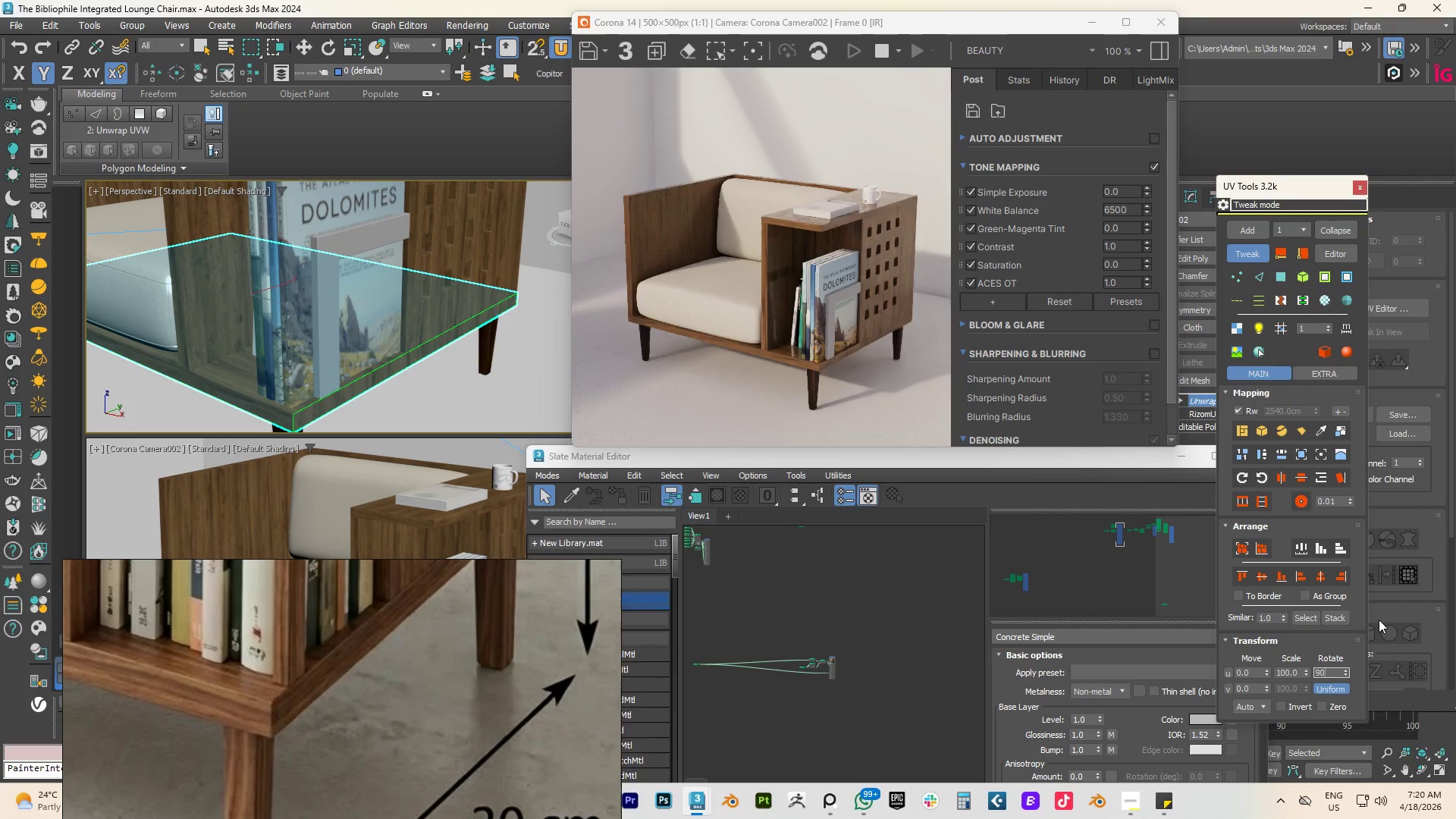 
key(NumpadEnter)
 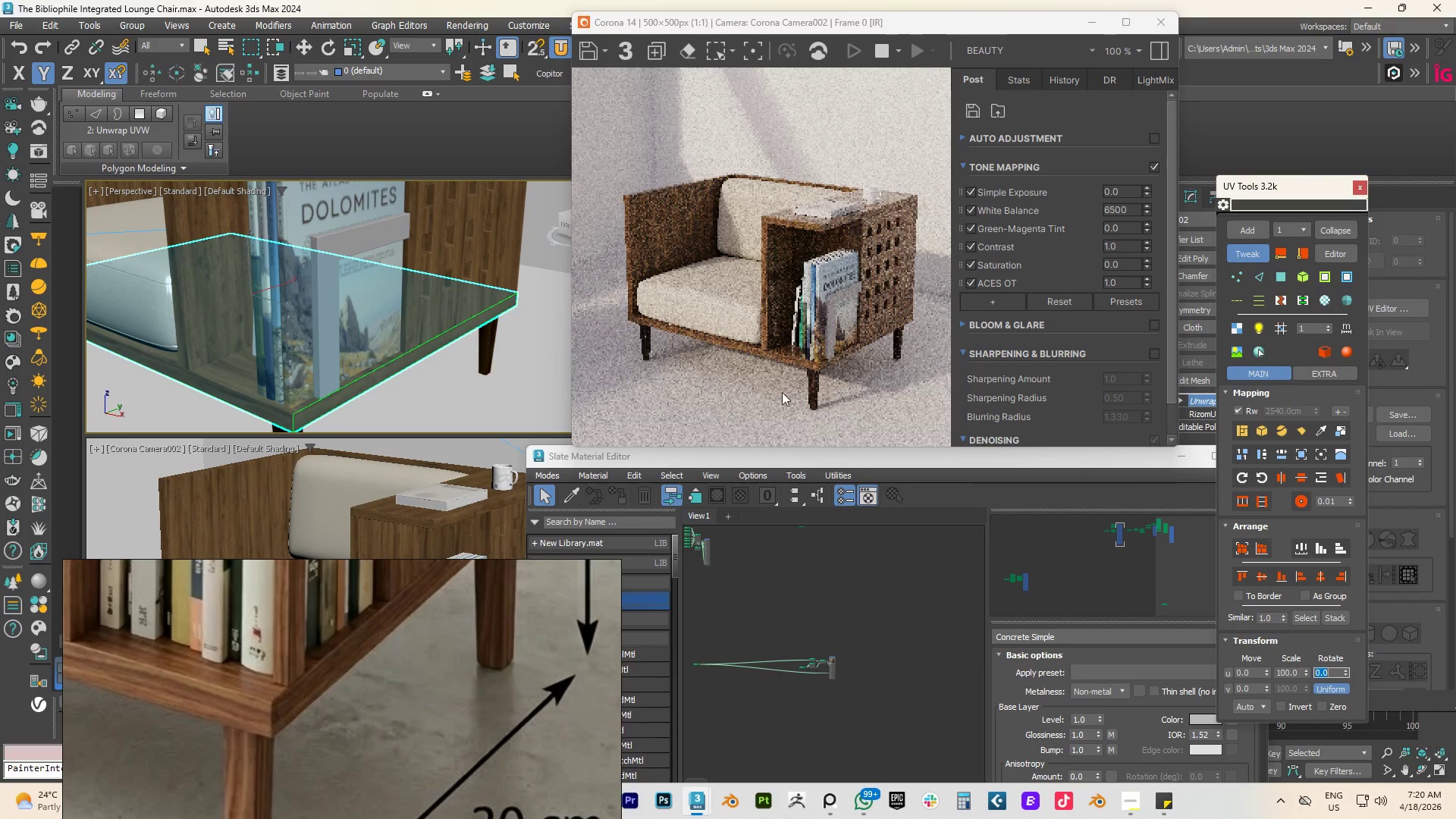 
scroll: coordinate [827, 662], scroll_direction: up, amount: 4.0
 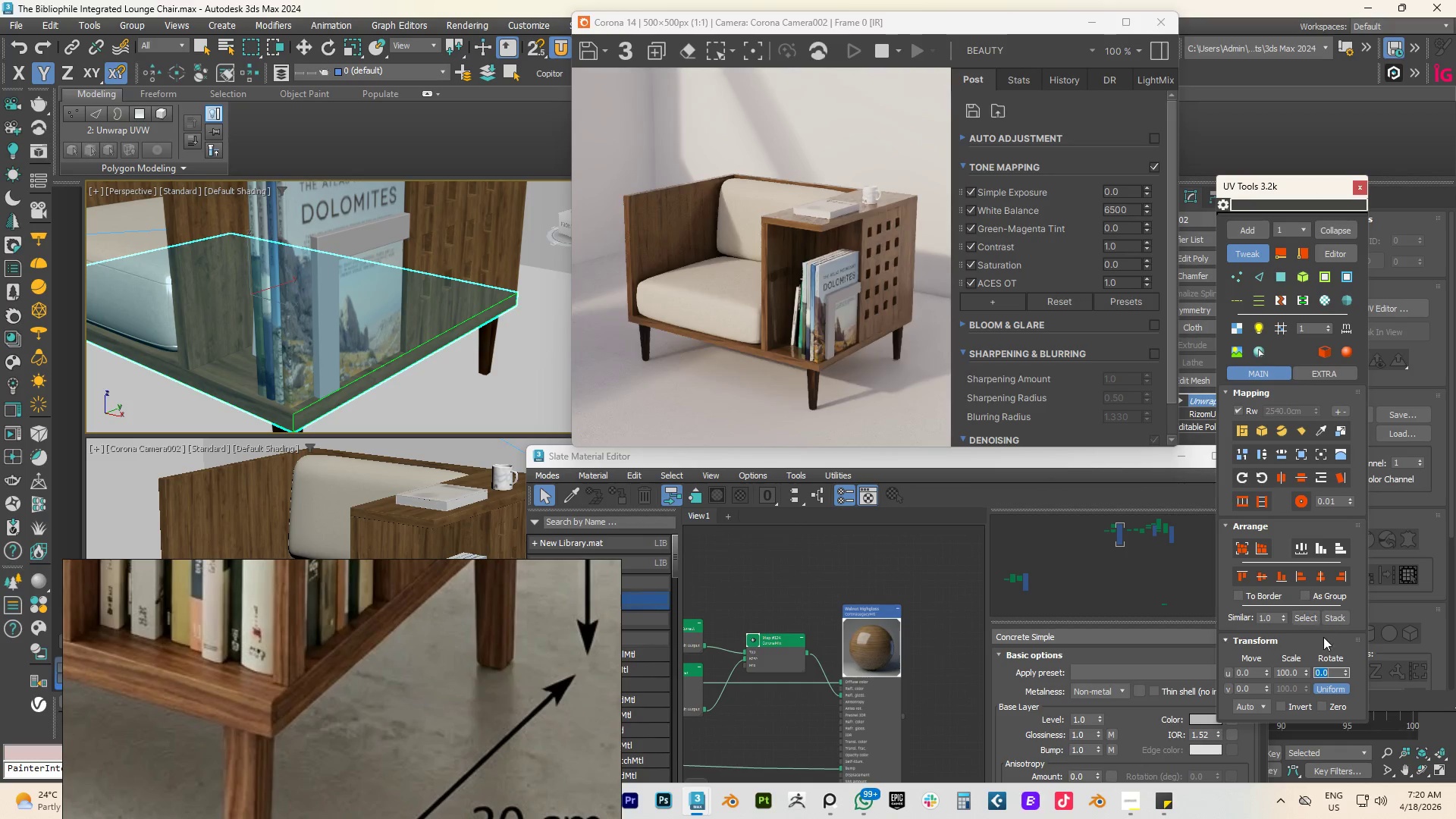 
left_click_drag(start_coordinate=[1307, 671], to_coordinate=[1090, 399])
 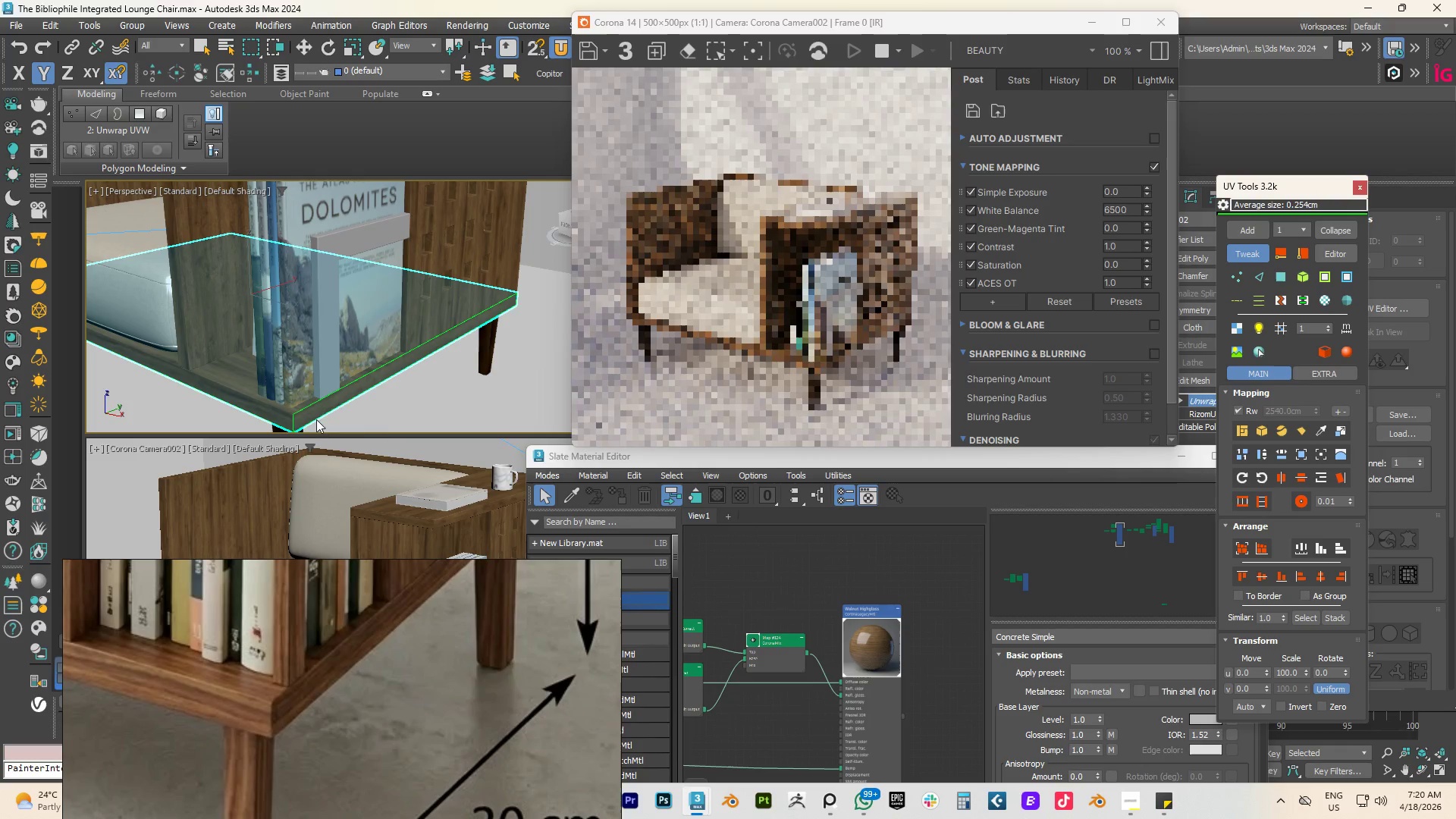 
scroll: coordinate [308, 400], scroll_direction: up, amount: 5.0
 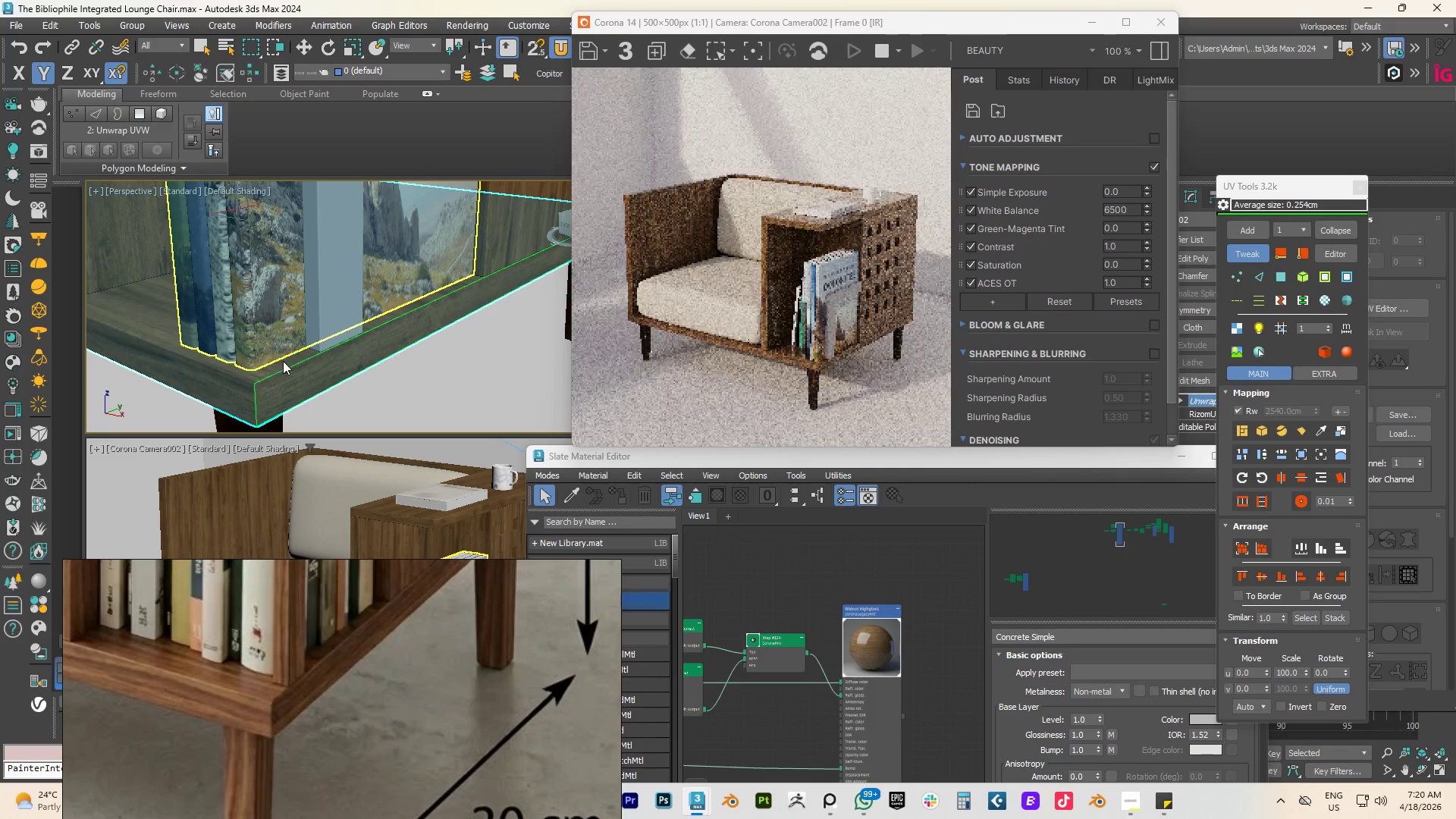 
left_click_drag(start_coordinate=[293, 382], to_coordinate=[607, 293])
 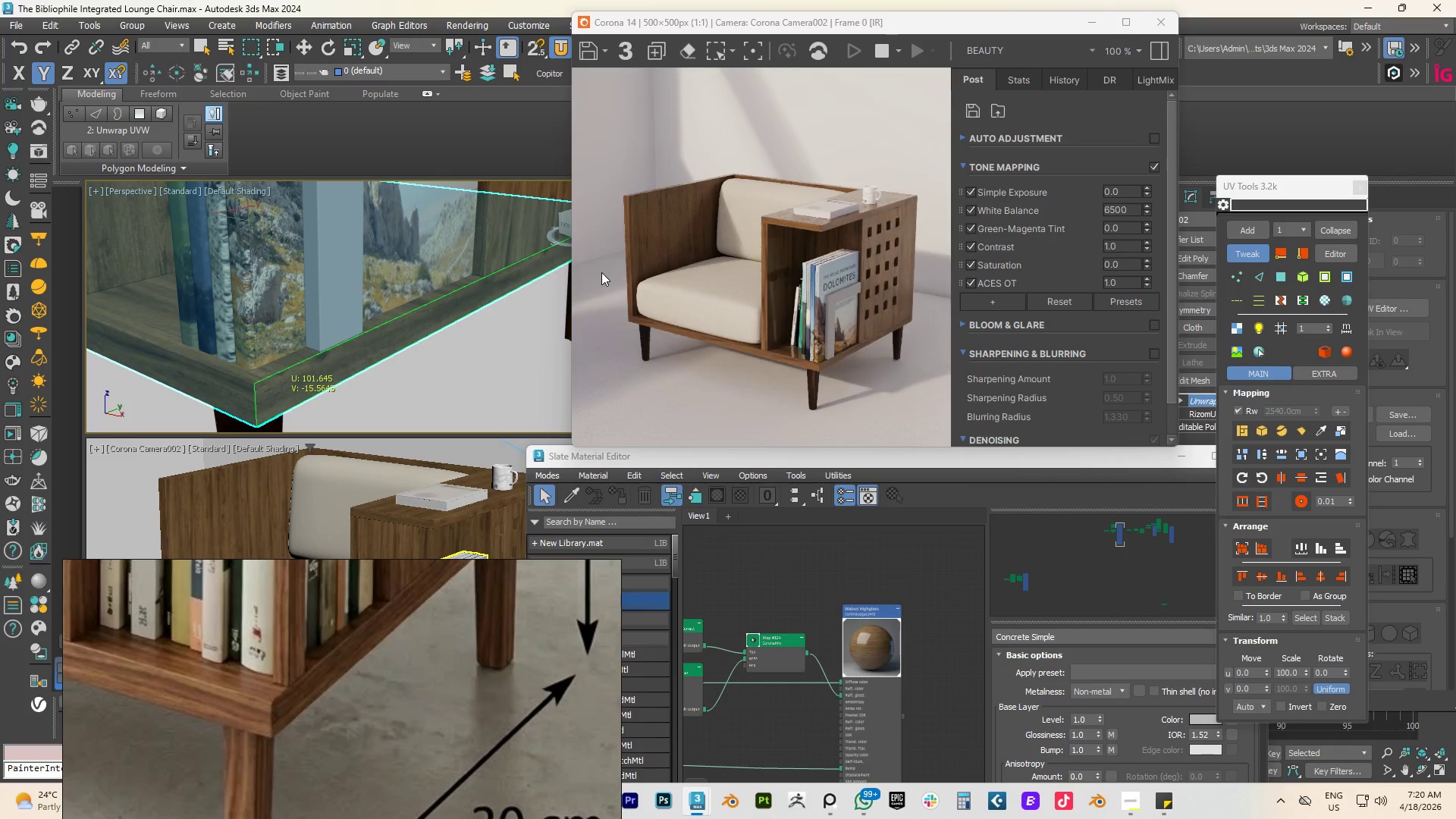 
wait(7.58)
 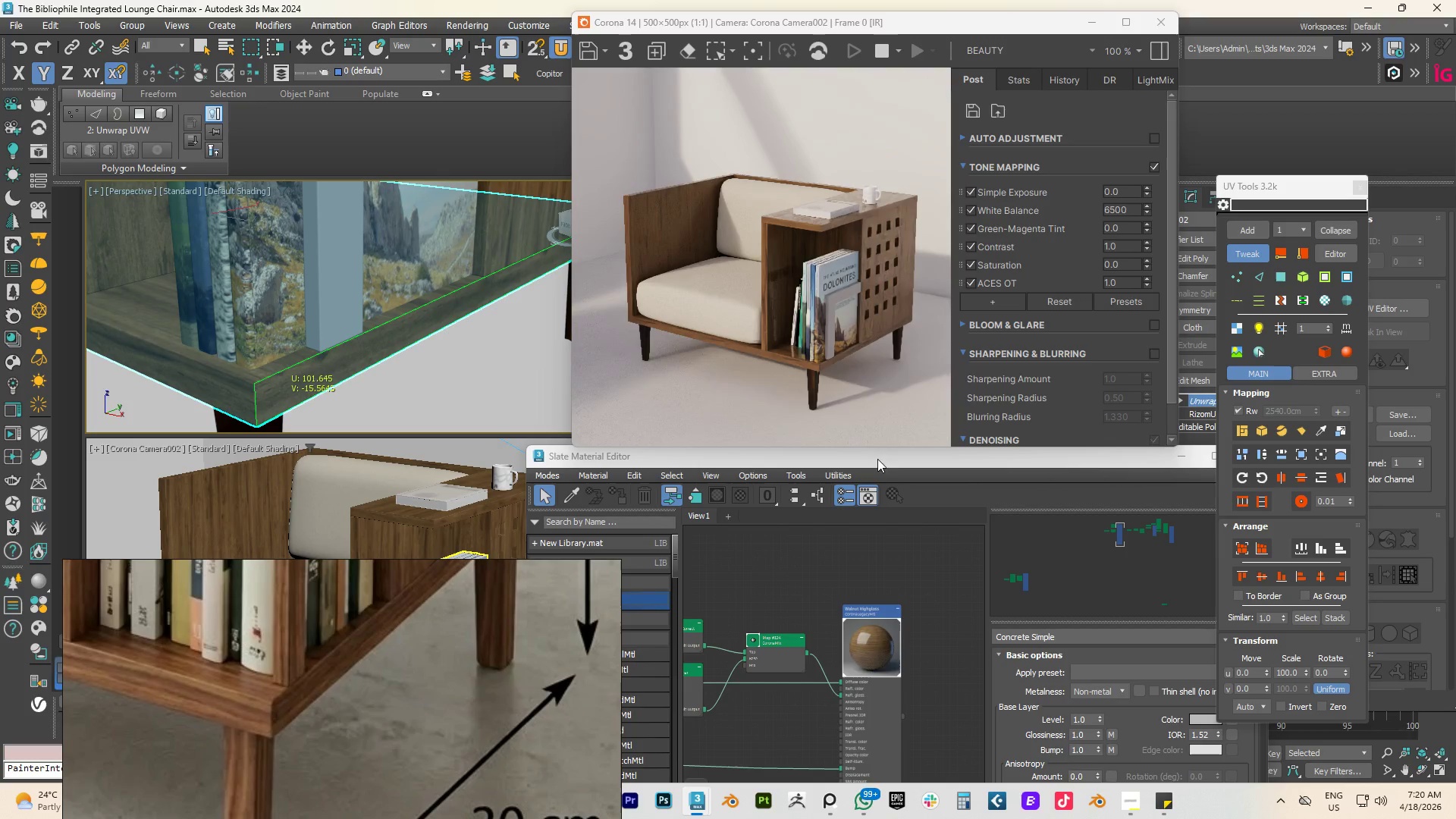 
scroll: coordinate [541, 437], scroll_direction: down, amount: 7.0
 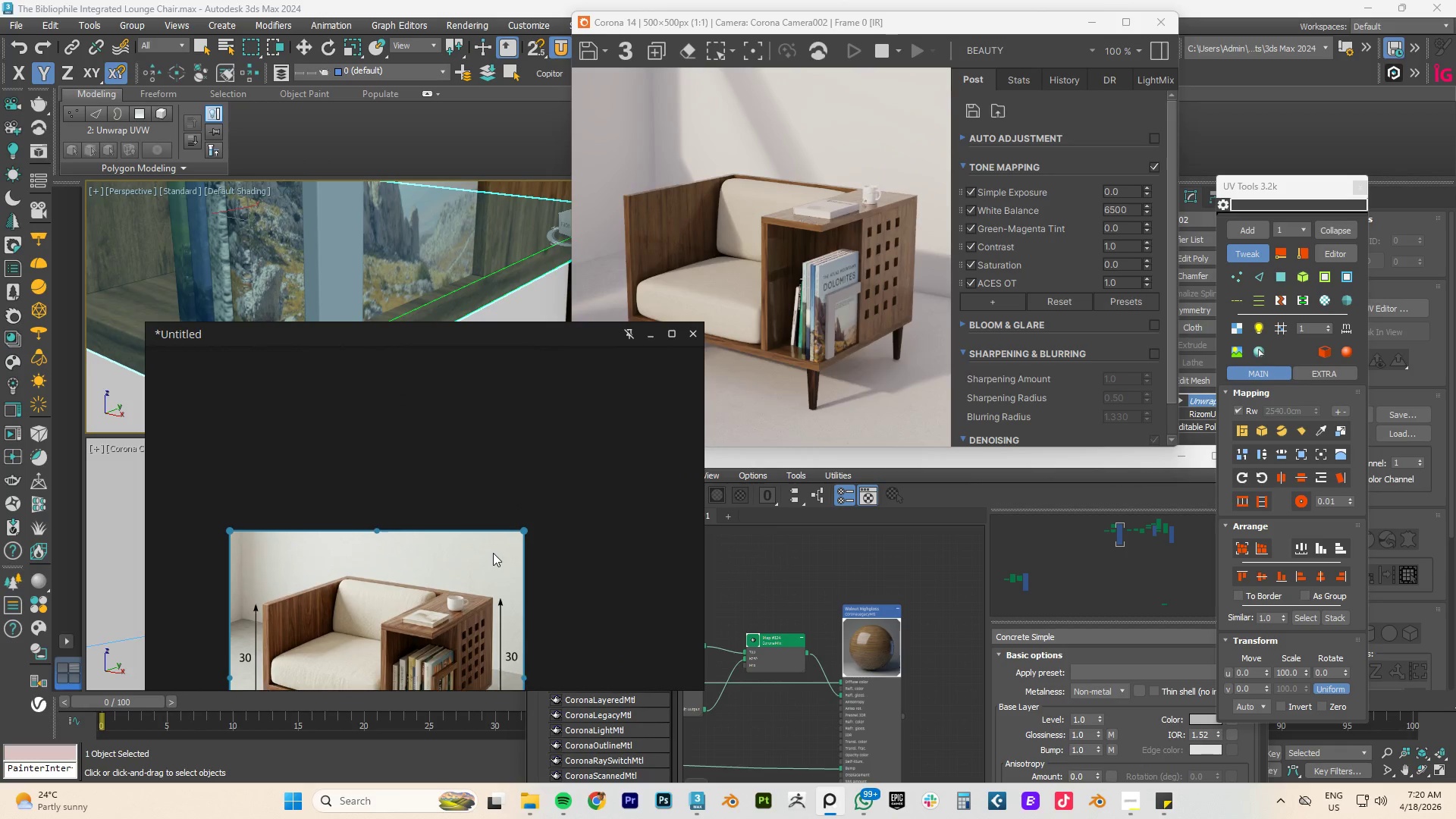 
scroll: coordinate [488, 573], scroll_direction: up, amount: 7.0
 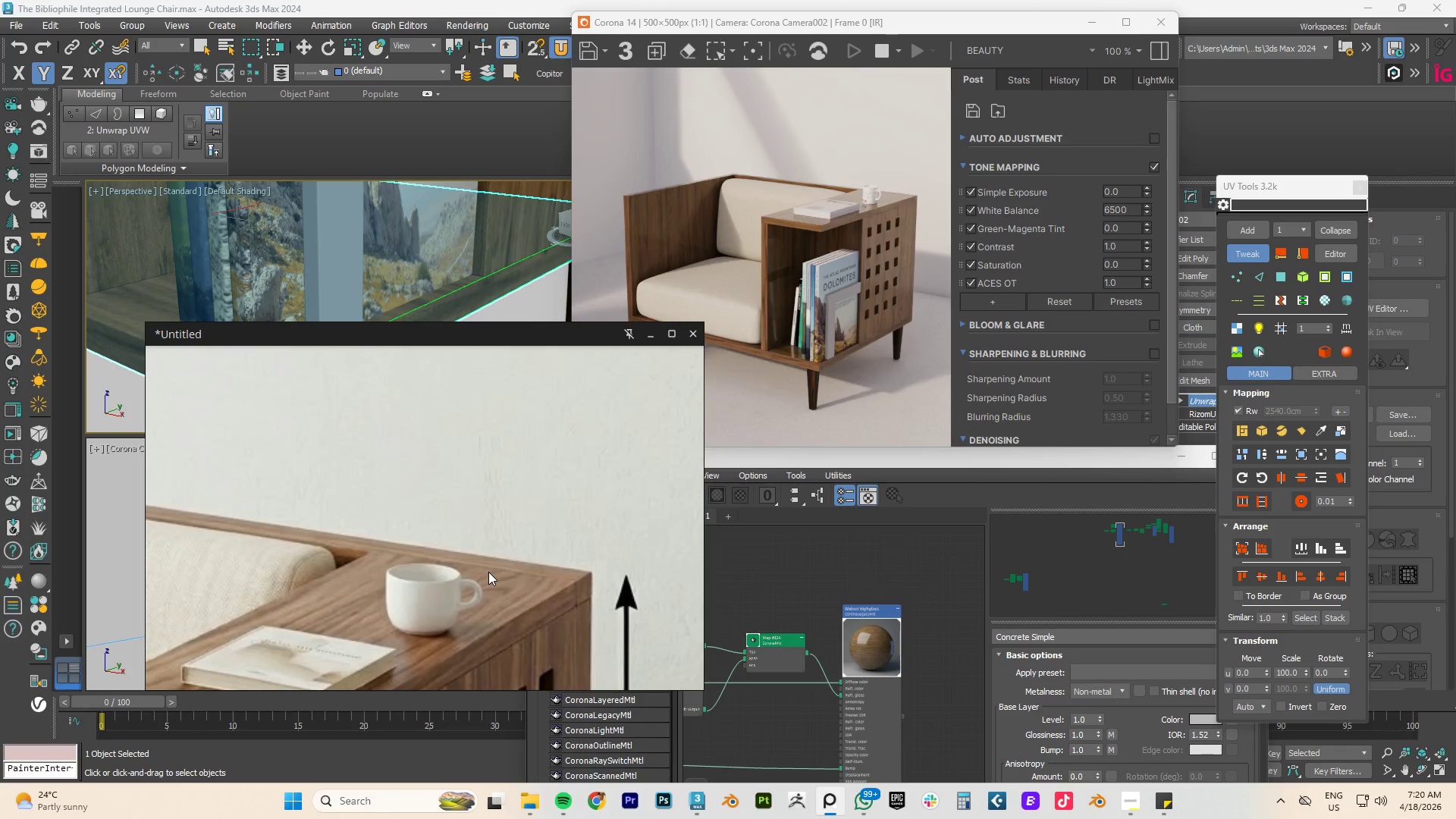 
scroll: coordinate [488, 572], scroll_direction: down, amount: 2.0
 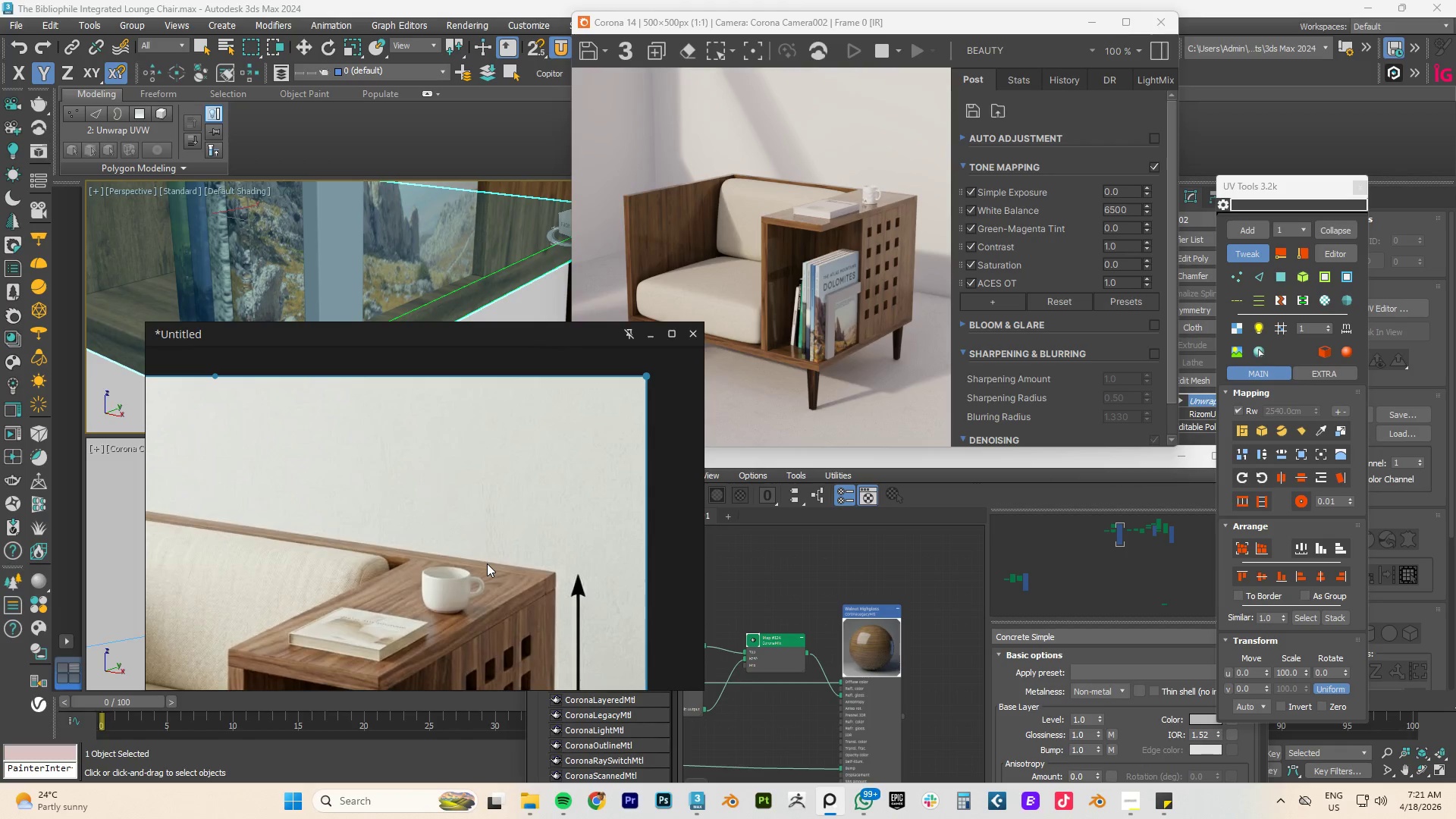 
wait(5.46)
 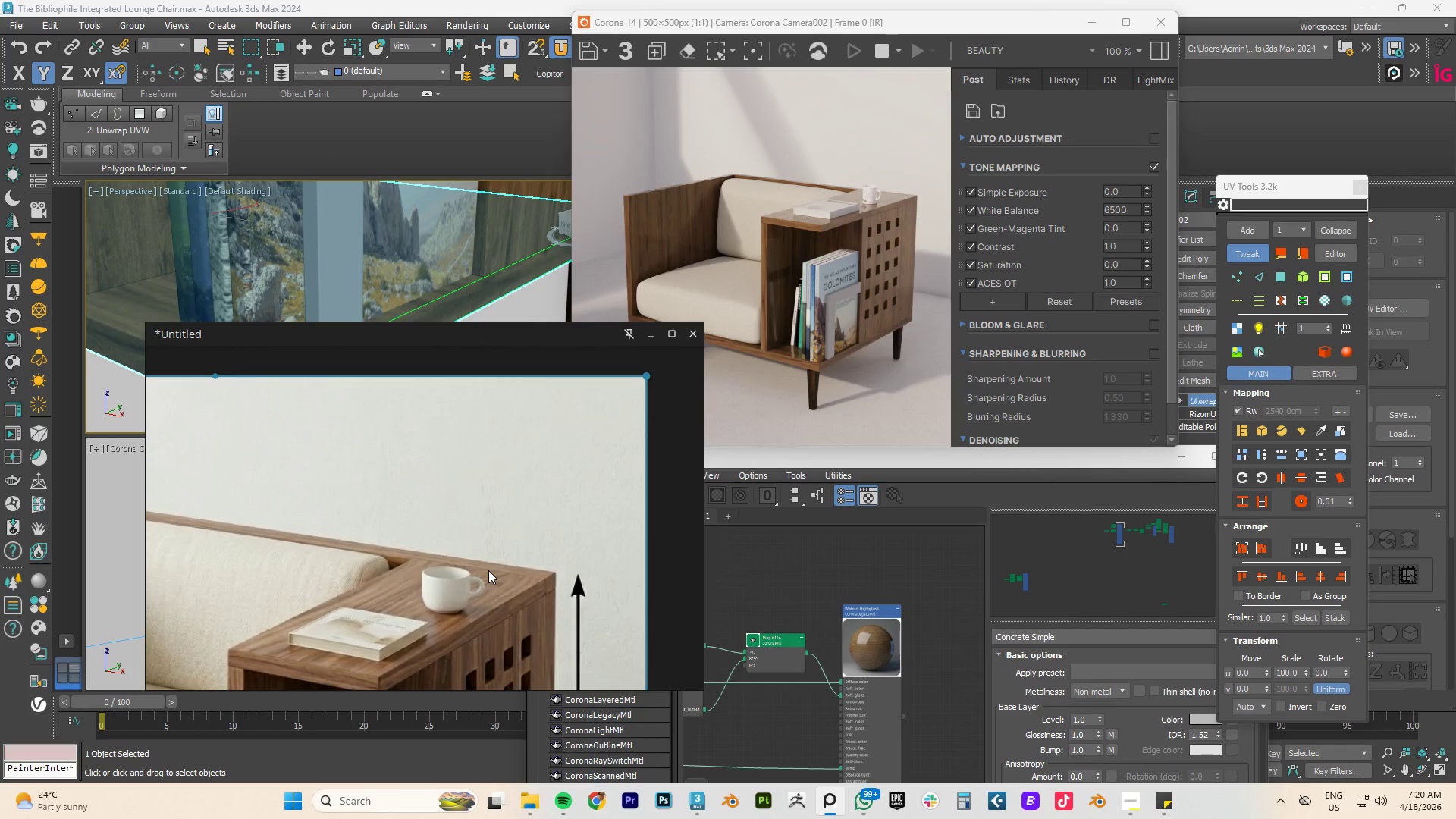 
scroll: coordinate [350, 332], scroll_direction: down, amount: 5.0
 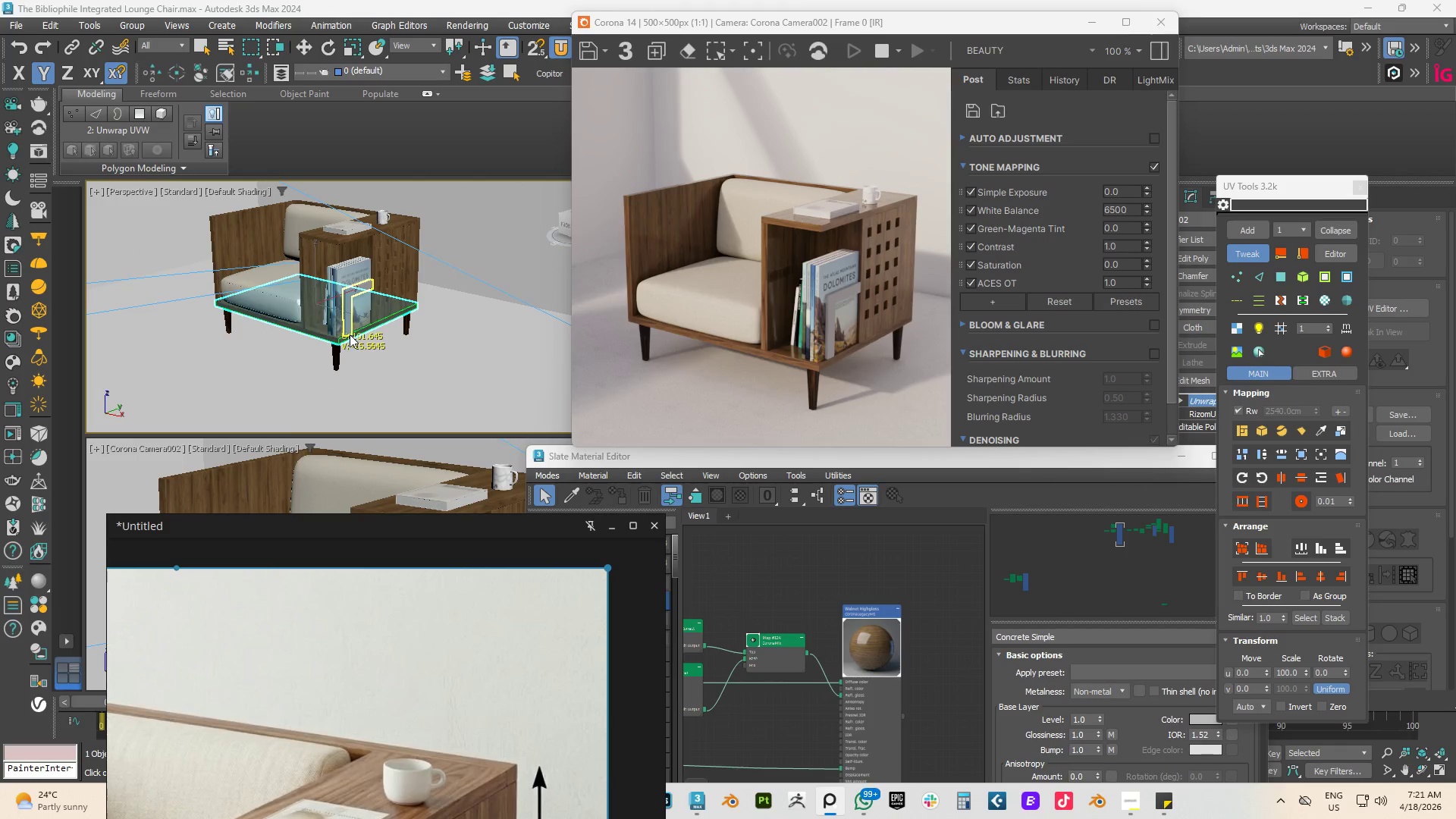 
scroll: coordinate [339, 353], scroll_direction: up, amount: 3.0
 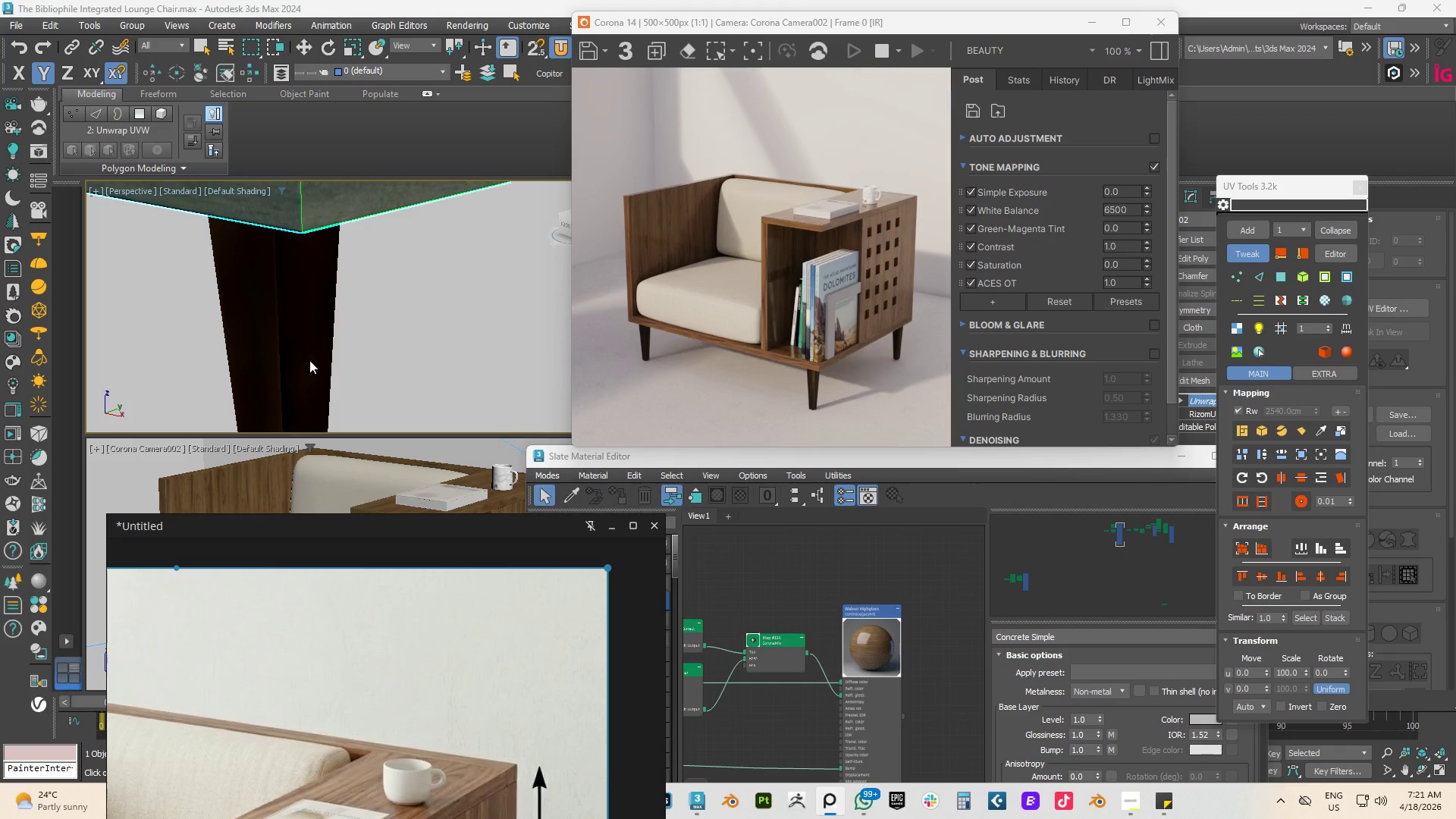 
scroll: coordinate [309, 360], scroll_direction: down, amount: 3.0
 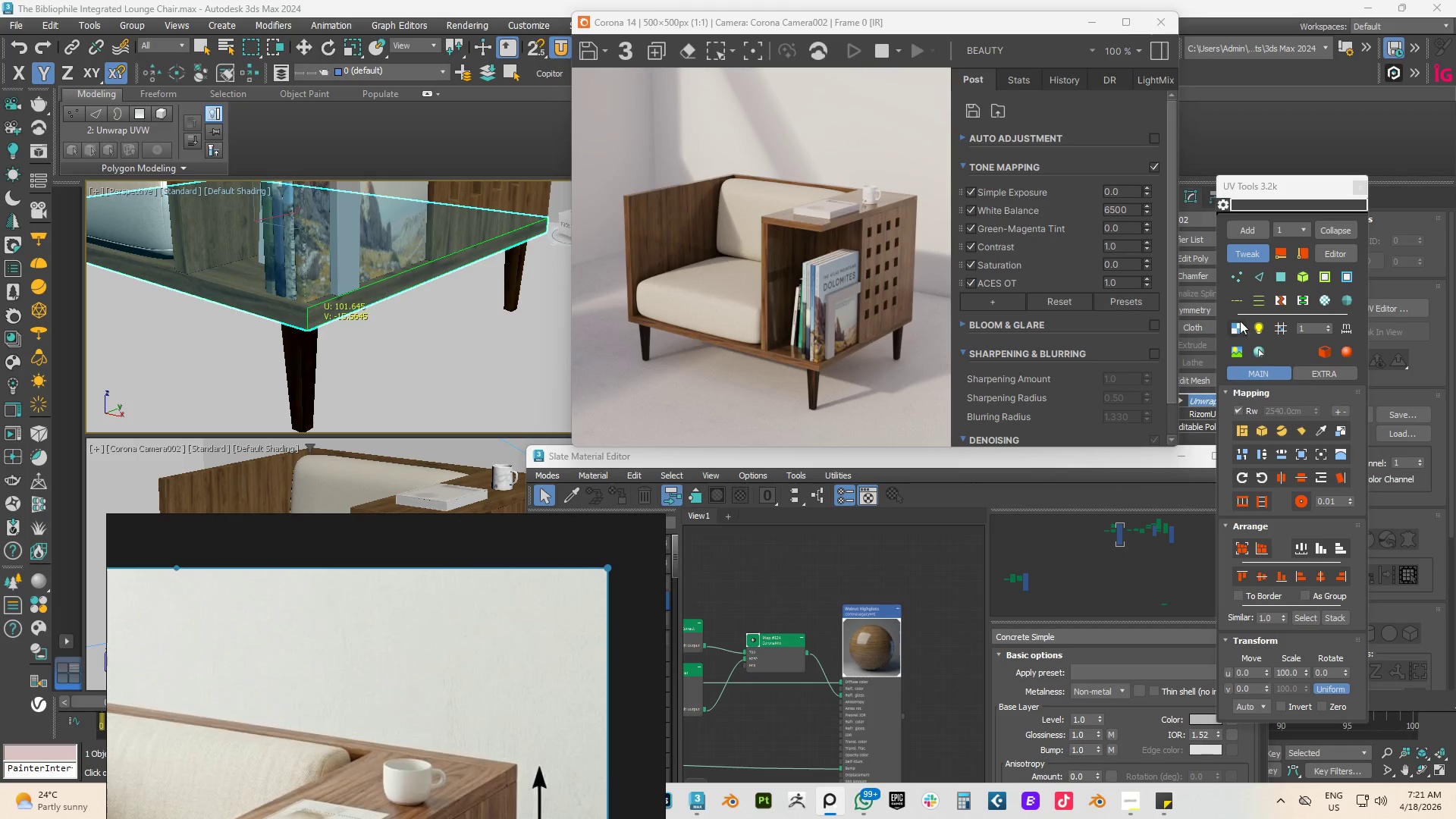 
left_click([1237, 249])
 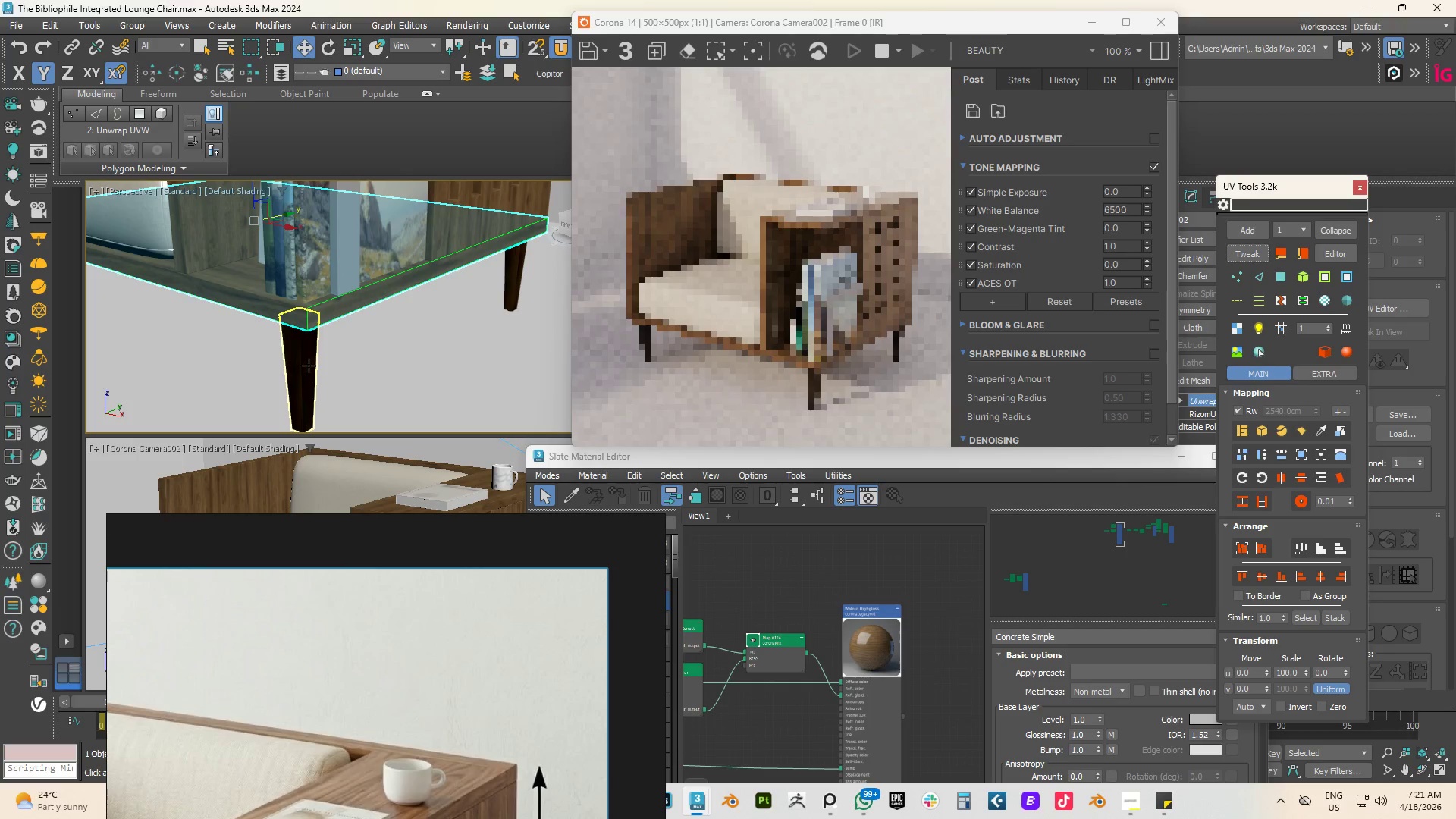 
left_click([309, 366])
 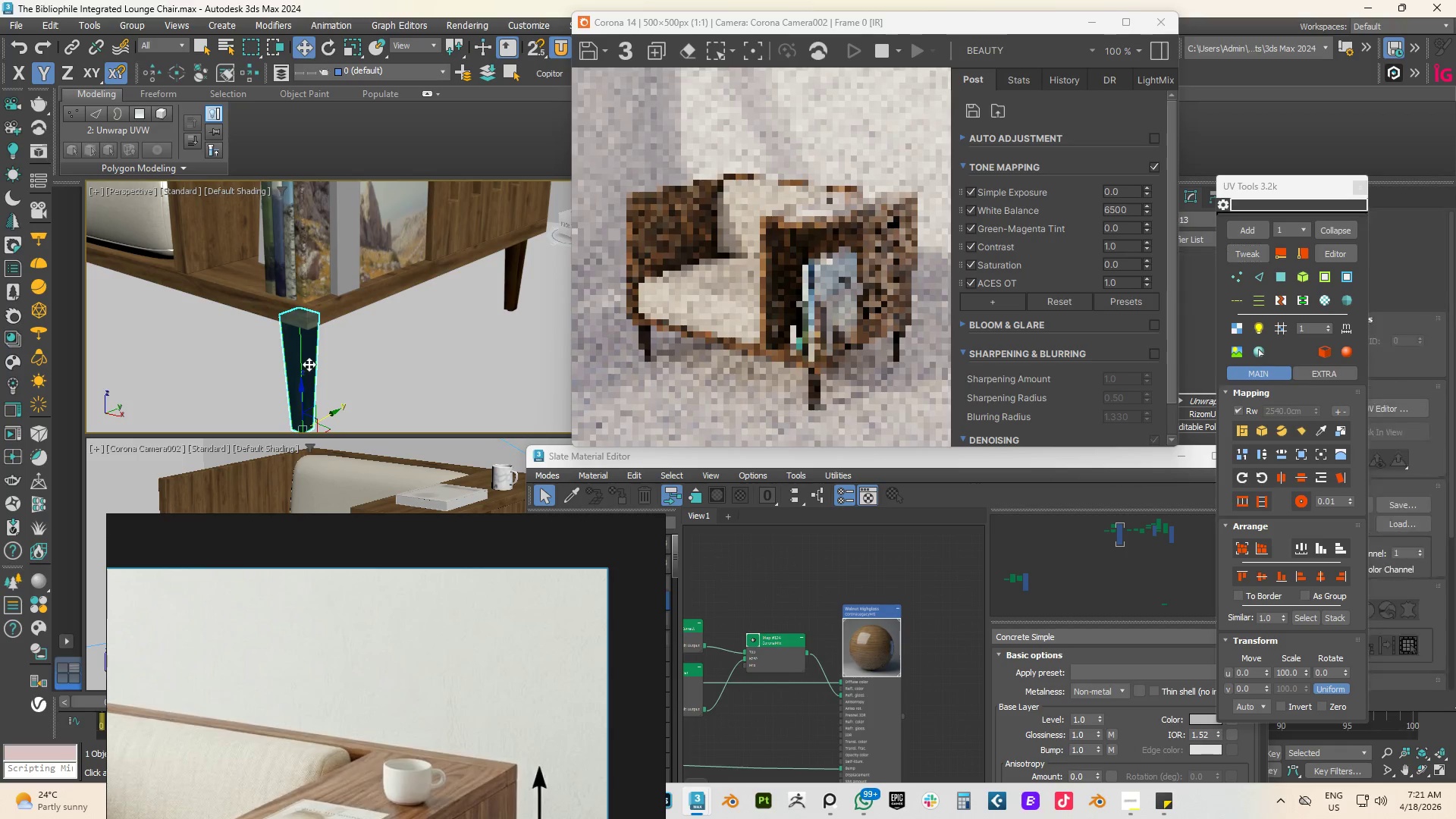 
type(fz)
 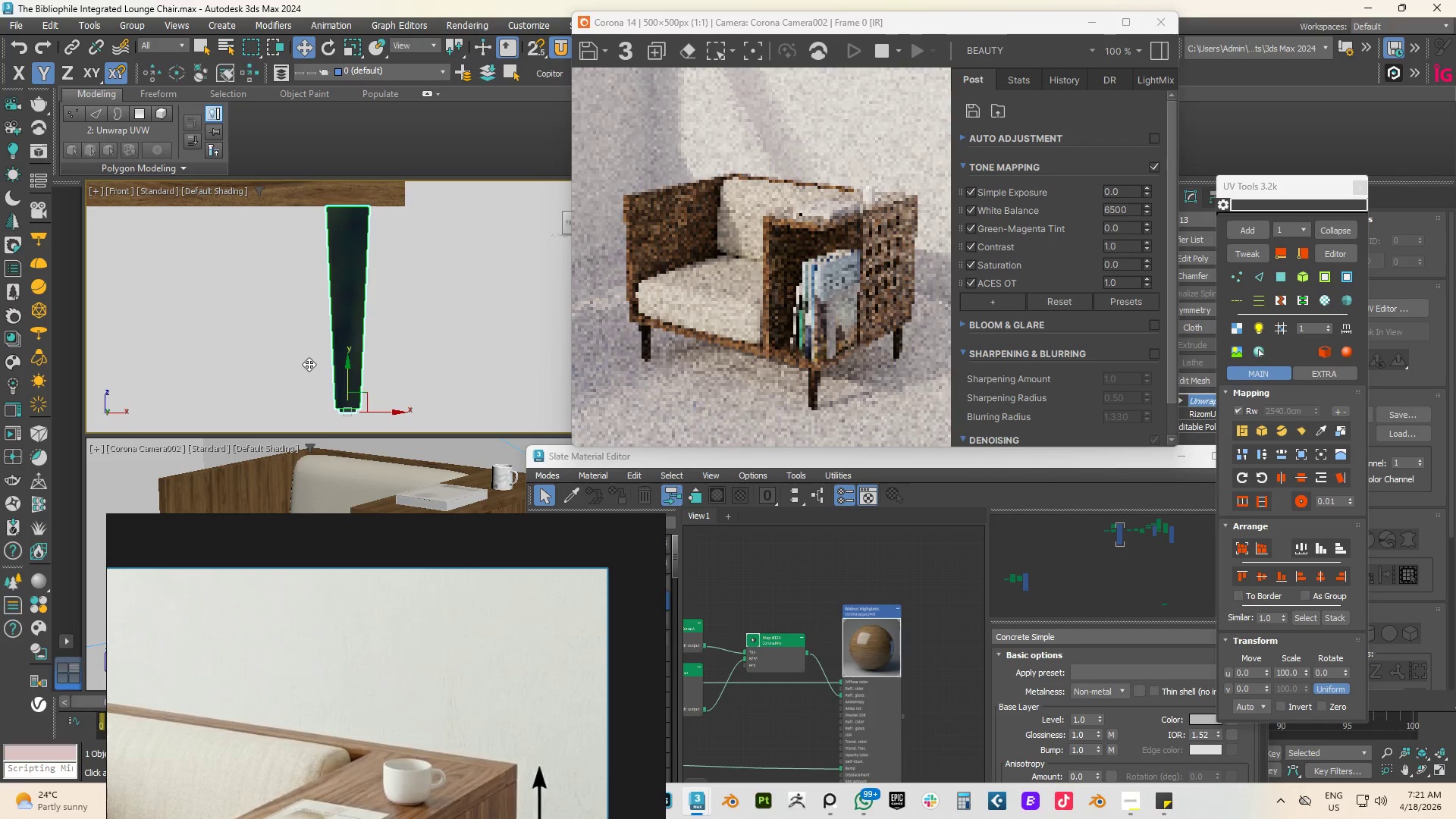 
scroll: coordinate [366, 351], scroll_direction: down, amount: 7.0
 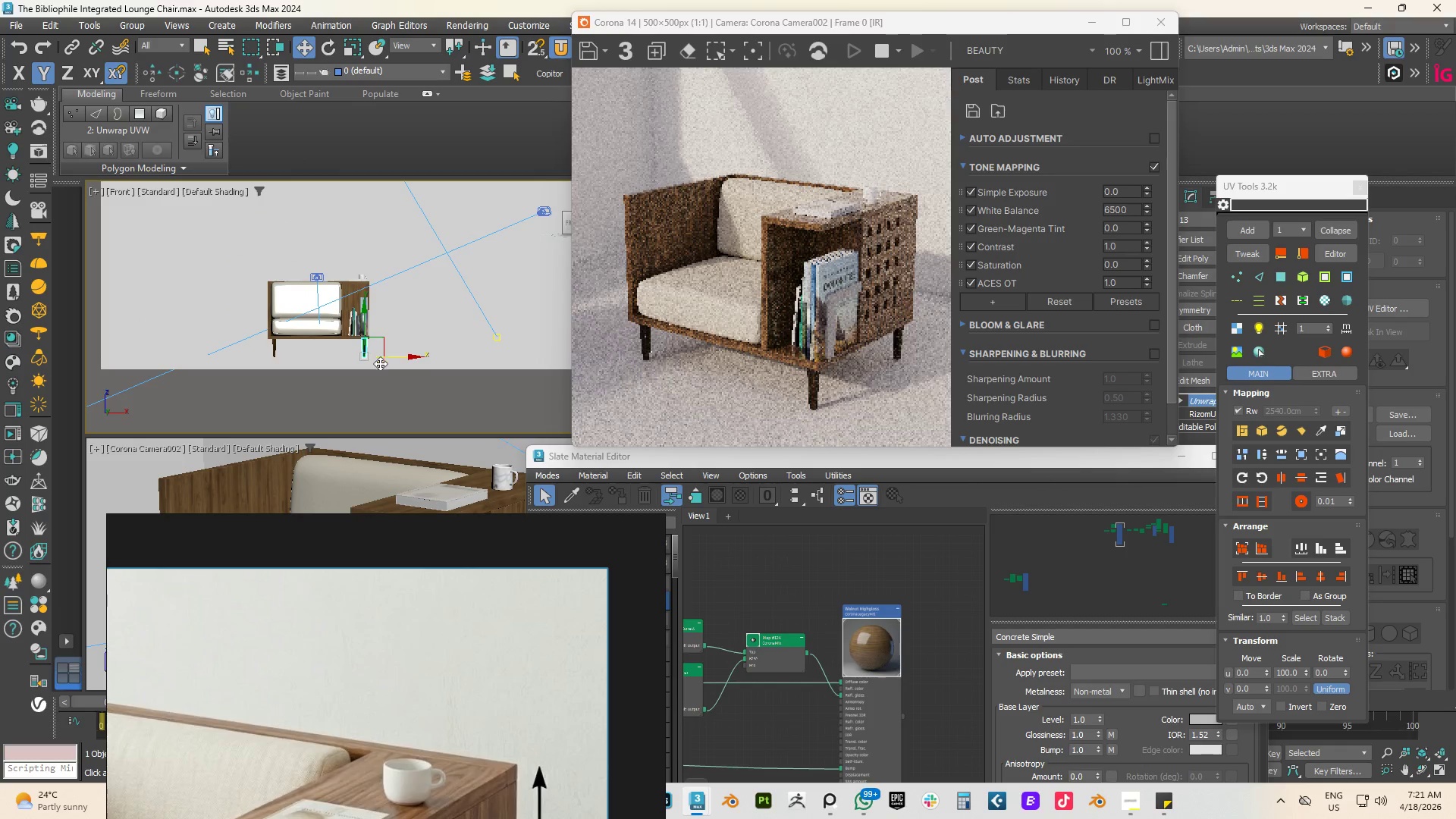 
left_click_drag(start_coordinate=[397, 395], to_coordinate=[258, 346])
 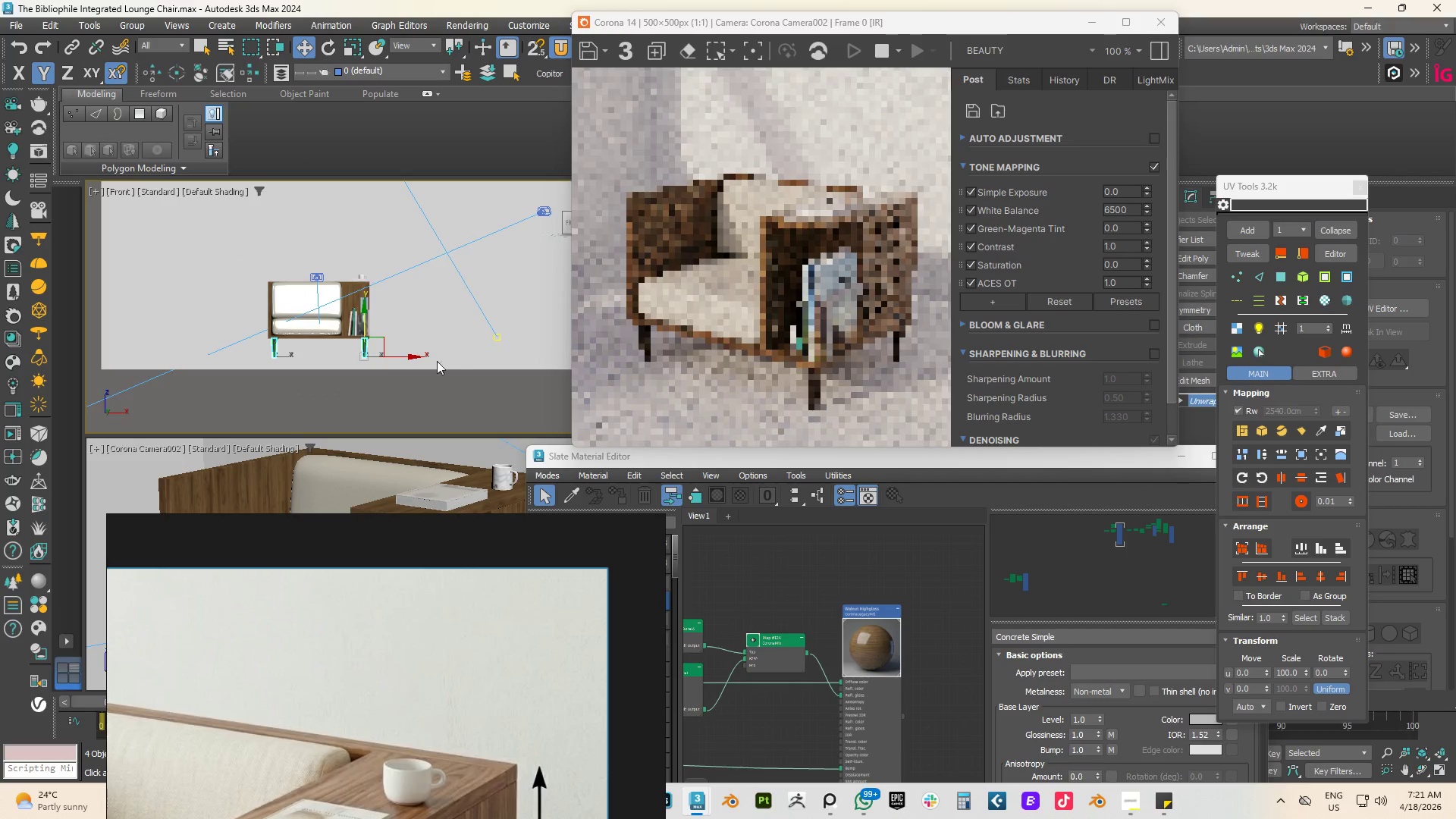 
hold_key(key=AltLeft, duration=0.5)
 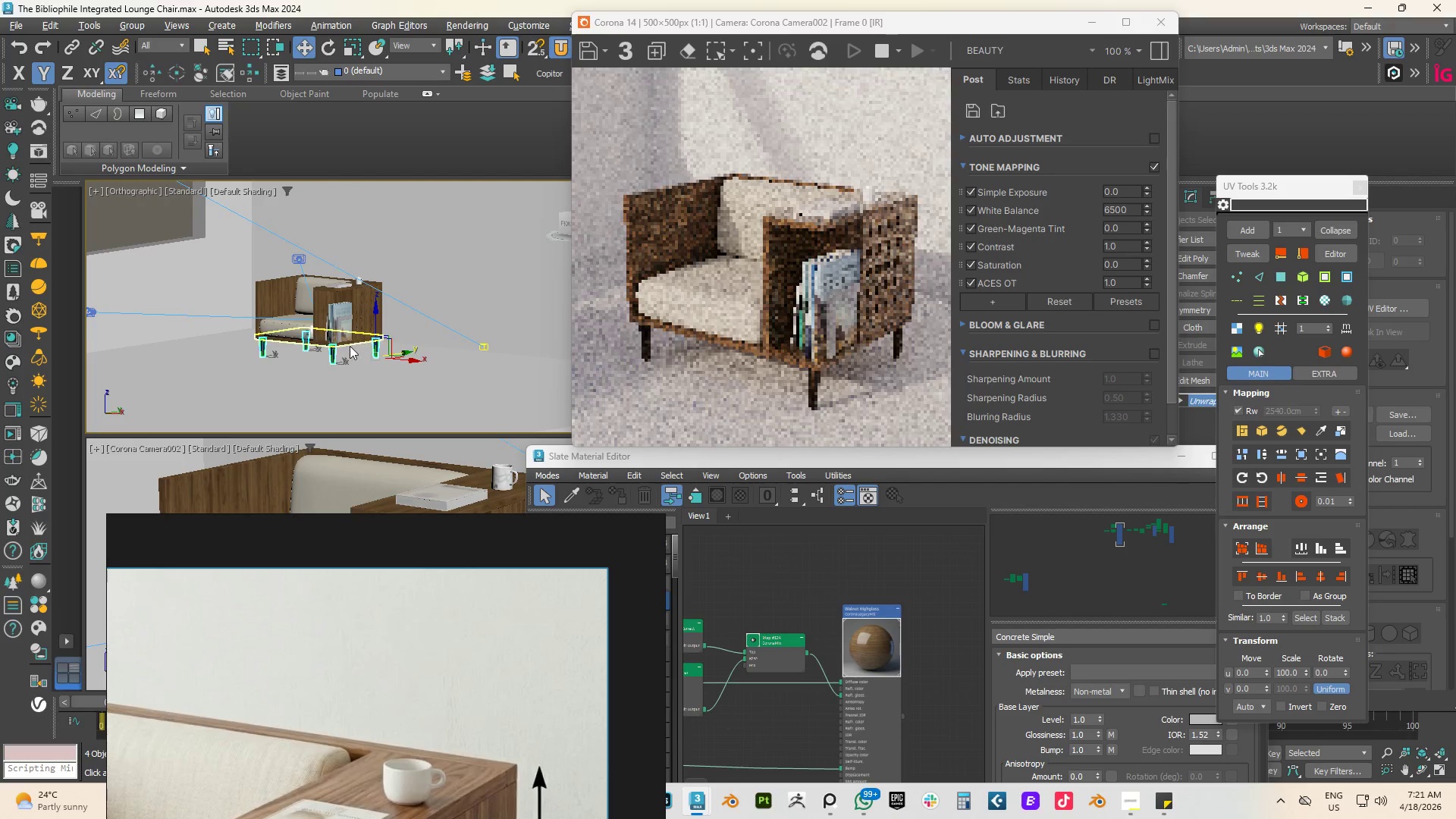 
scroll: coordinate [350, 346], scroll_direction: up, amount: 3.0
 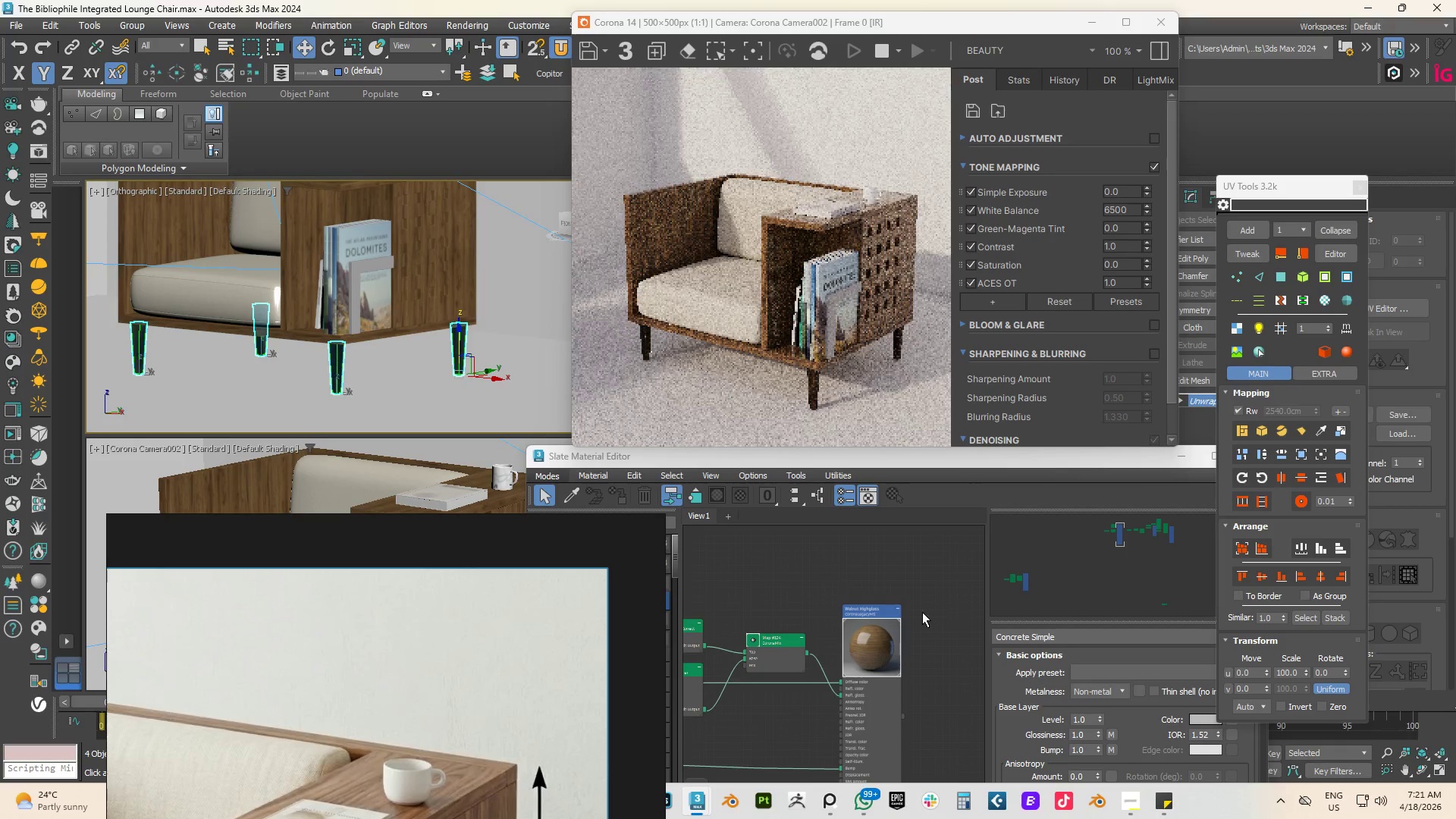 
right_click([877, 631])
 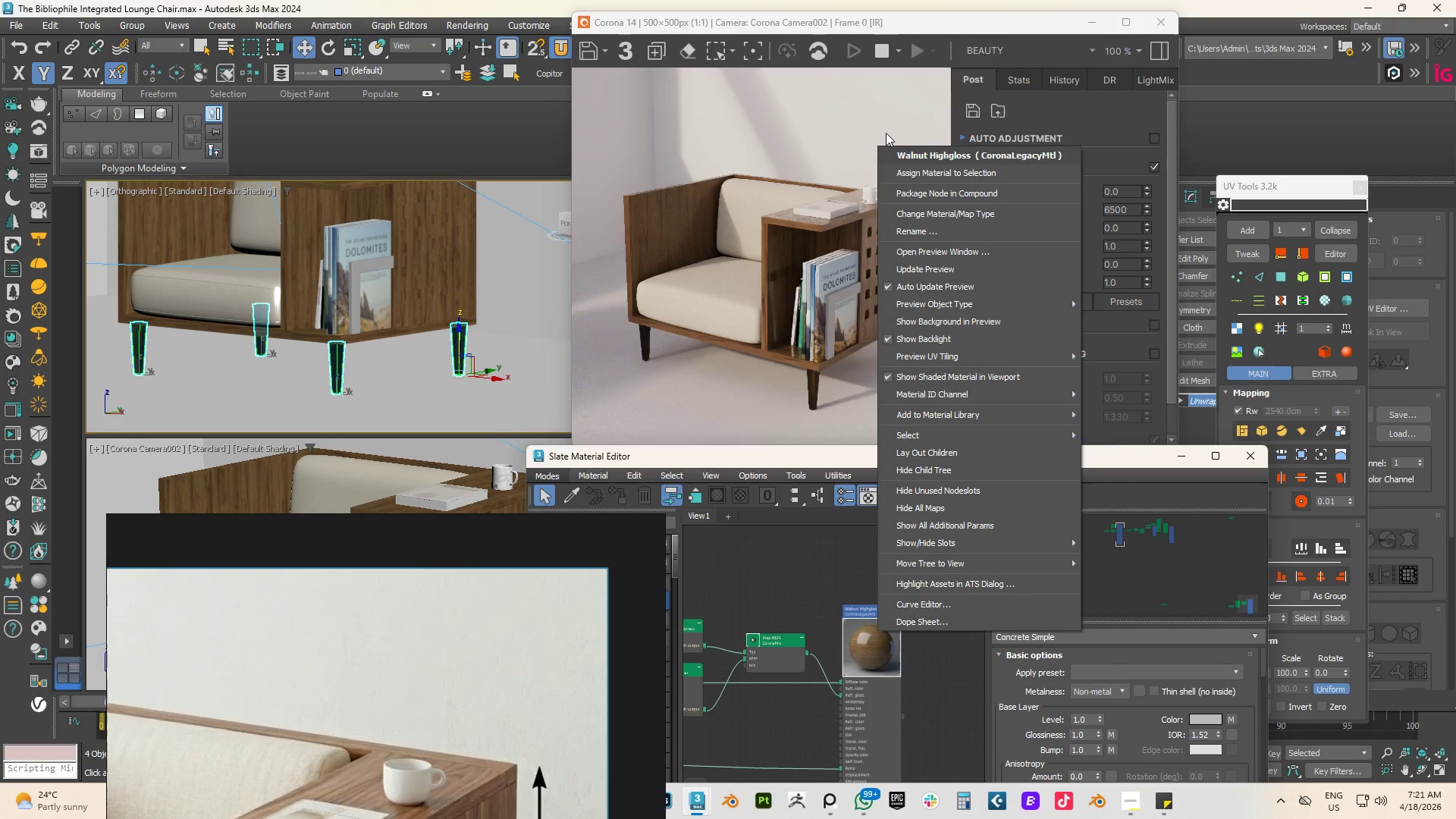 
left_click([918, 174])
 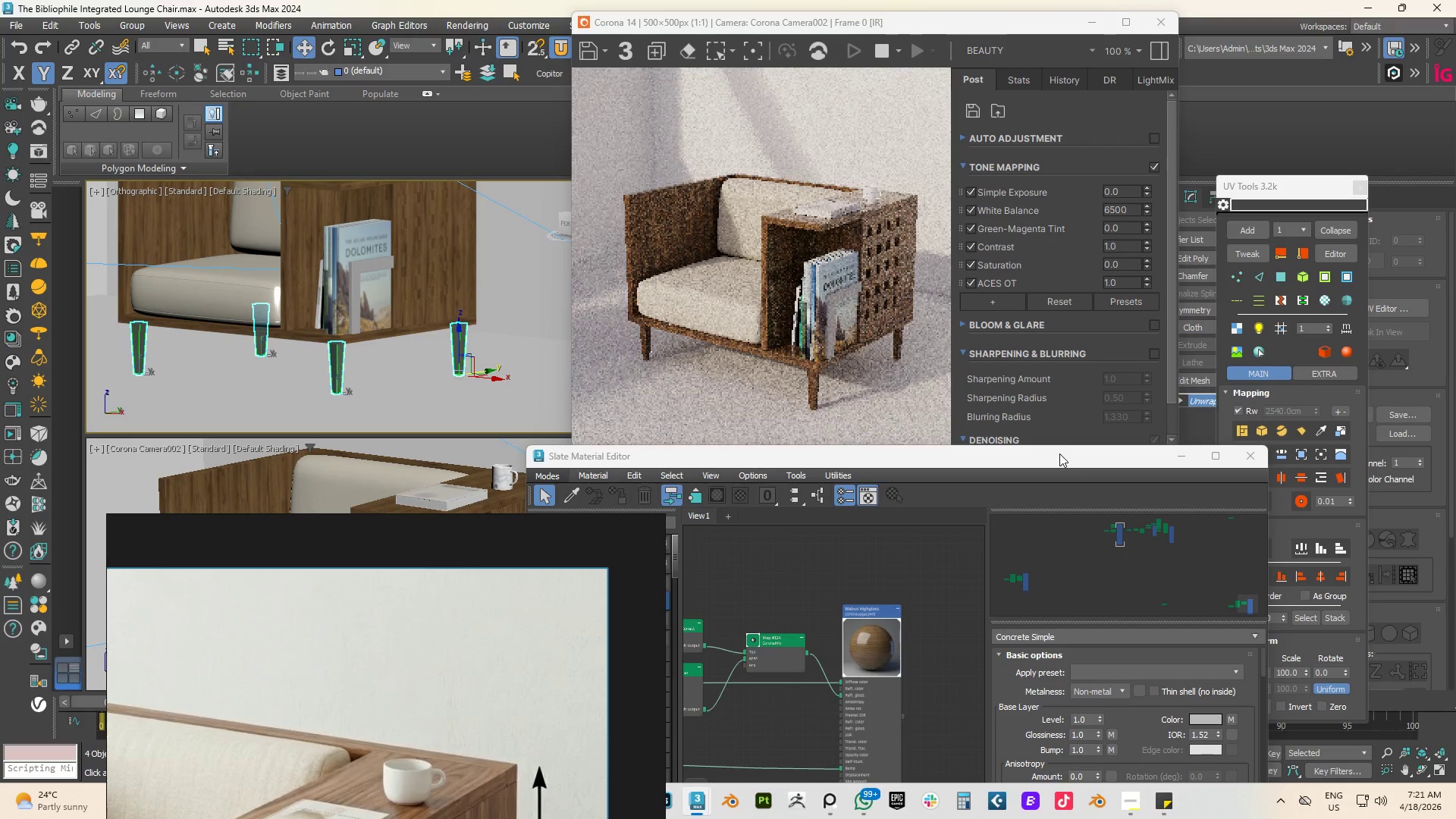 
left_click_drag(start_coordinate=[1045, 470], to_coordinate=[937, 471])
 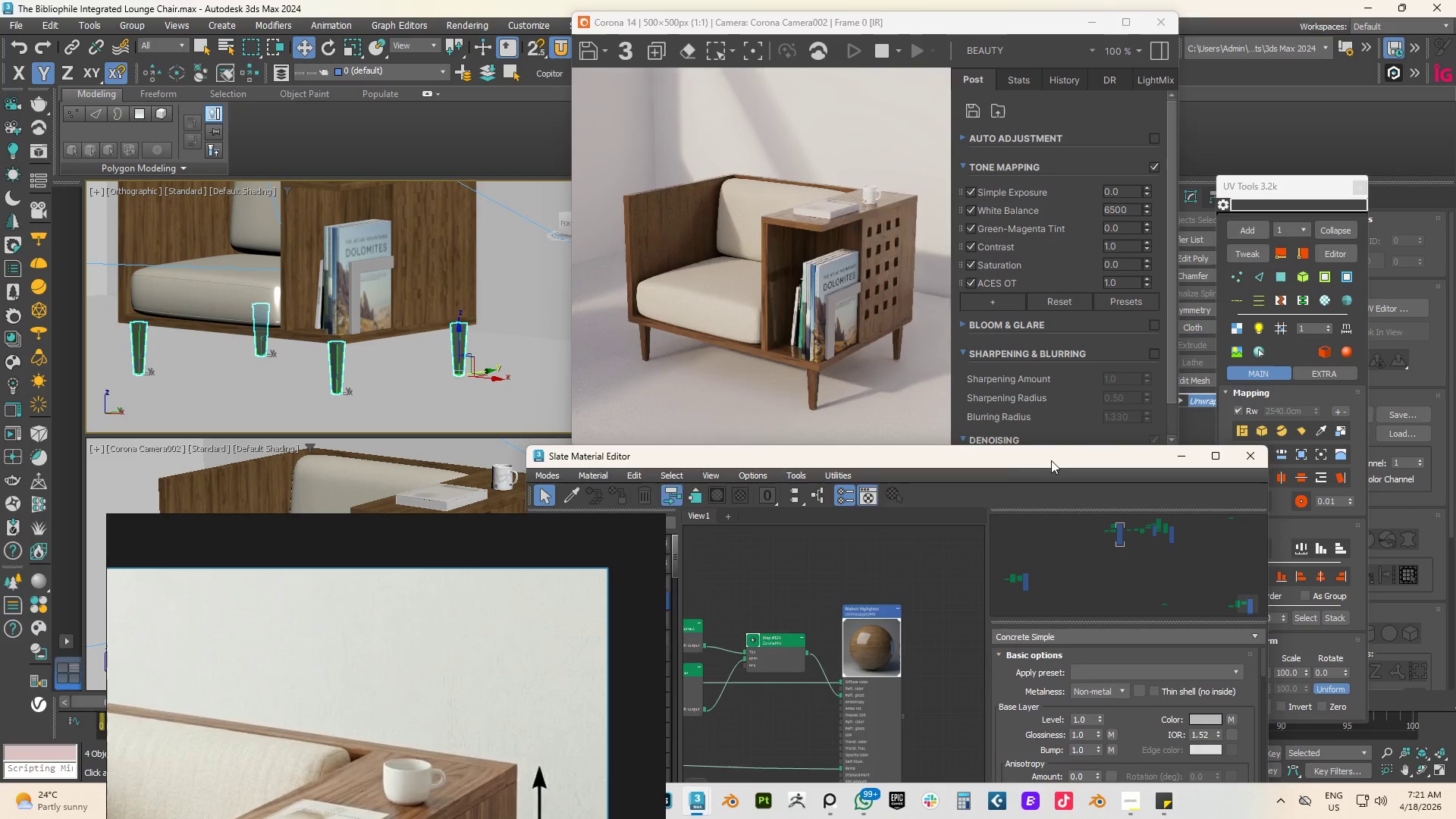 
left_click_drag(start_coordinate=[1052, 460], to_coordinate=[830, 464])
 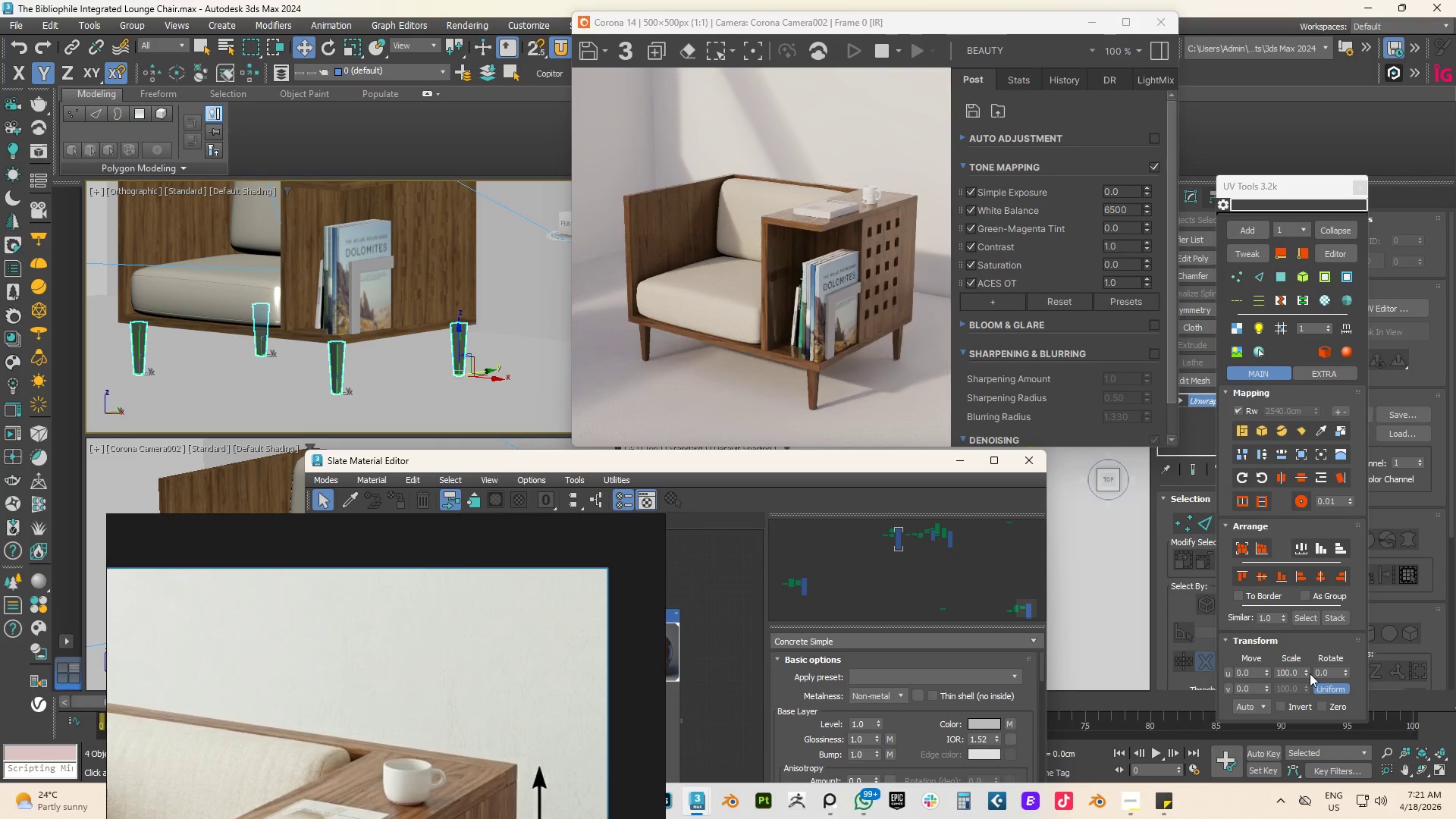 
left_click_drag(start_coordinate=[1307, 670], to_coordinate=[1122, 500])
 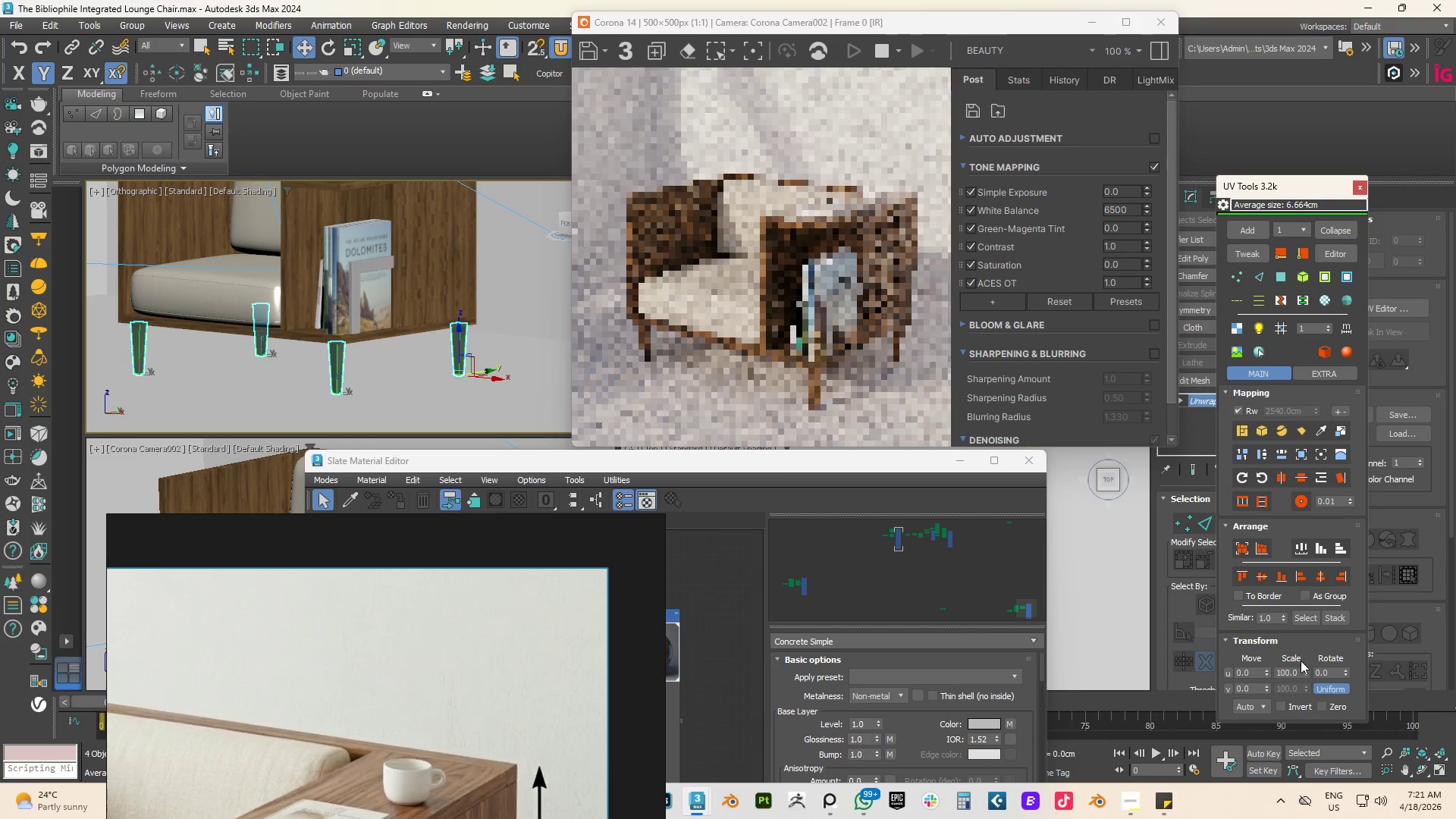 
left_click_drag(start_coordinate=[1305, 670], to_coordinate=[1181, 140])
 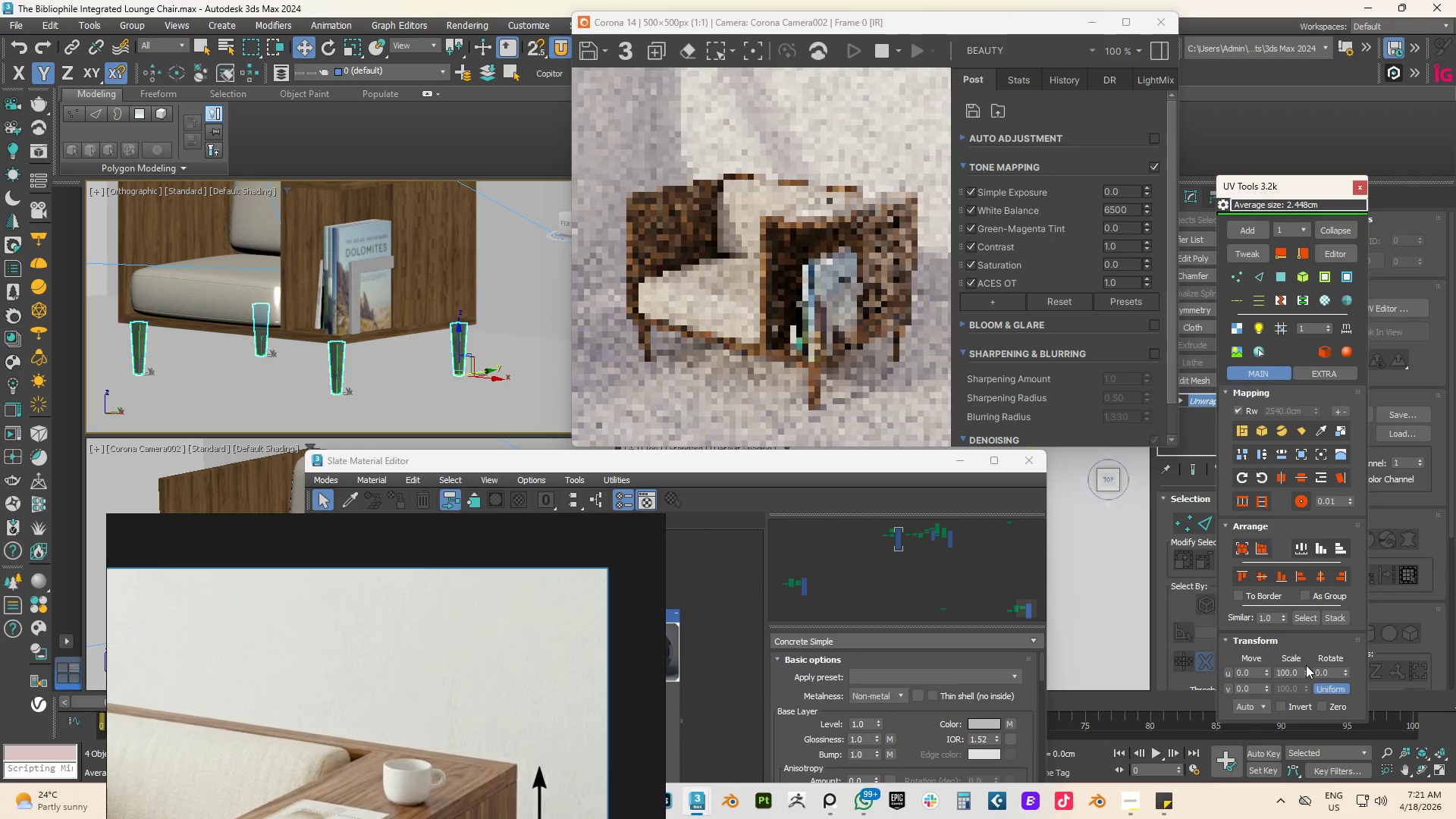 
left_click_drag(start_coordinate=[1306, 669], to_coordinate=[1307, 334])
 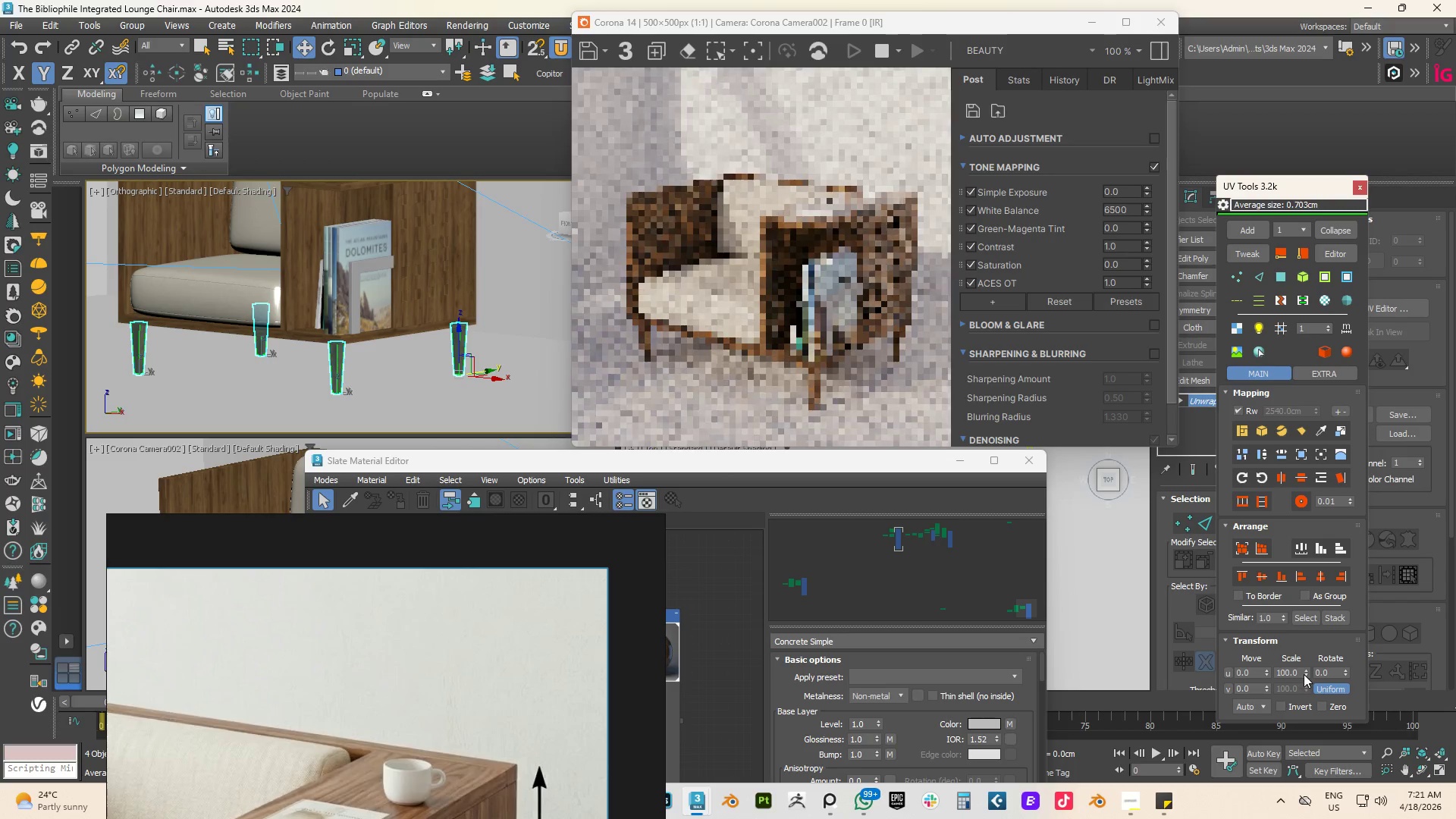 
left_click_drag(start_coordinate=[1304, 672], to_coordinate=[1243, 626])
 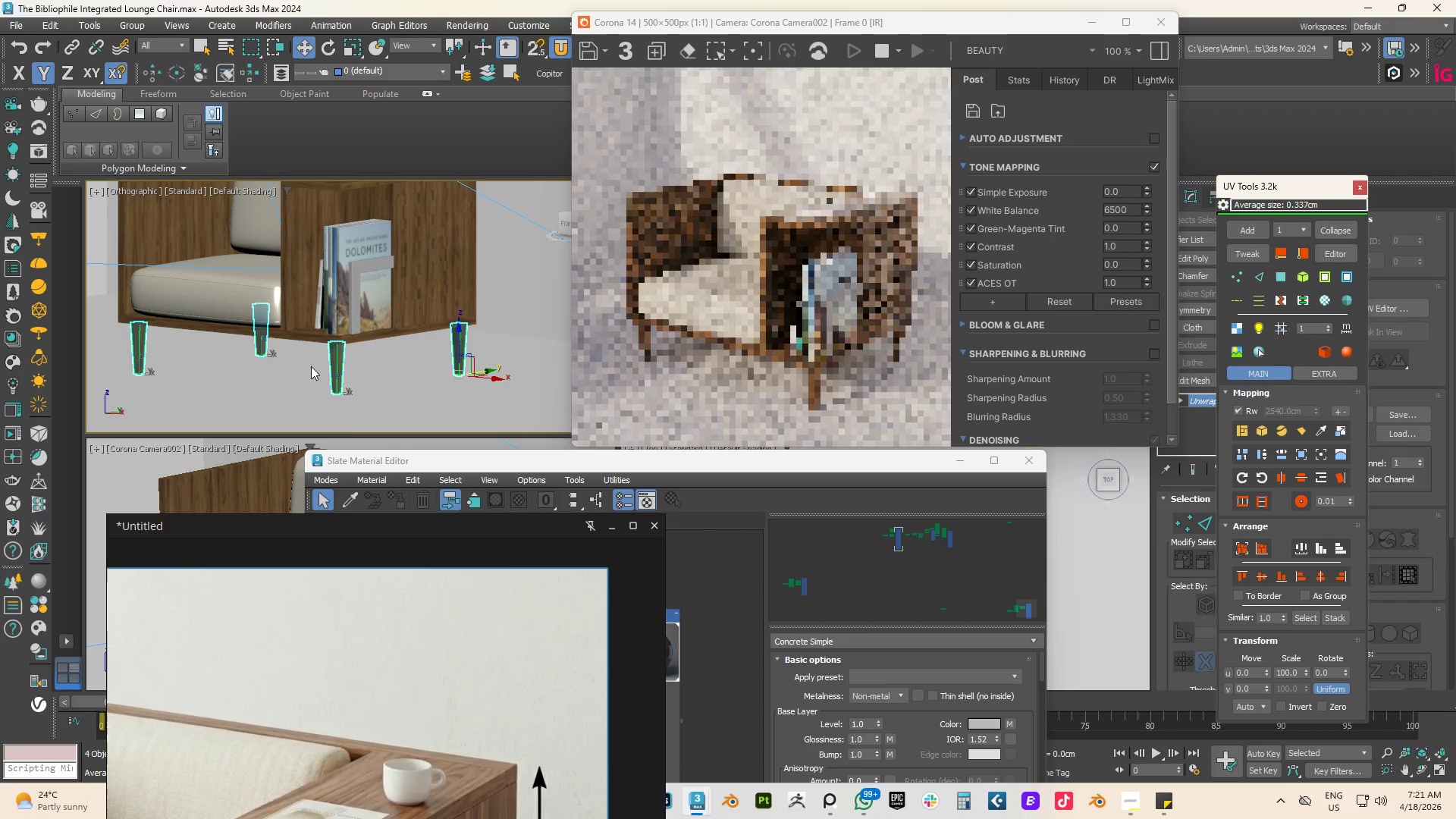 
scroll: coordinate [347, 366], scroll_direction: up, amount: 5.0
 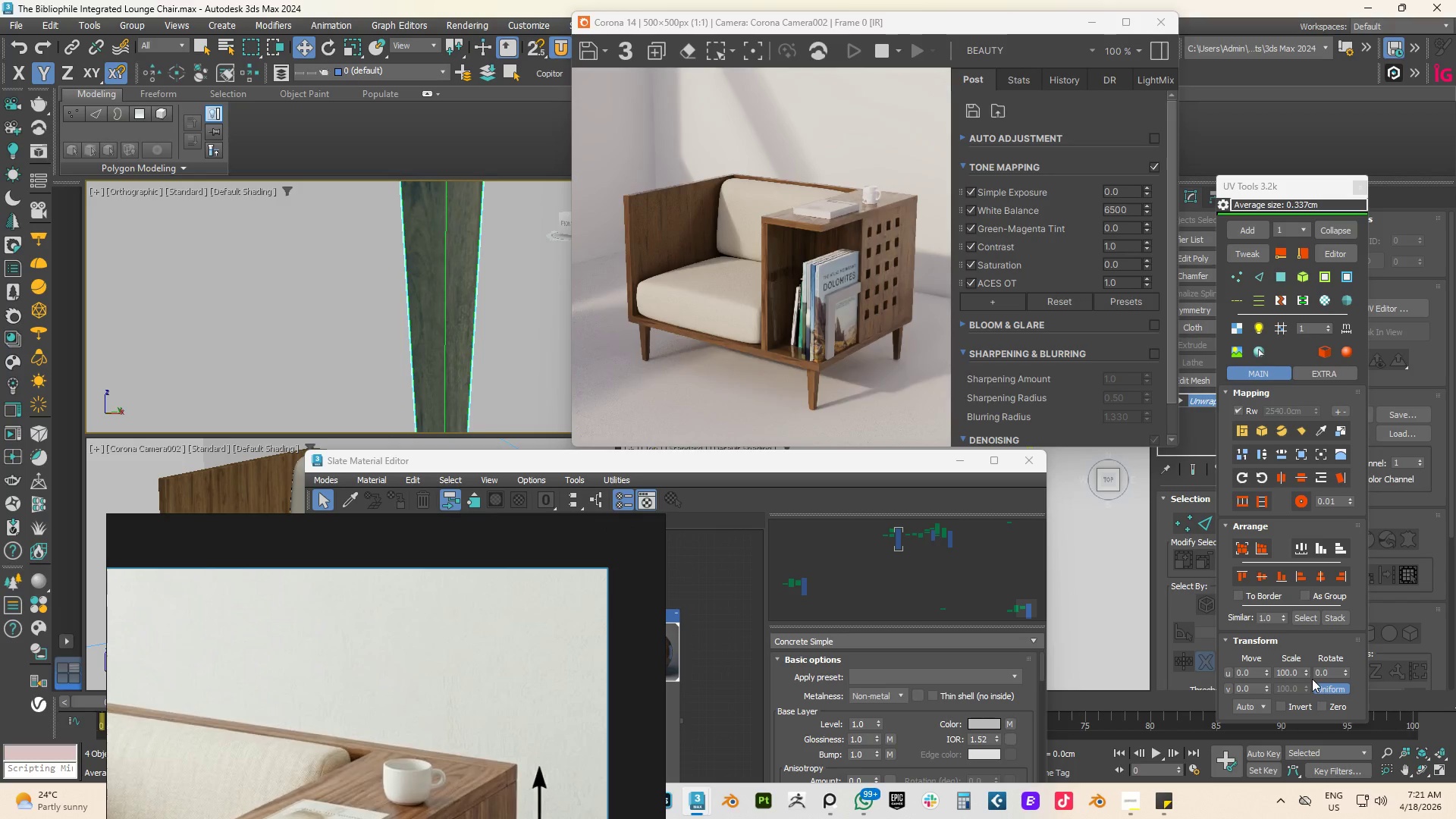 
left_click_drag(start_coordinate=[1305, 673], to_coordinate=[1215, 669])
 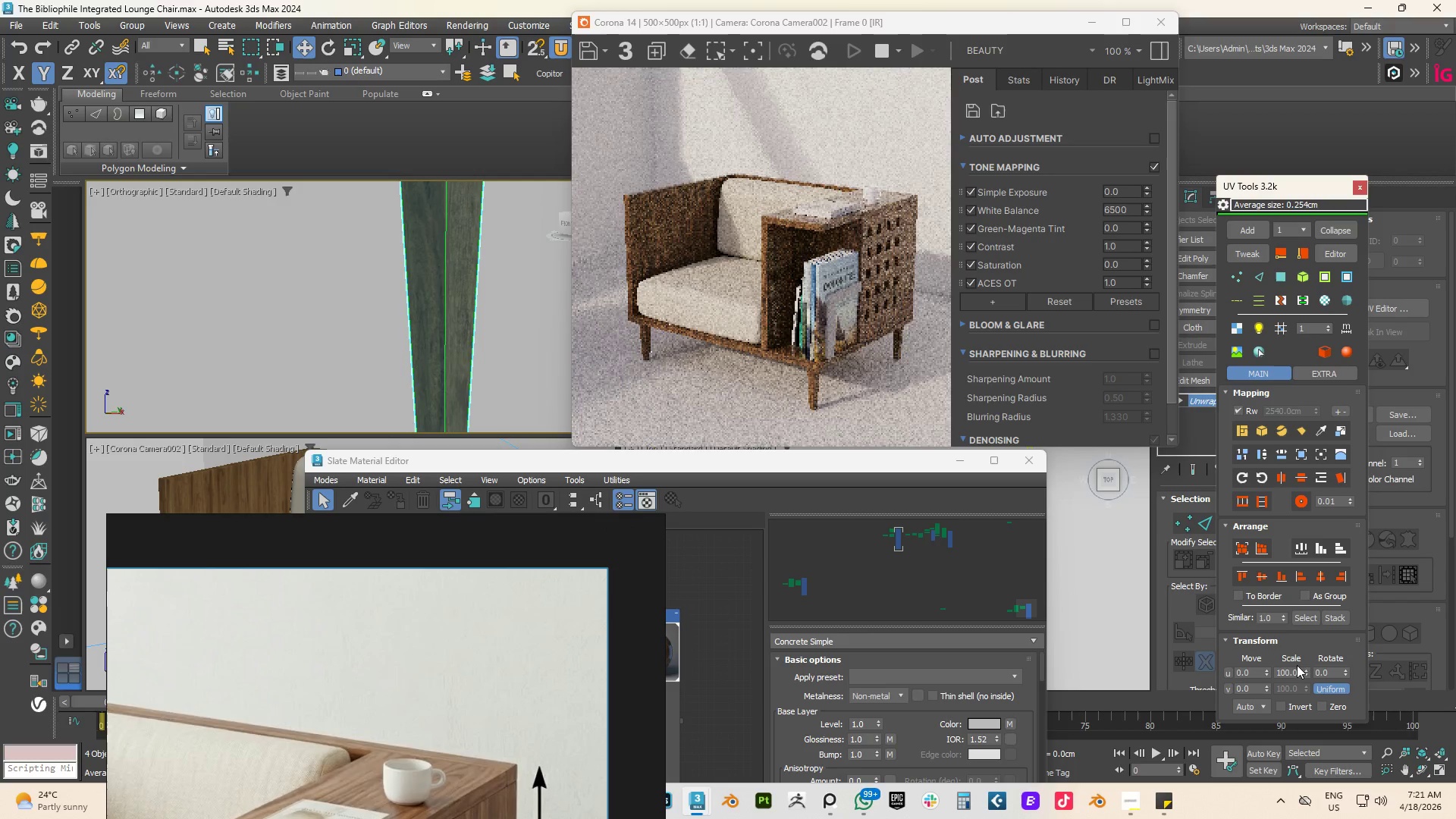 
left_click_drag(start_coordinate=[1304, 673], to_coordinate=[1251, 95])
 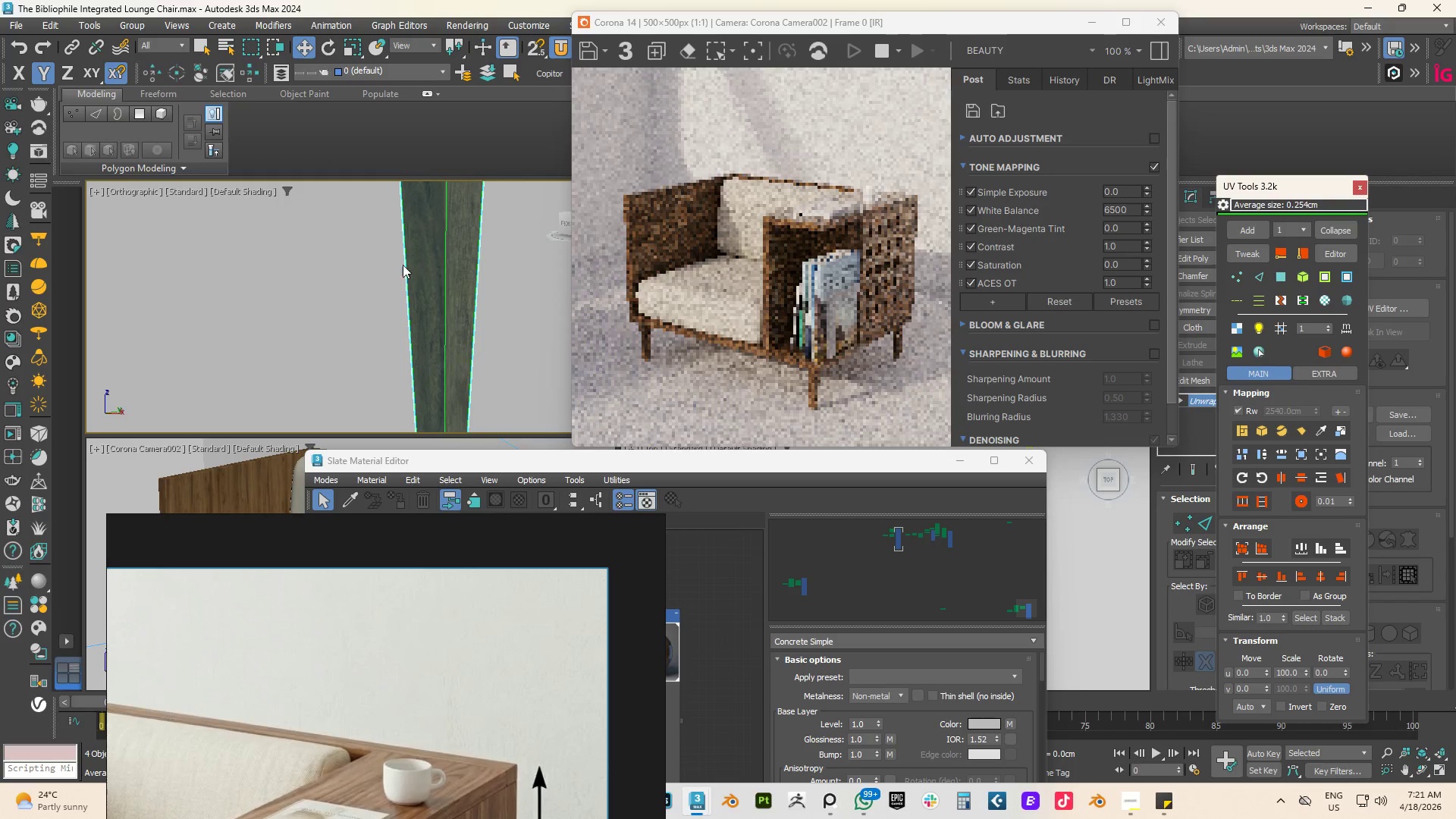 
left_click_drag(start_coordinate=[427, 269], to_coordinate=[393, 270])
 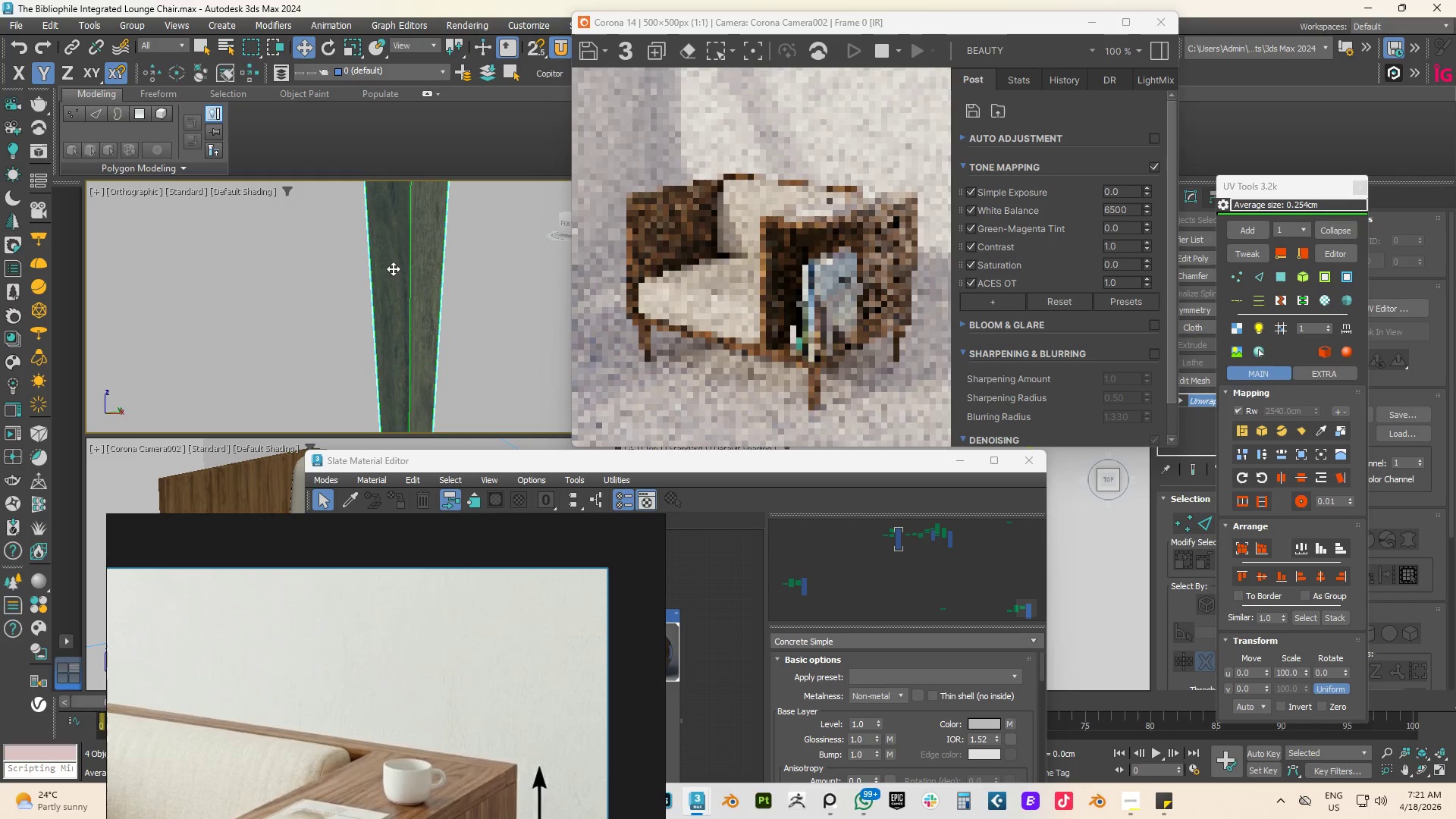 
key(Control+Z)
 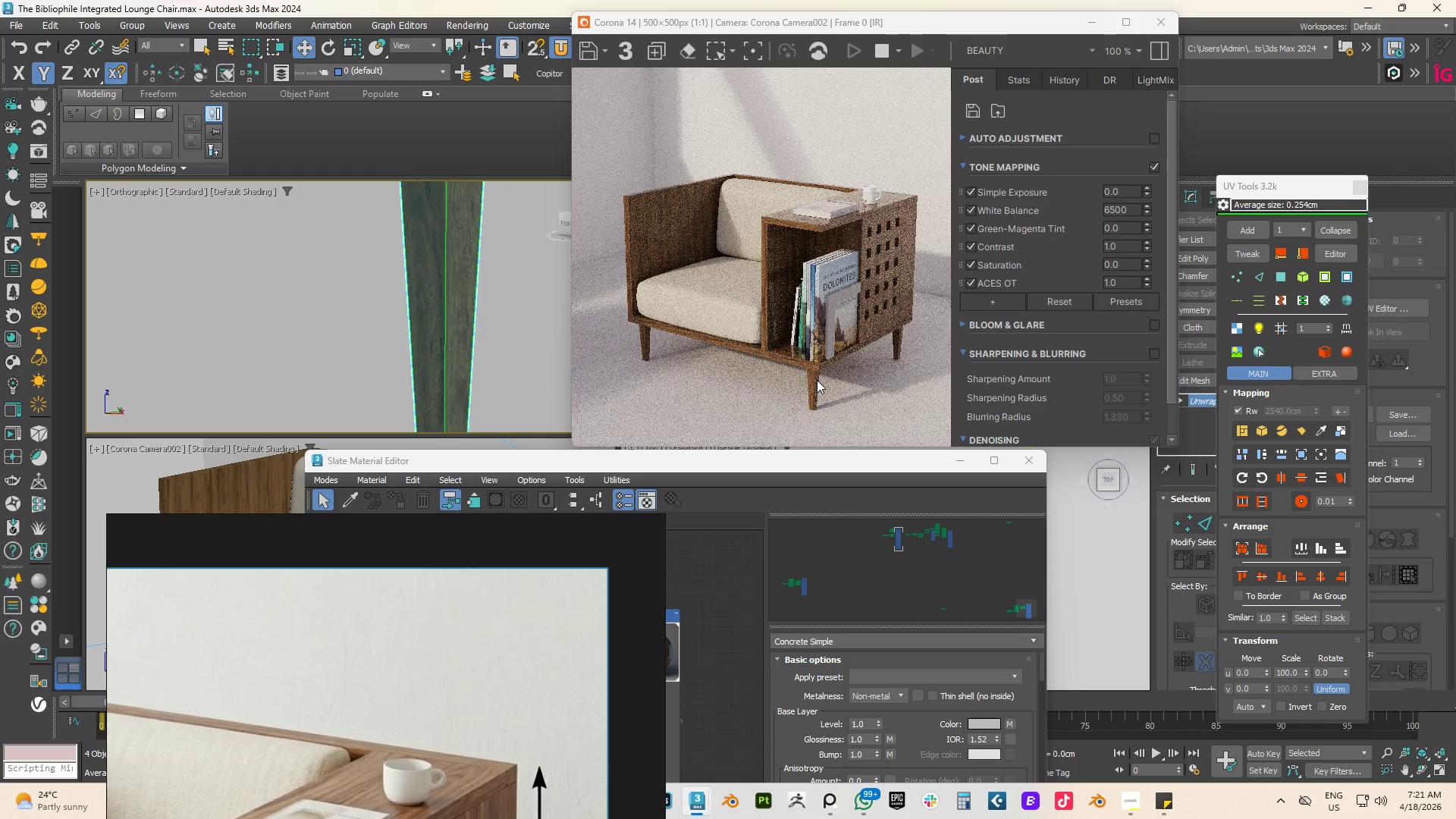 
scroll: coordinate [816, 410], scroll_direction: up, amount: 2.0
 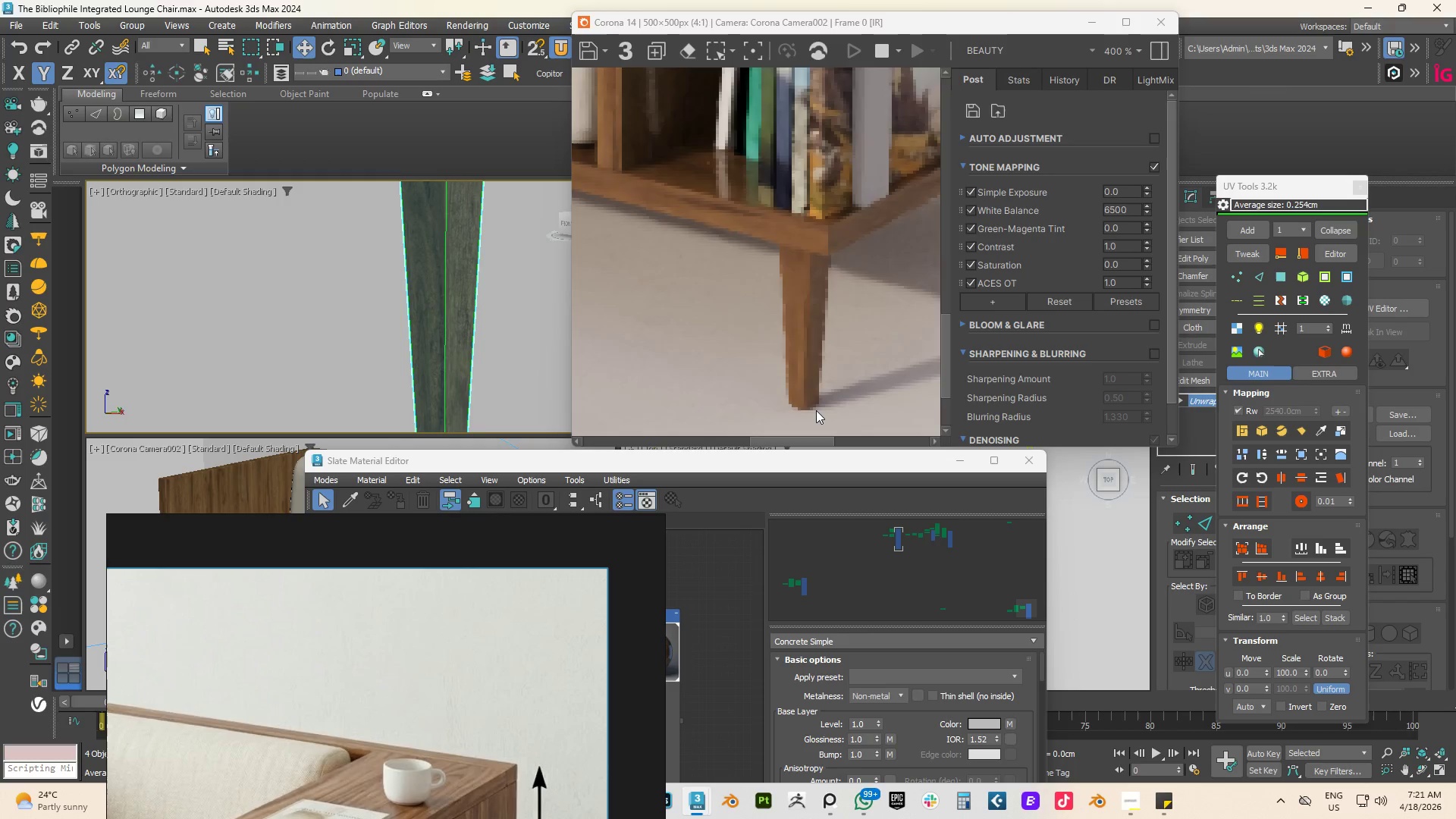 
hold_key(key=AltLeft, duration=0.59)
 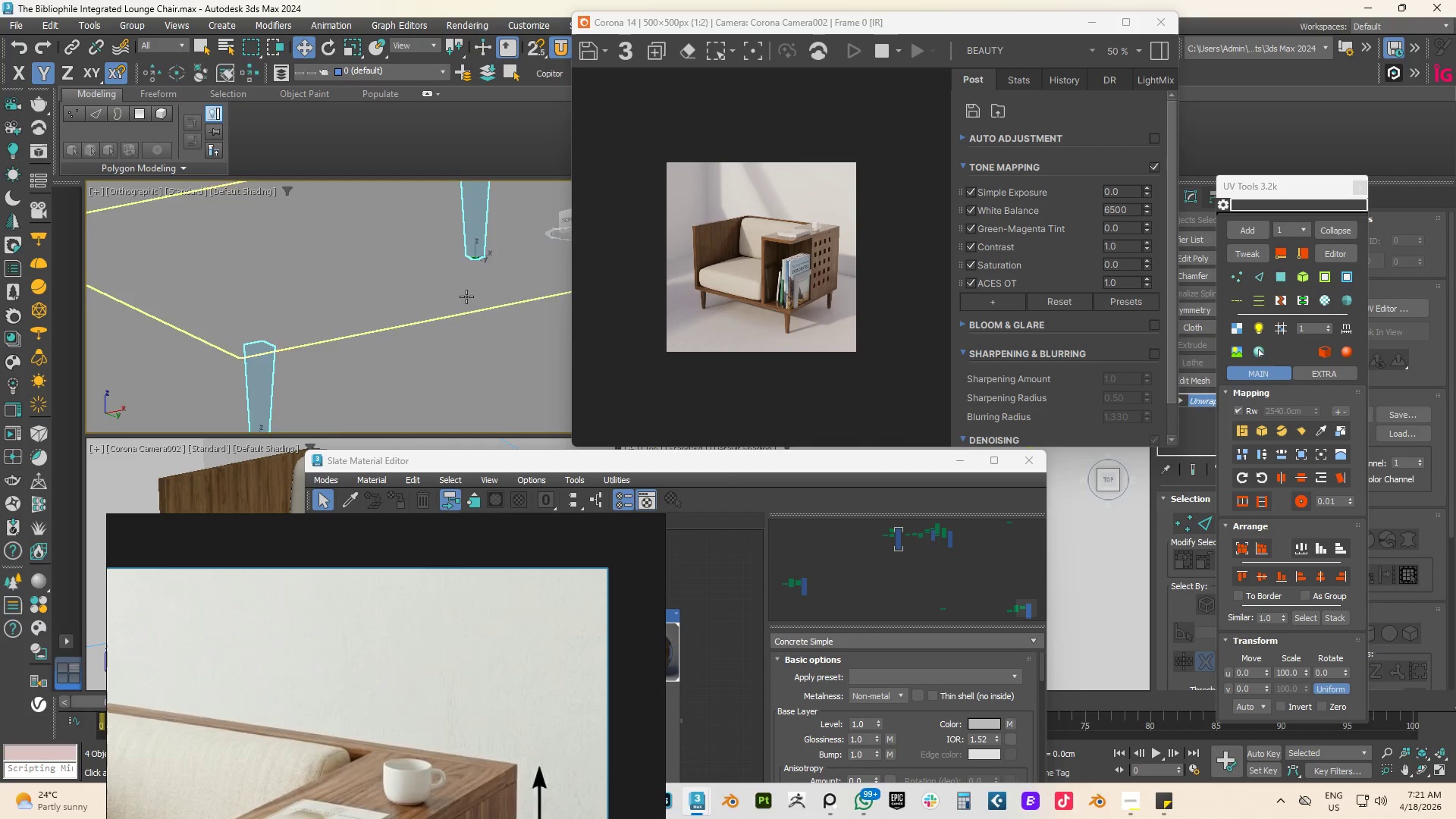 
scroll: coordinate [441, 356], scroll_direction: down, amount: 6.0
 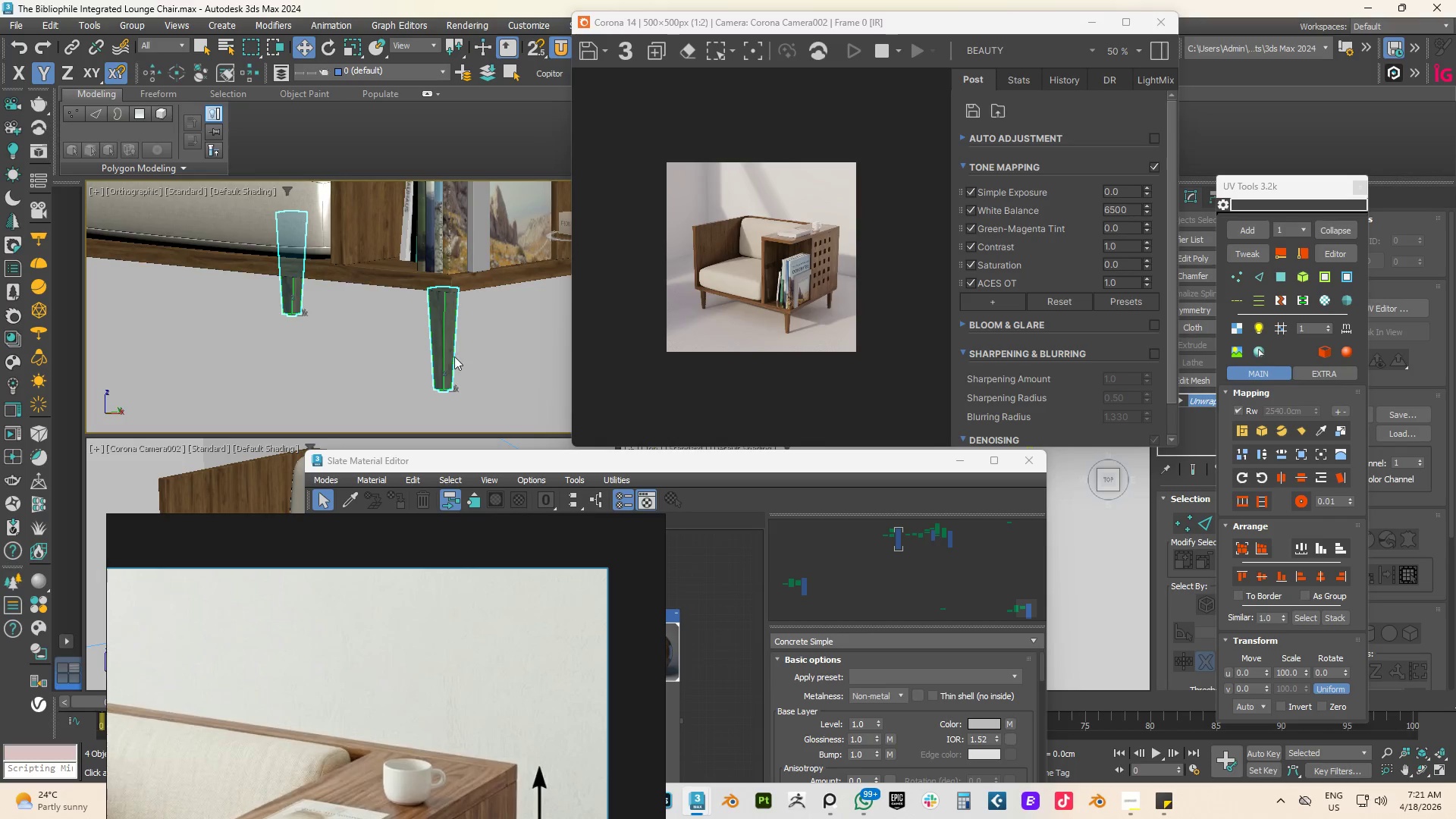 
scroll: coordinate [469, 268], scroll_direction: up, amount: 11.0
 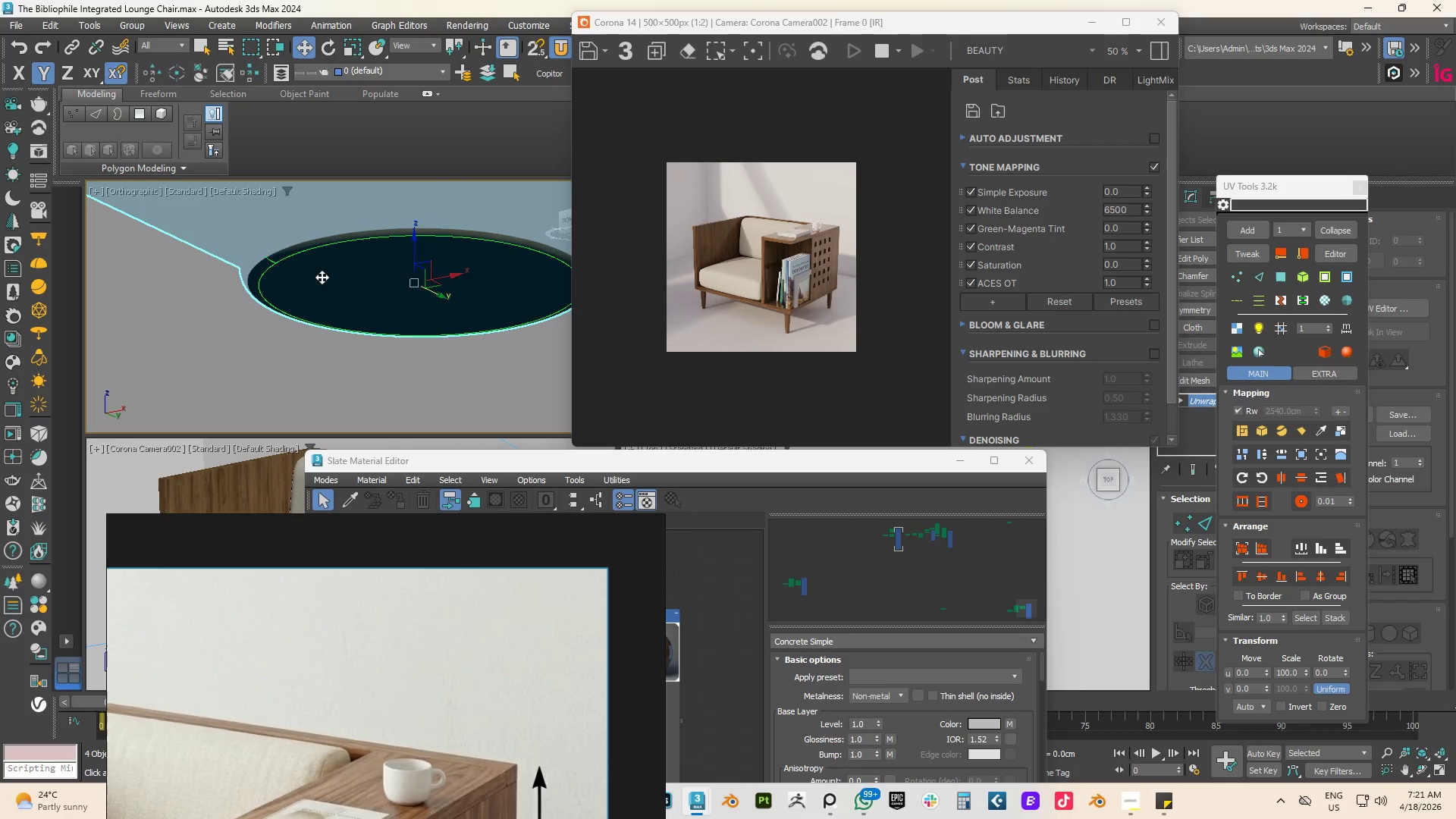 
left_click([322, 277])
 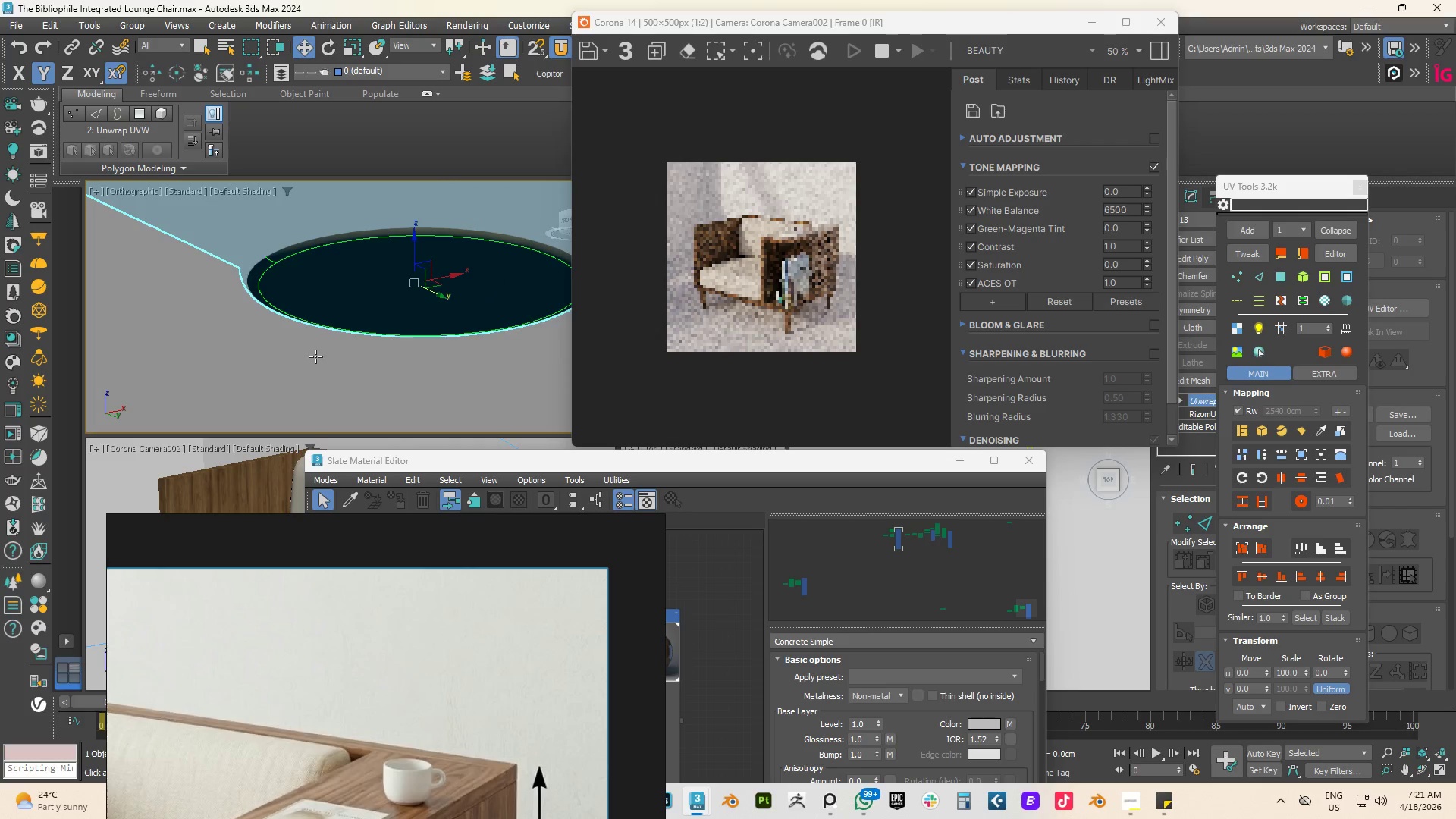 
left_click([312, 359])
 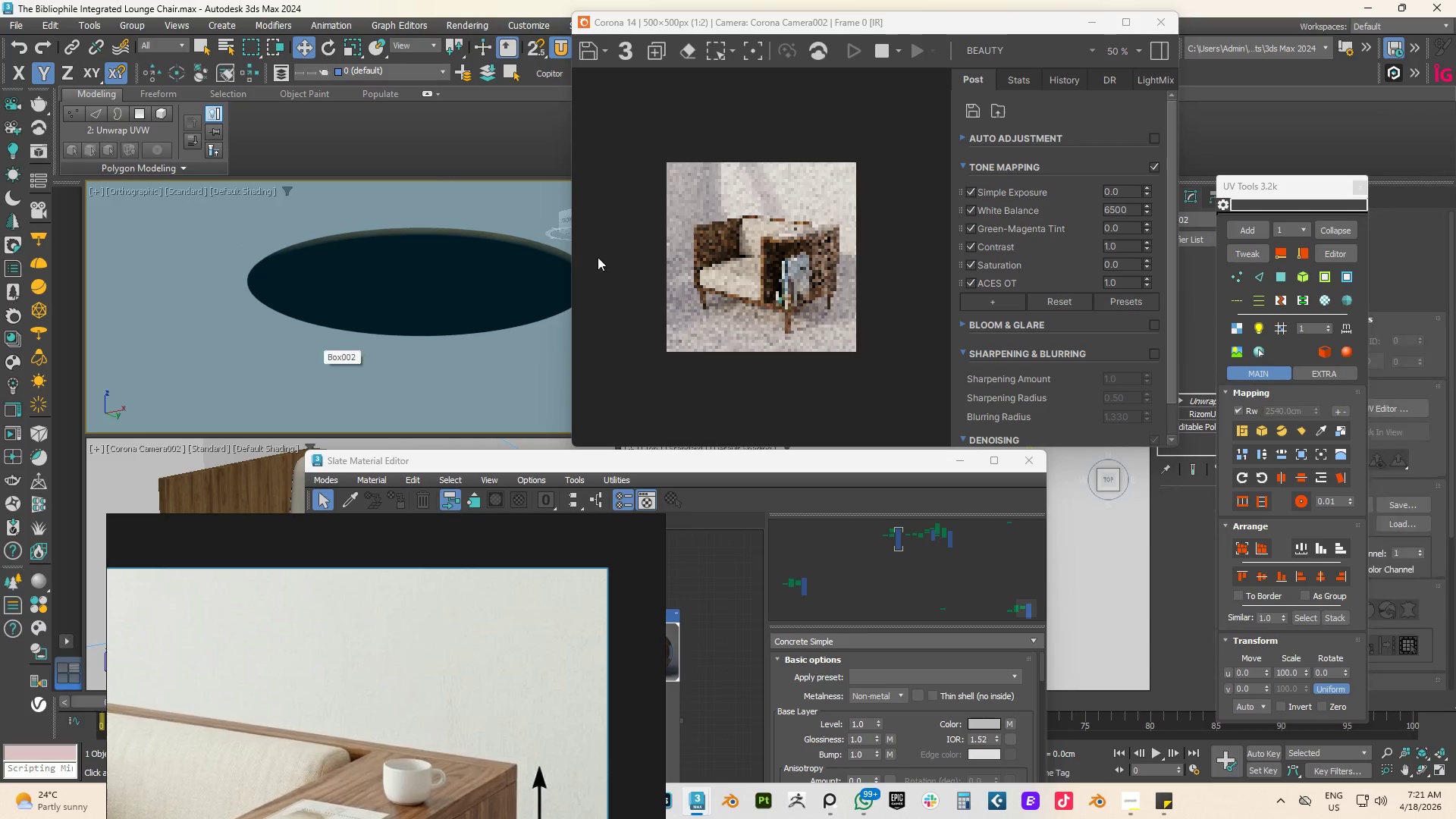 
left_click([422, 257])
 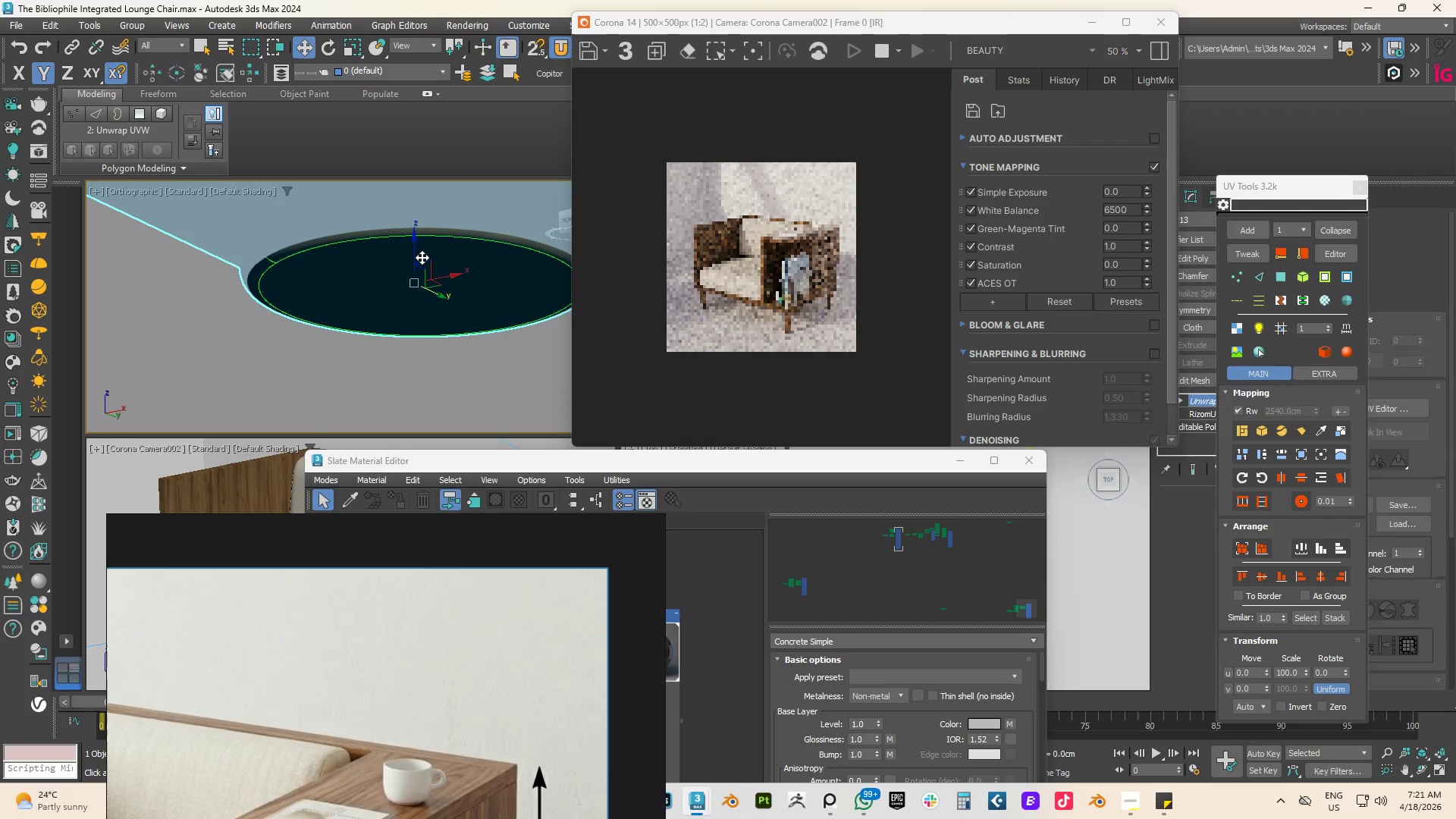 
scroll: coordinate [422, 257], scroll_direction: down, amount: 3.0
 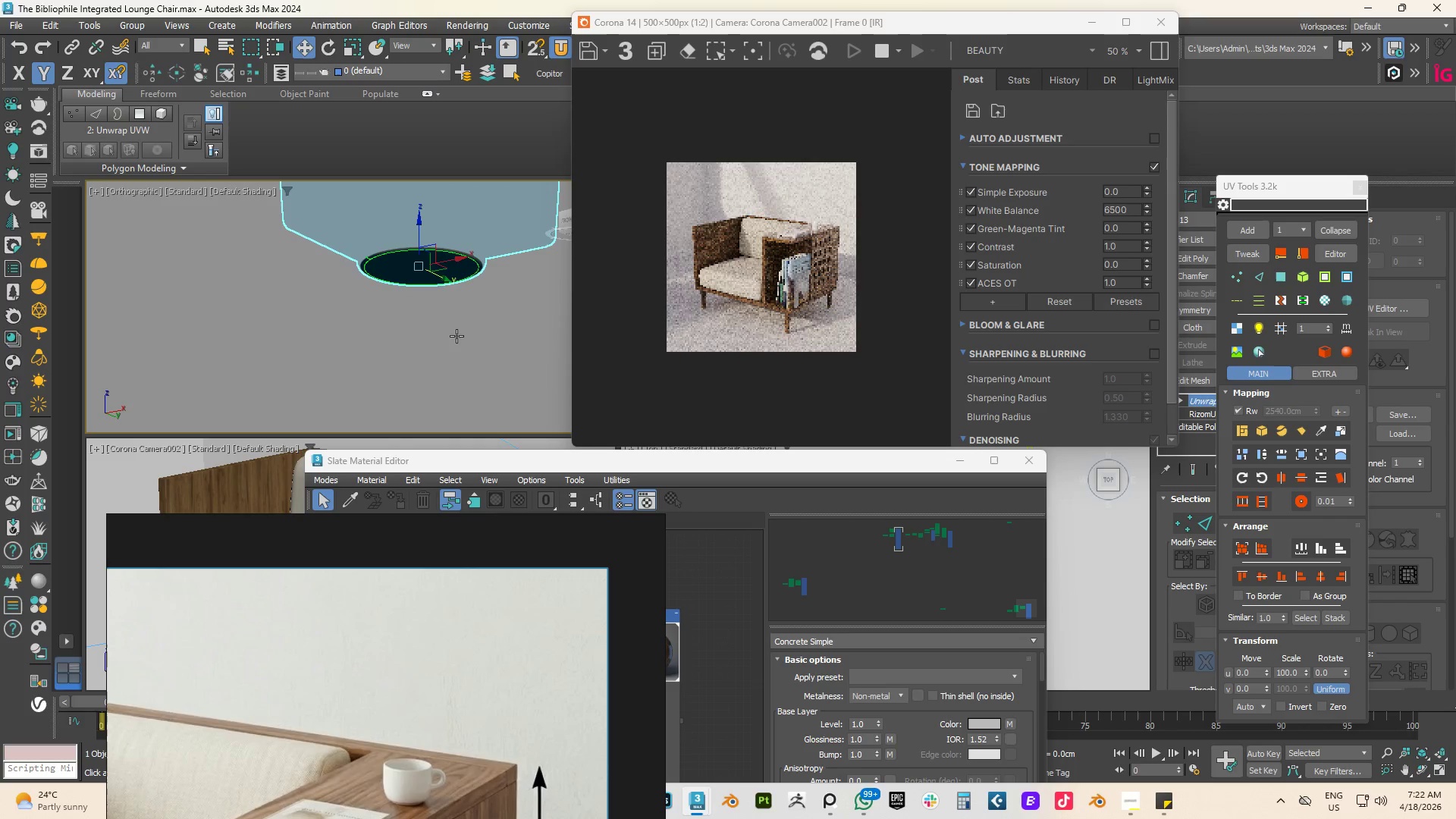 
hold_key(key=AltLeft, duration=0.77)
scroll: coordinate [457, 334], scroll_direction: down, amount: 1.0
 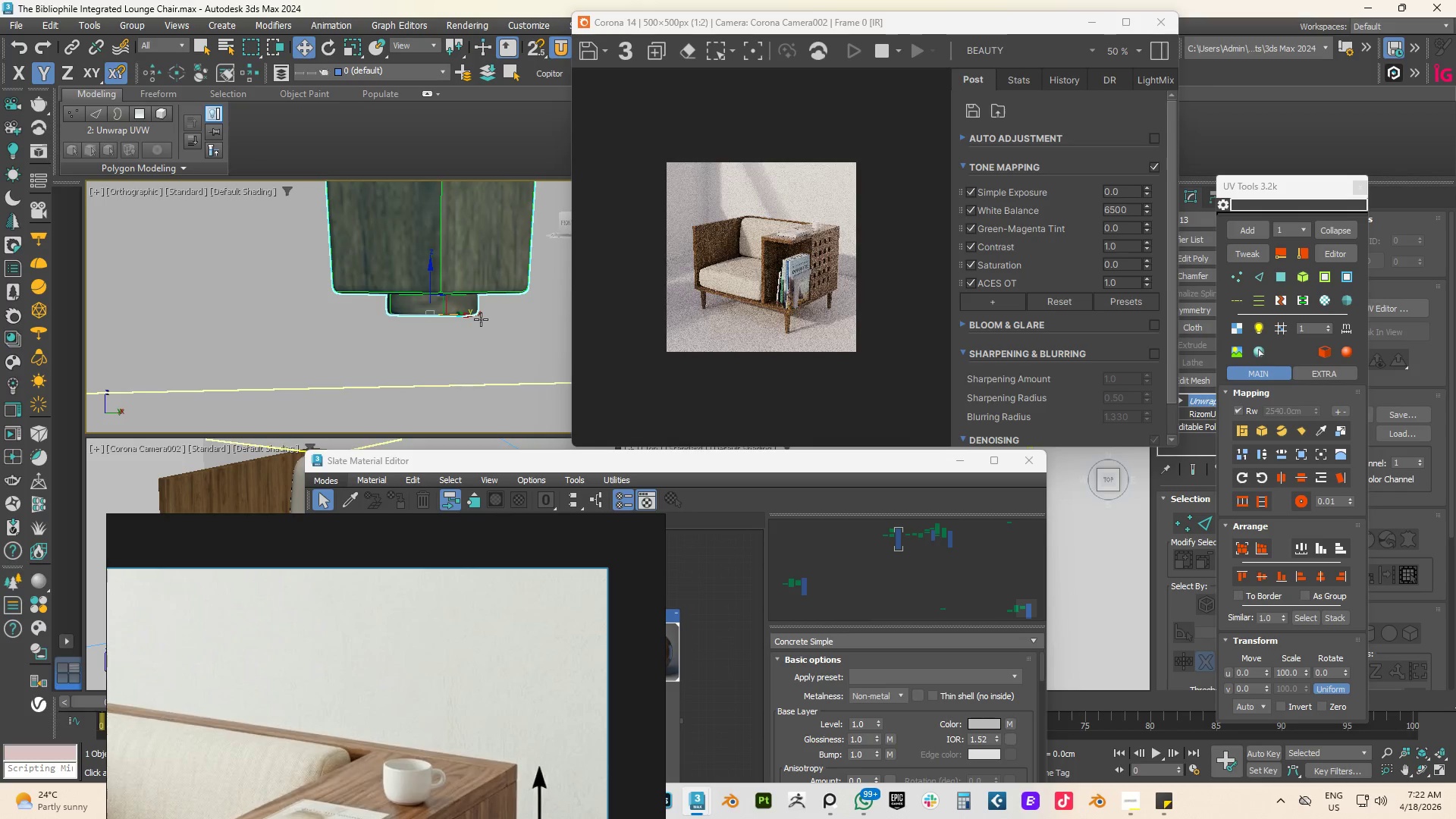 
left_click([510, 324])
 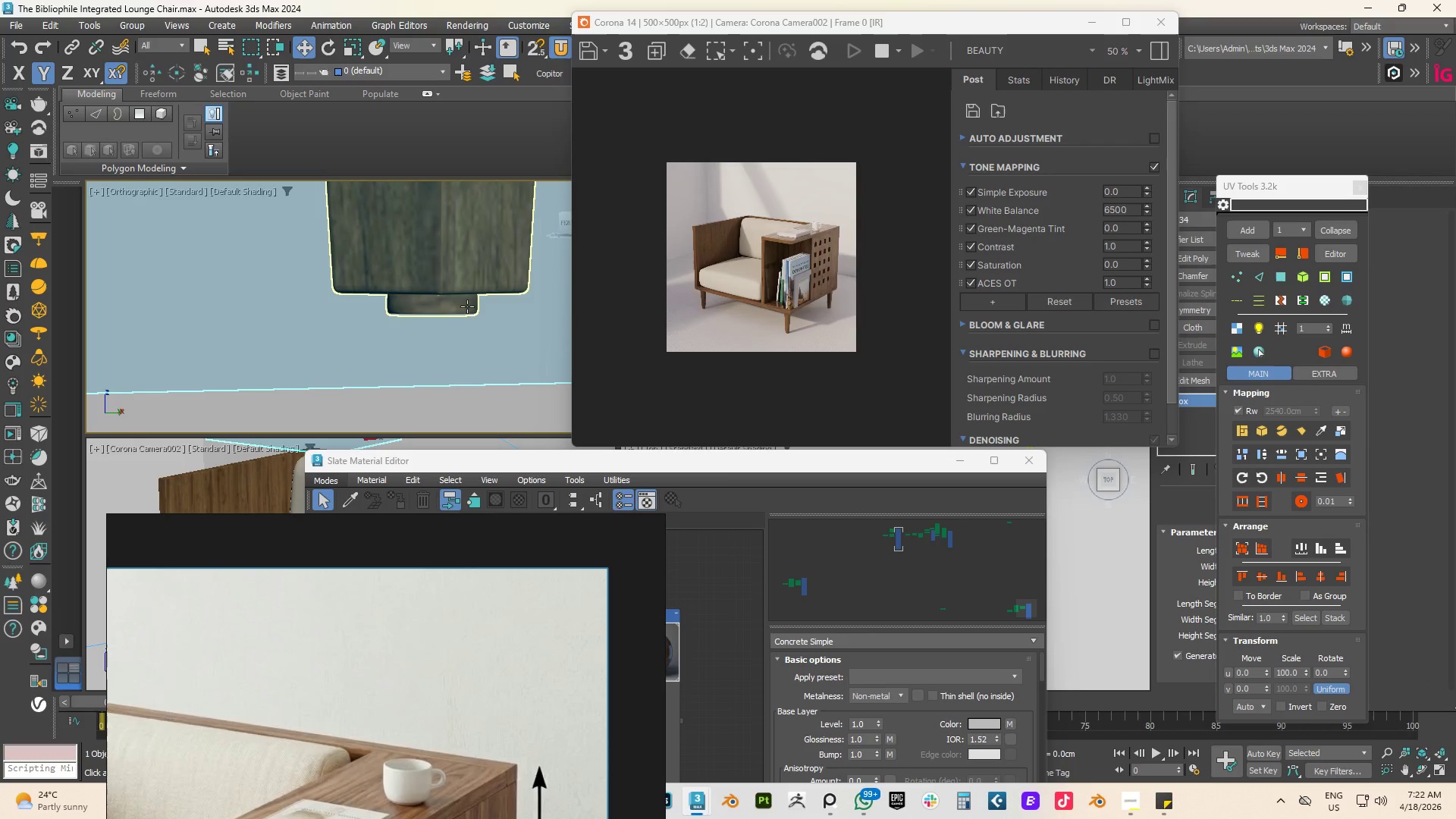 
left_click([466, 306])
 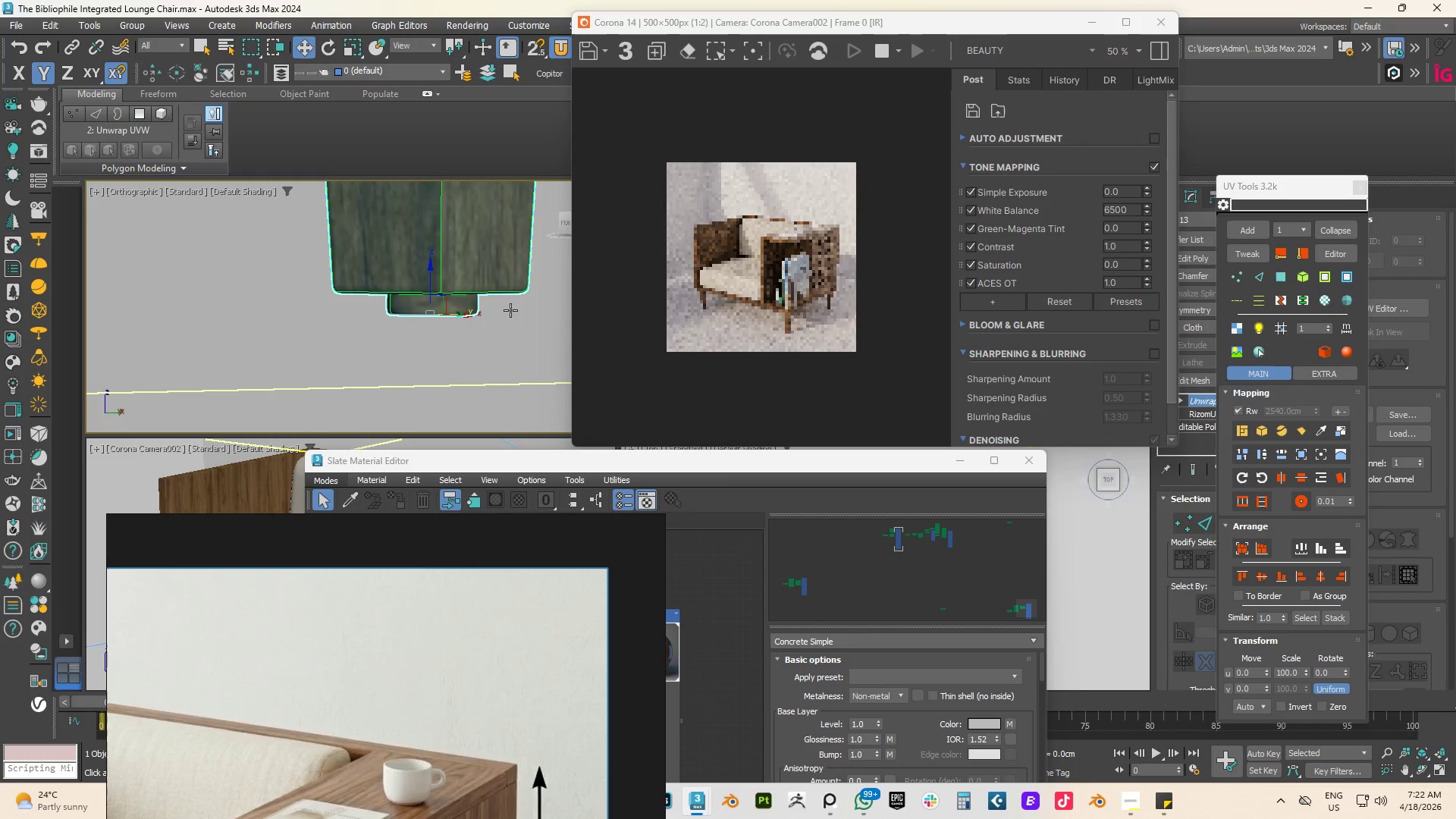 
scroll: coordinate [447, 293], scroll_direction: down, amount: 8.0
 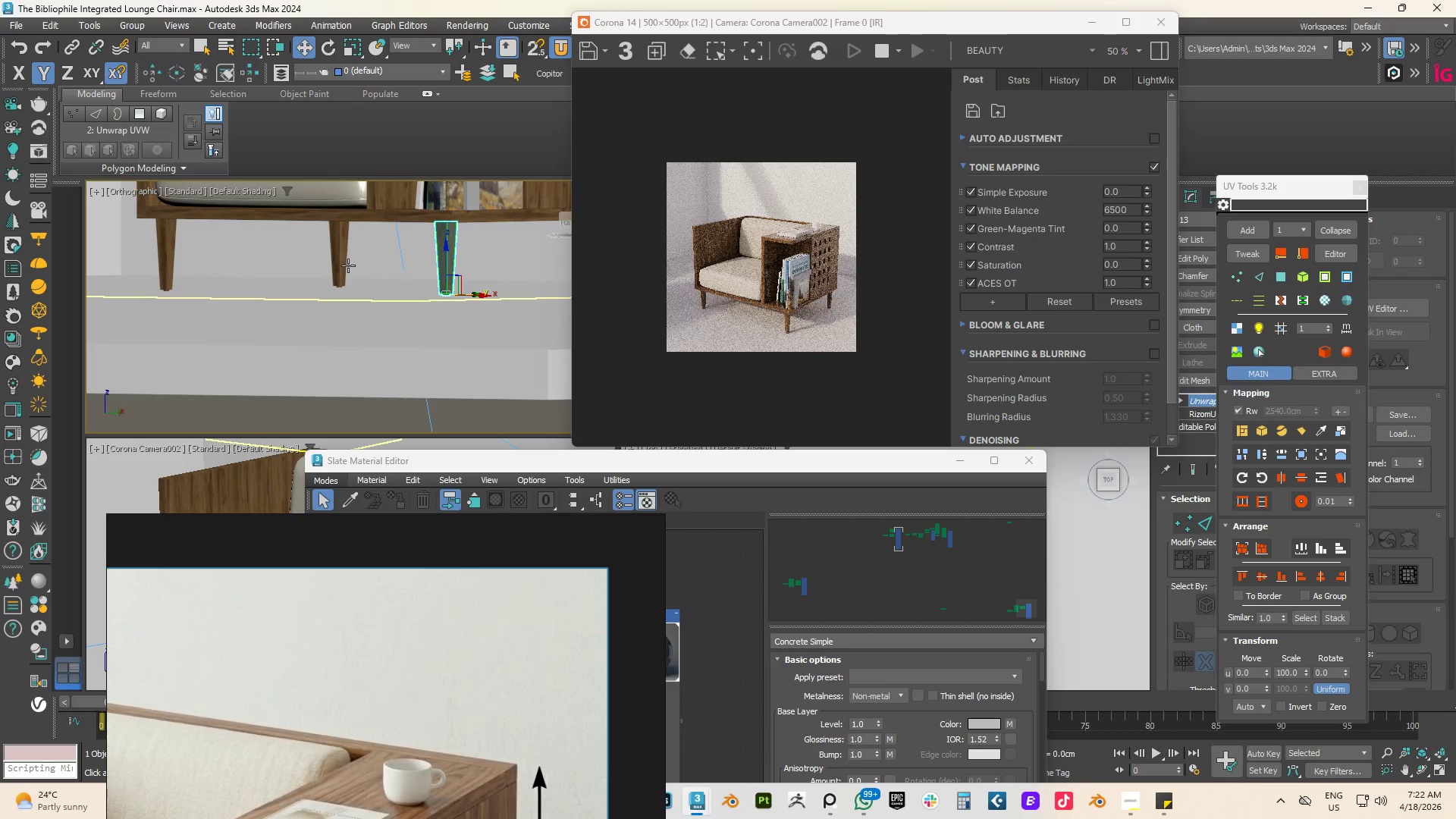 
left_click([342, 267])
 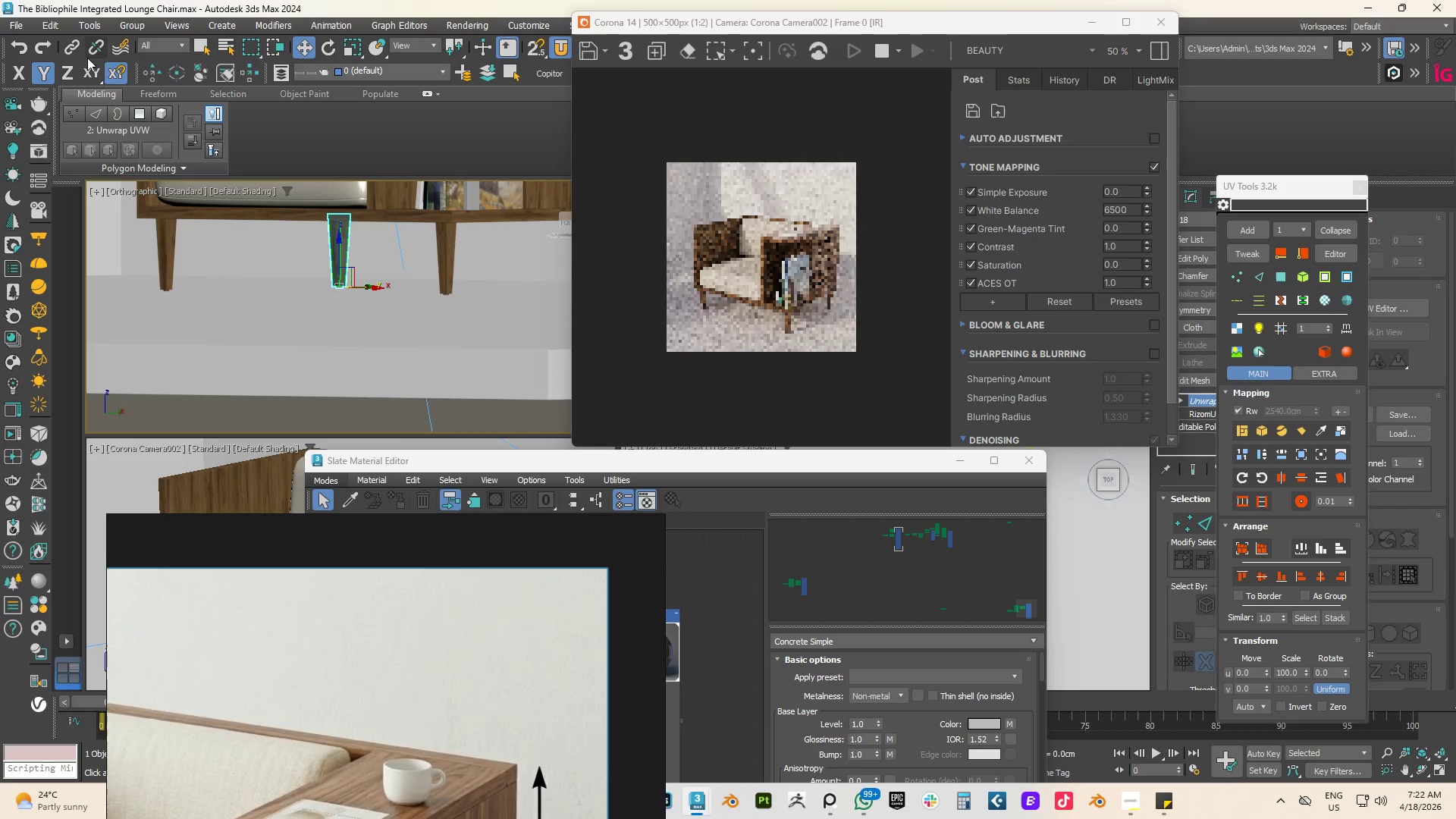 
left_click([124, 20])
 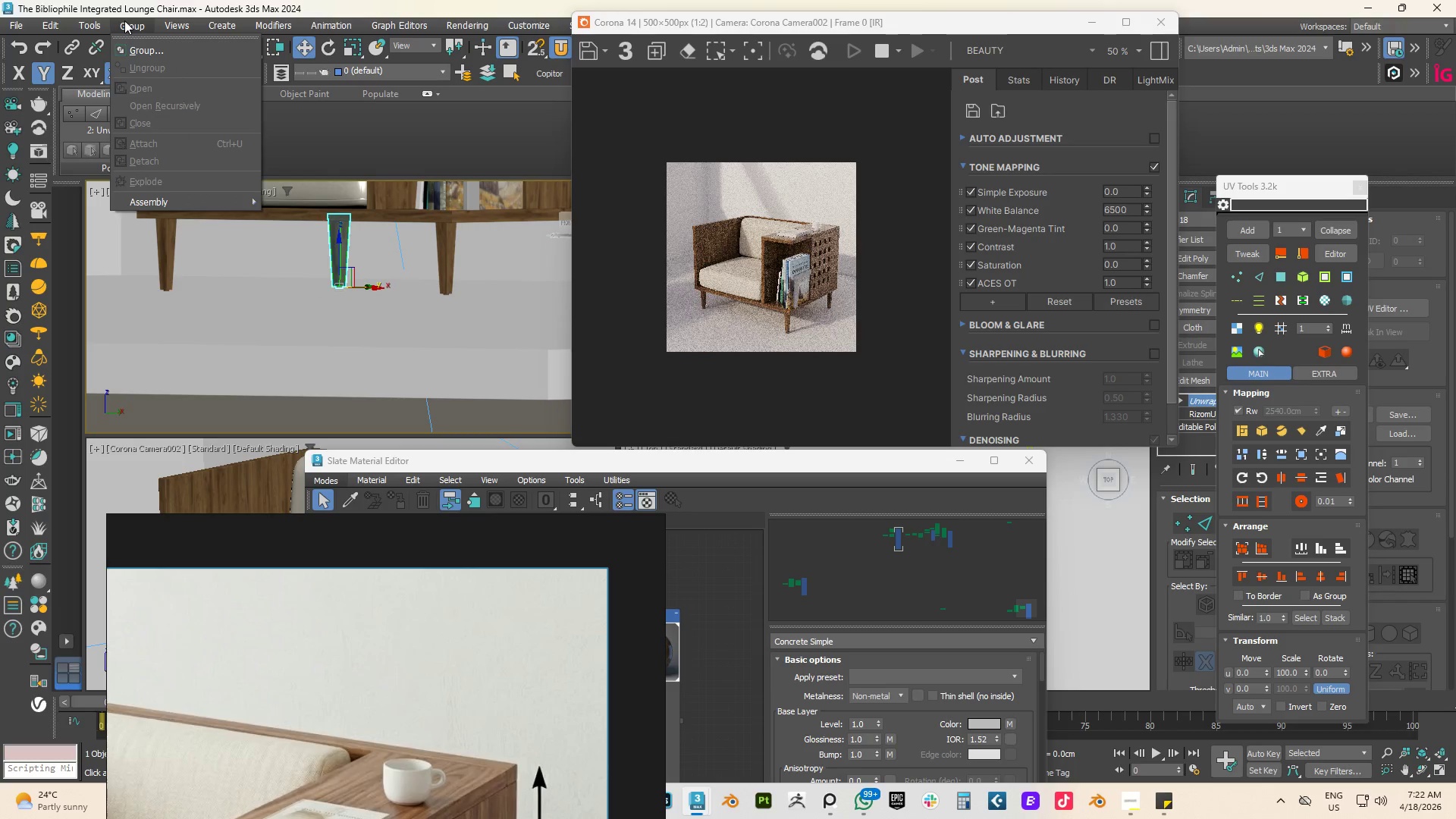 
left_click([124, 20])
 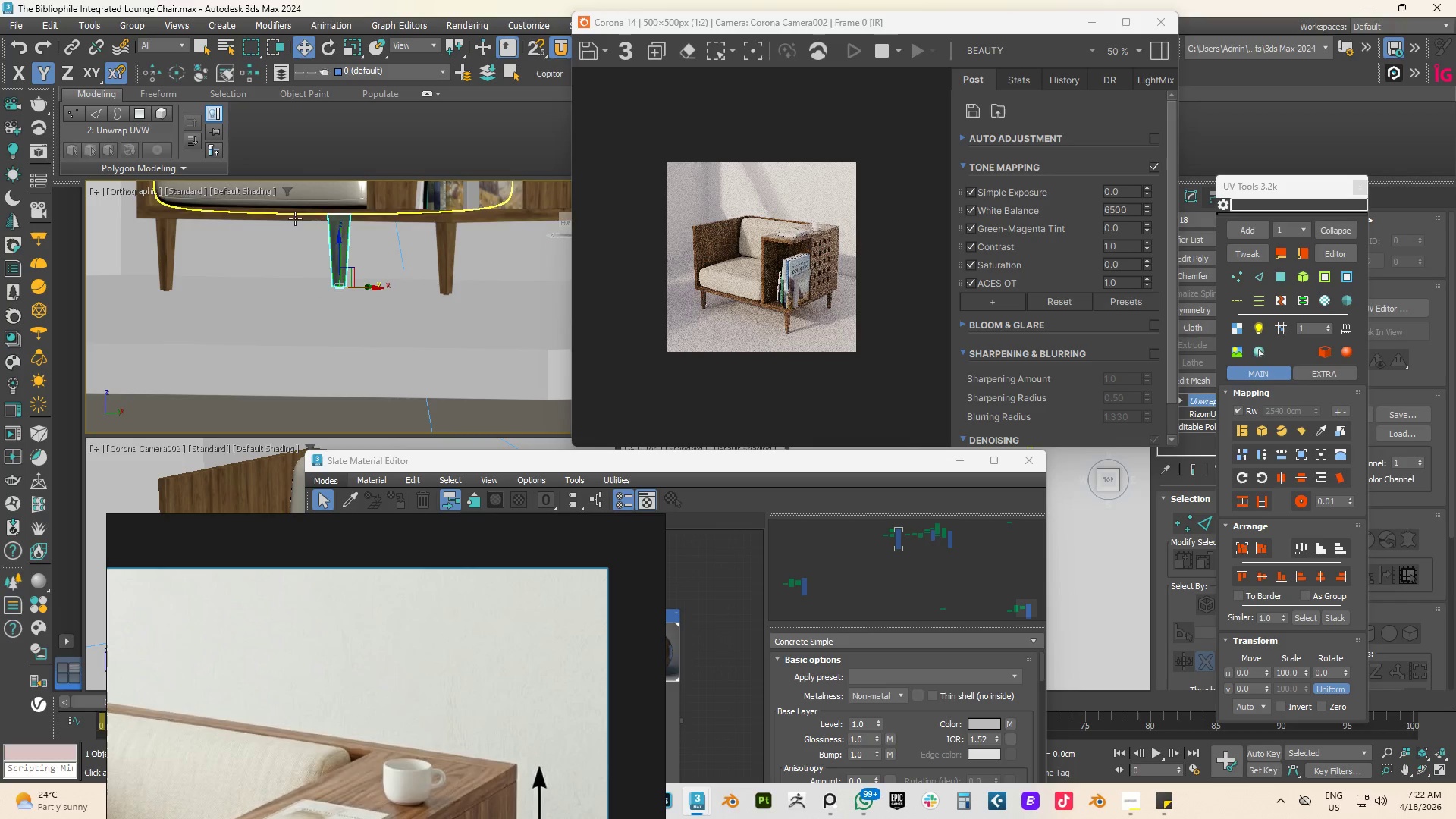 
left_click([426, 259])
 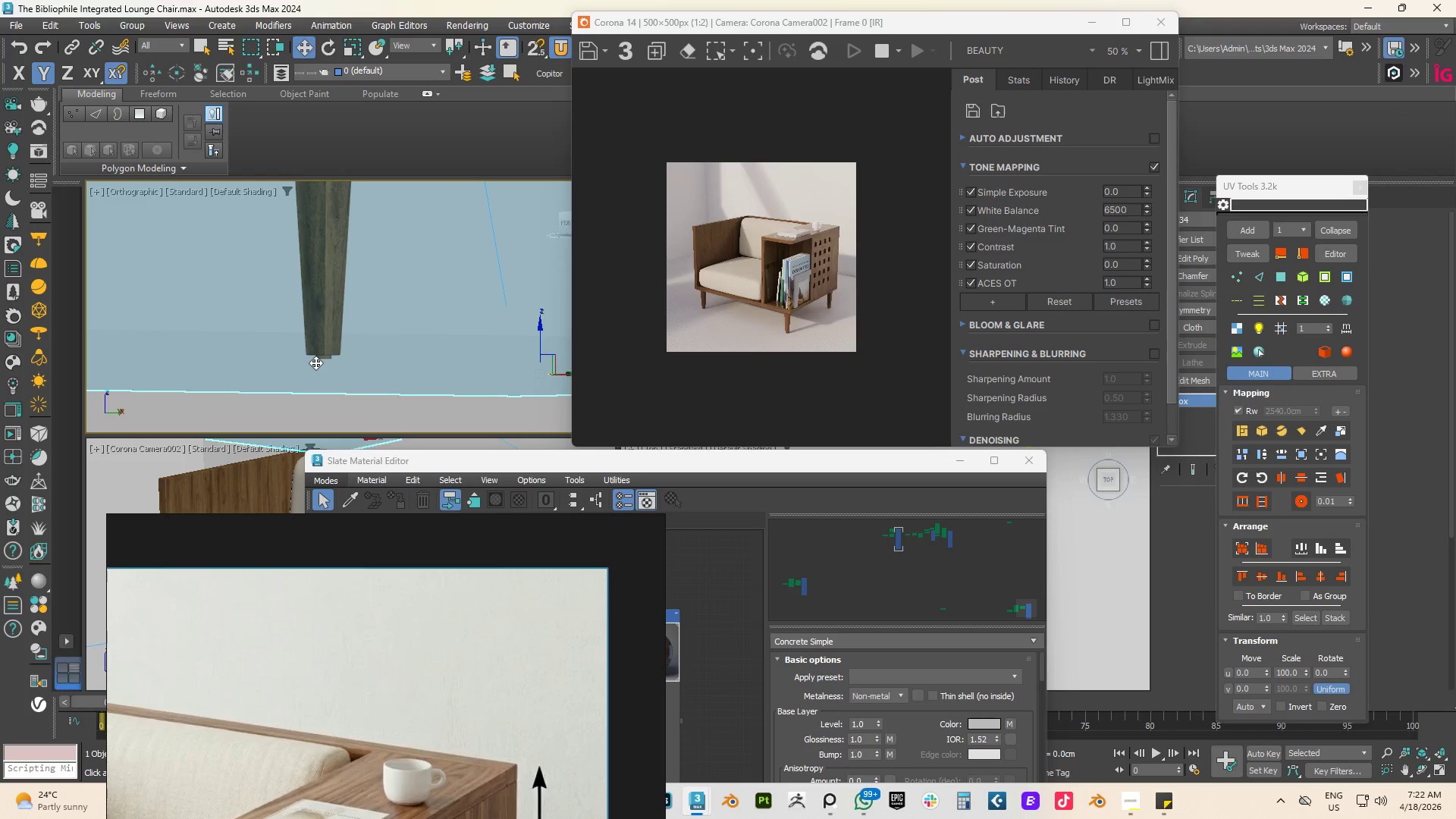 
scroll: coordinate [371, 311], scroll_direction: up, amount: 12.0
 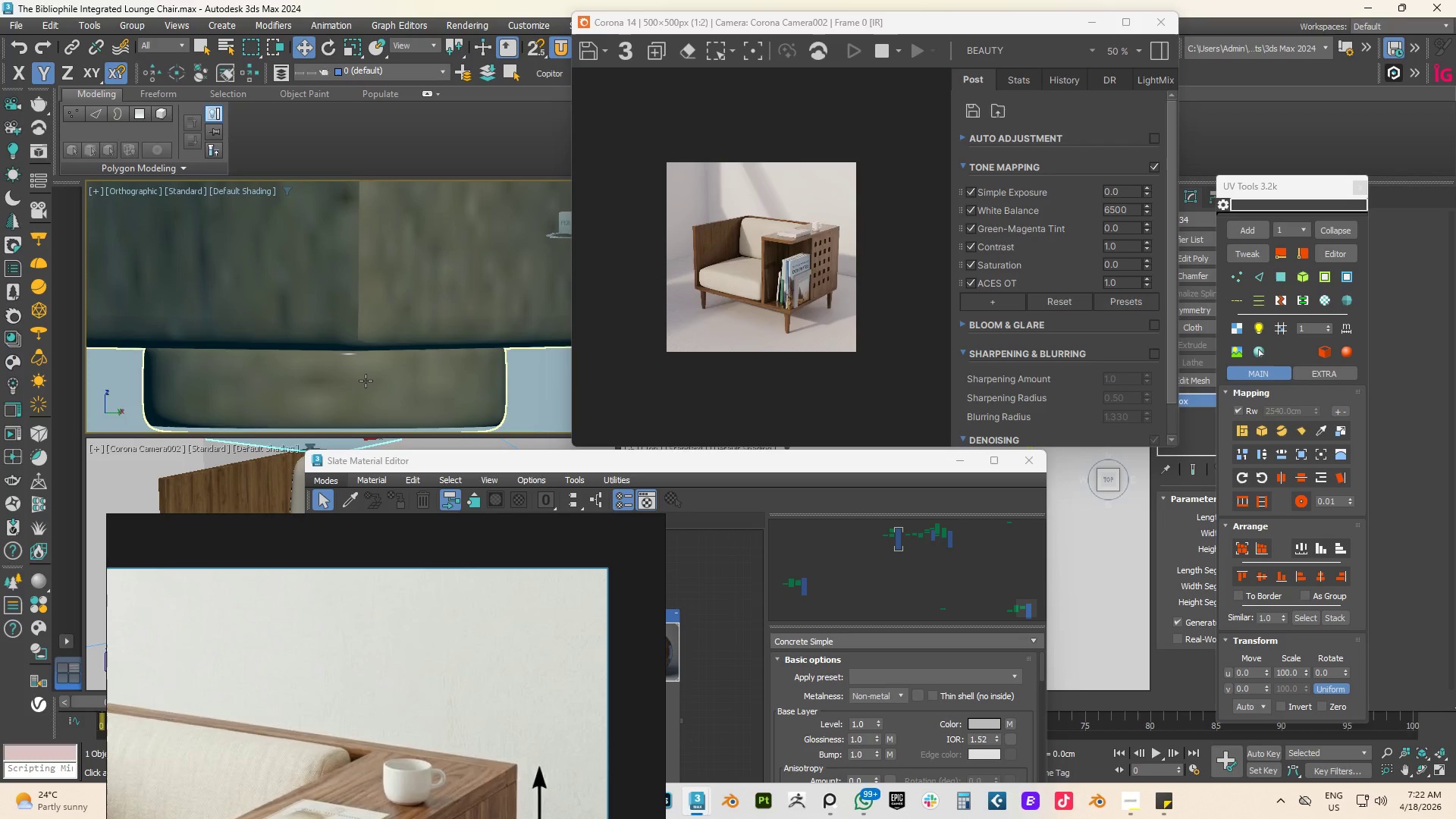 
left_click([366, 381])
 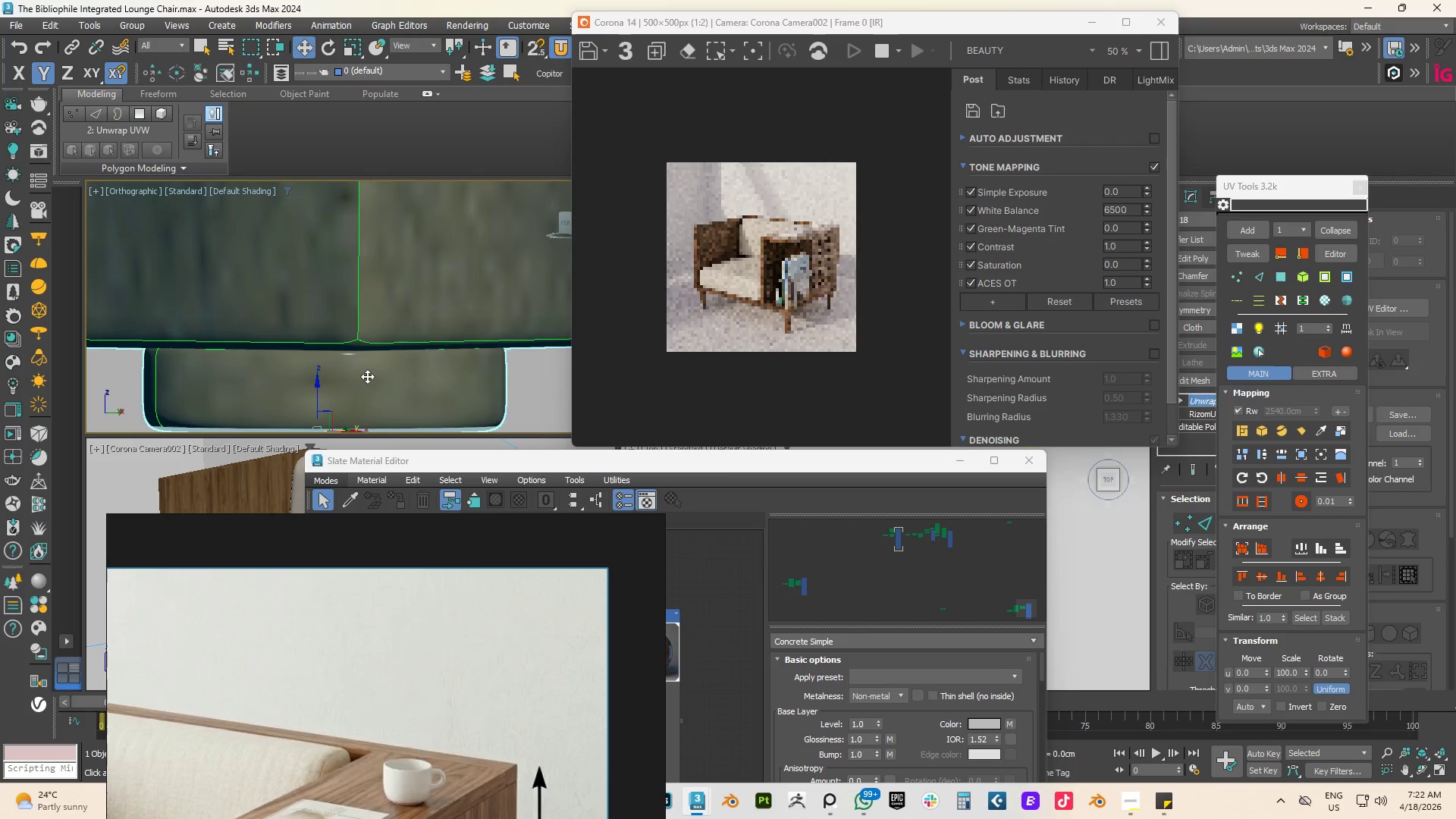 
scroll: coordinate [368, 376], scroll_direction: down, amount: 4.0
 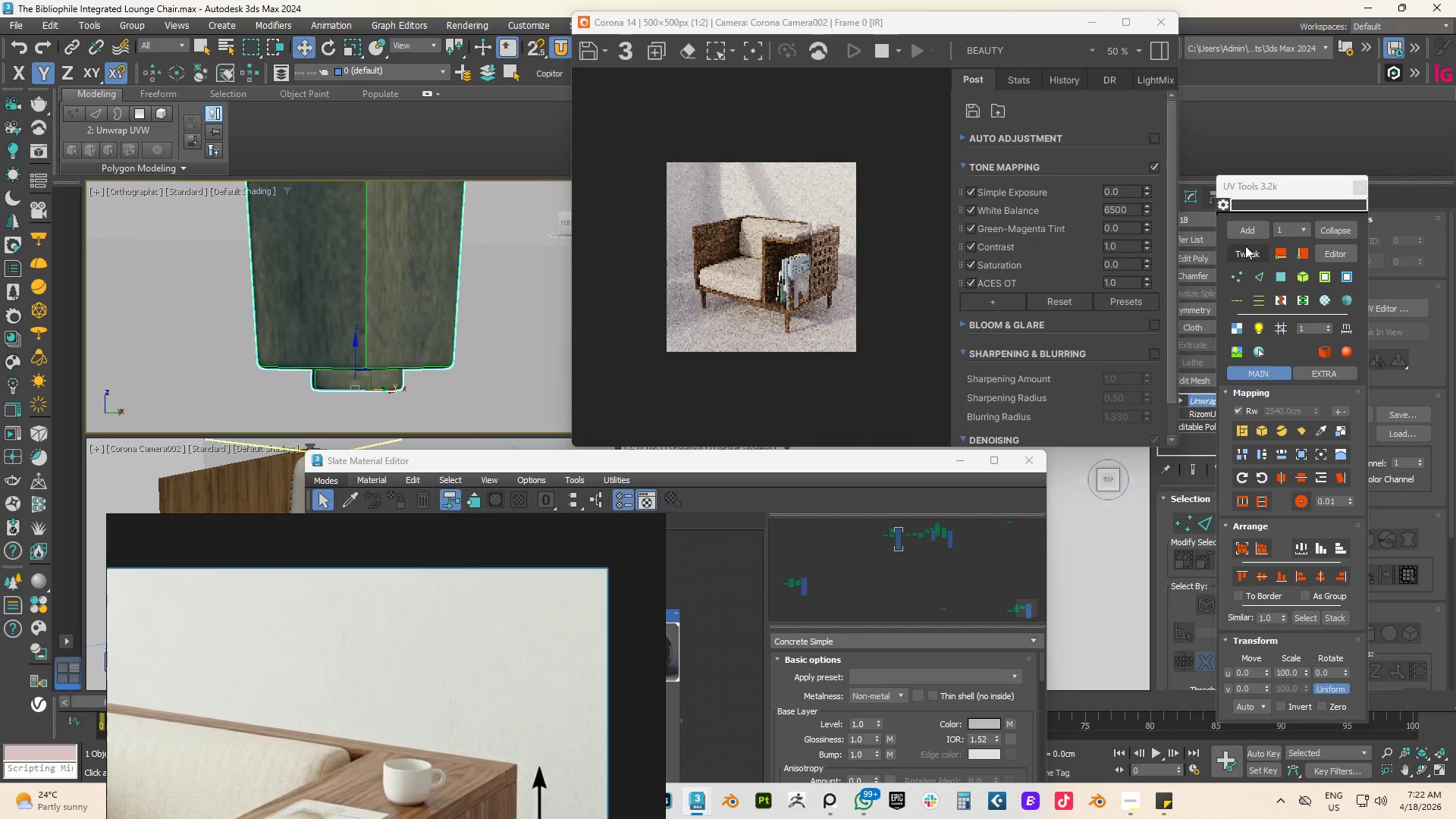 
left_click([1243, 247])
 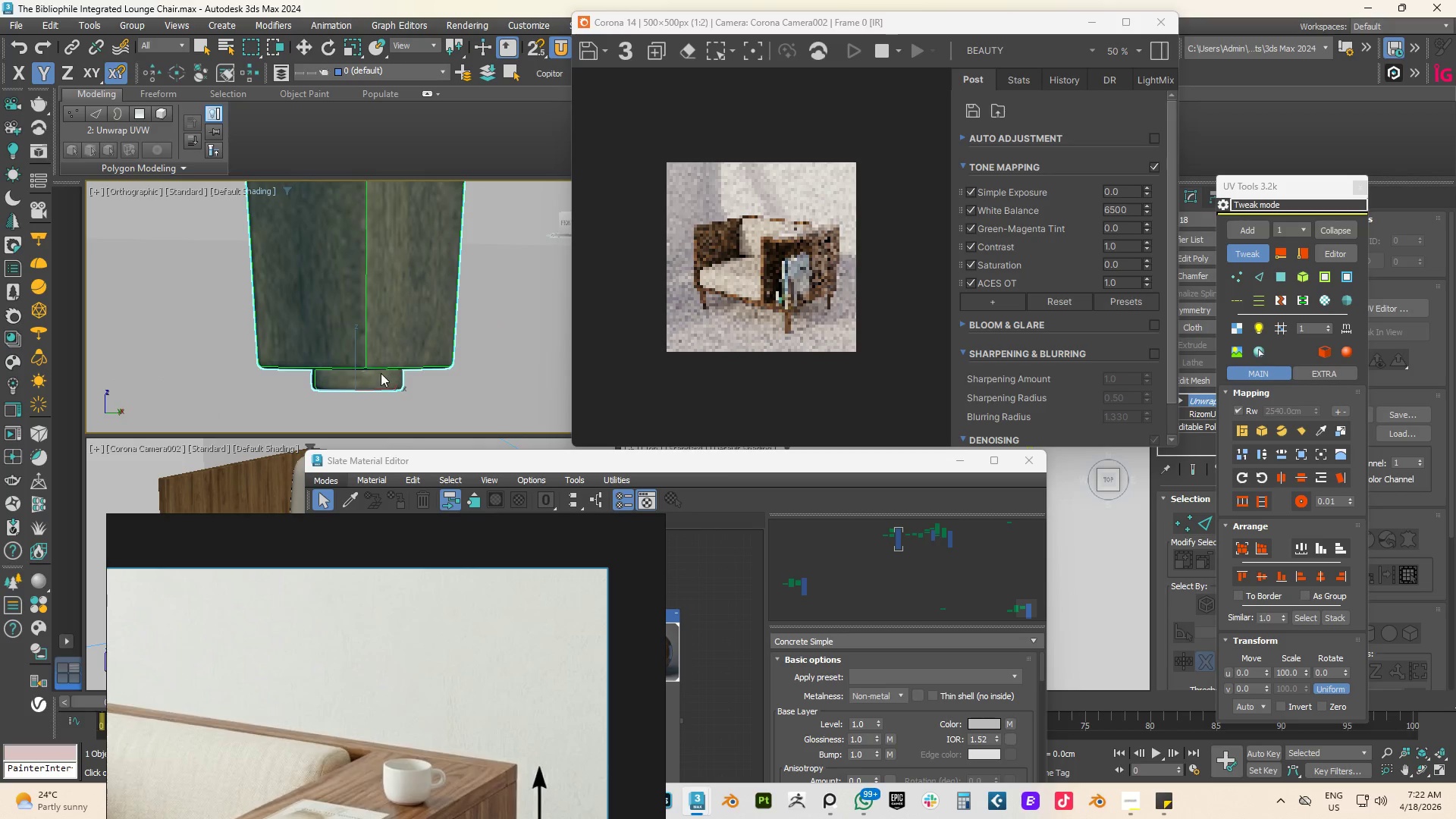 
left_click_drag(start_coordinate=[378, 379], to_coordinate=[394, 328])
 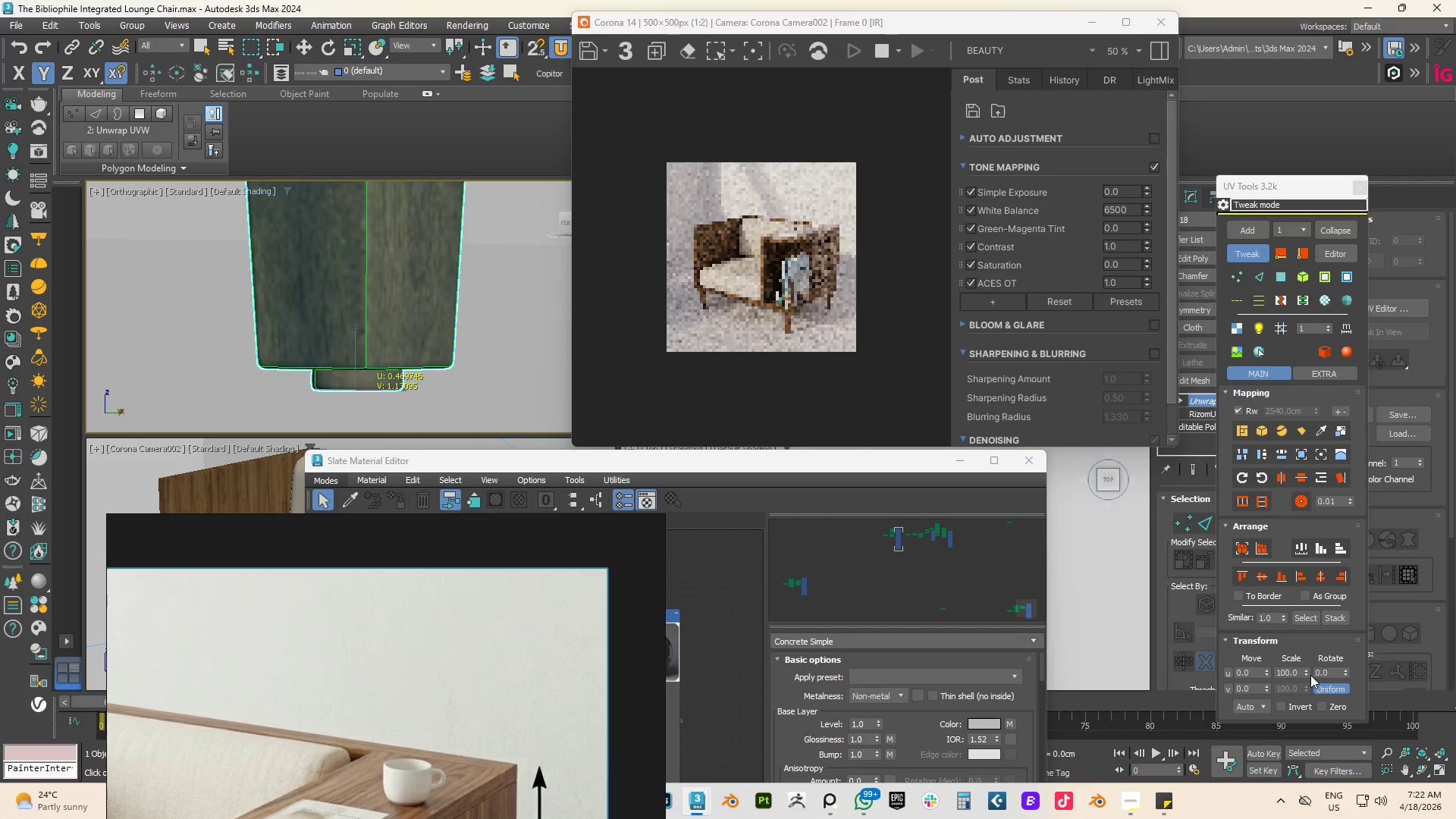 
left_click_drag(start_coordinate=[1305, 673], to_coordinate=[1214, 759])
 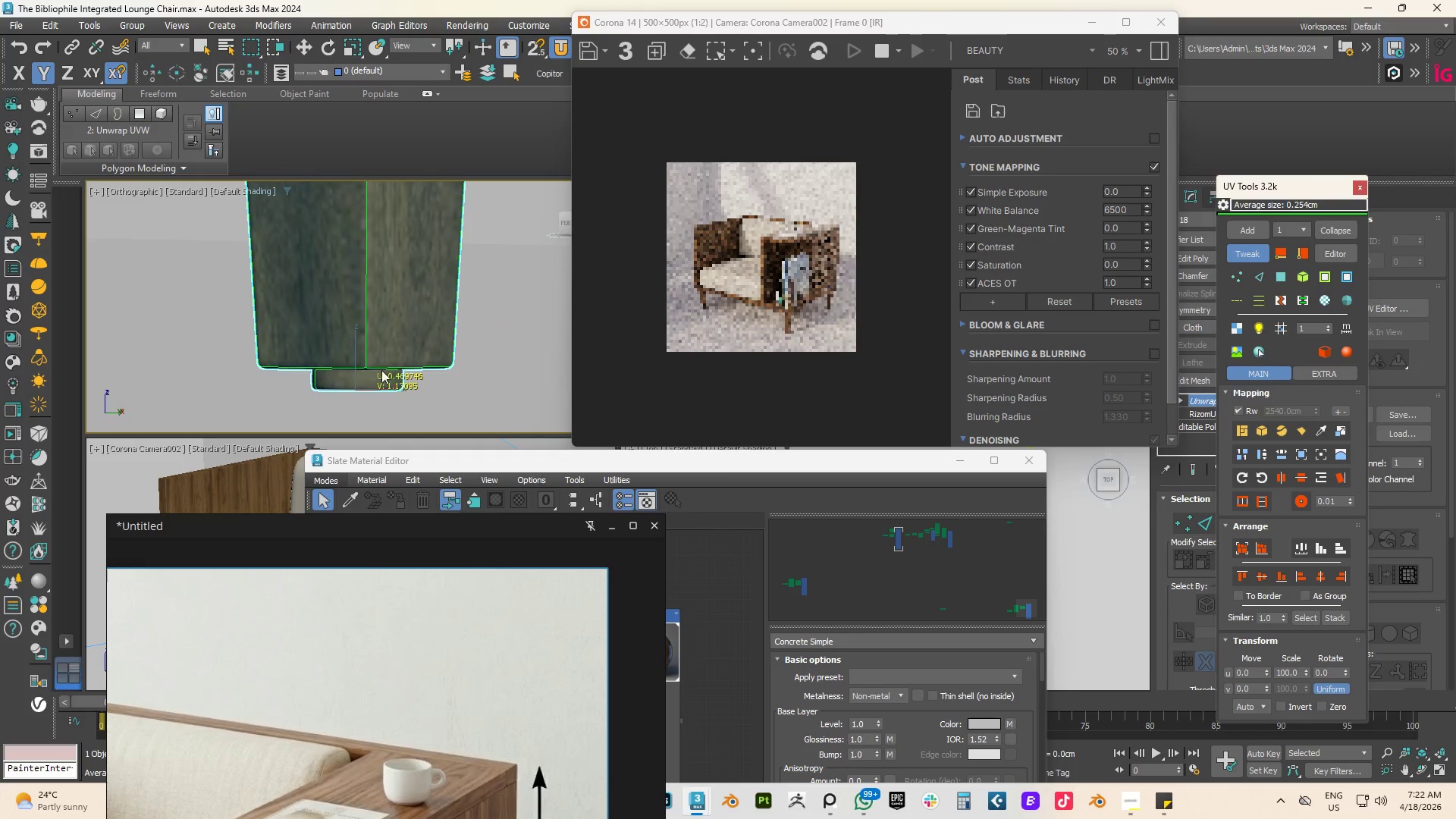 
hold_key(key=AltLeft, duration=0.86)
 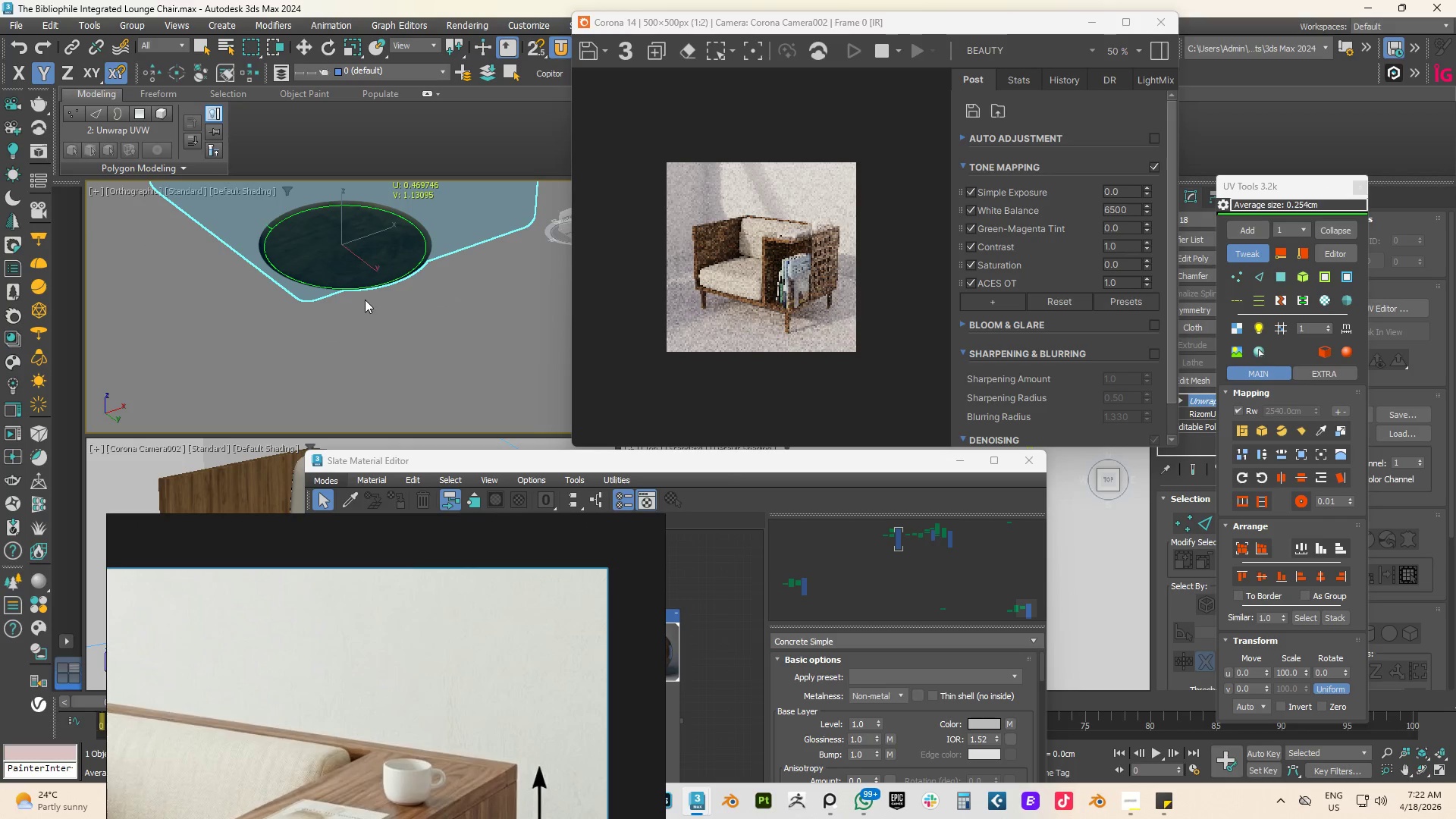 
scroll: coordinate [369, 369], scroll_direction: up, amount: 2.0
 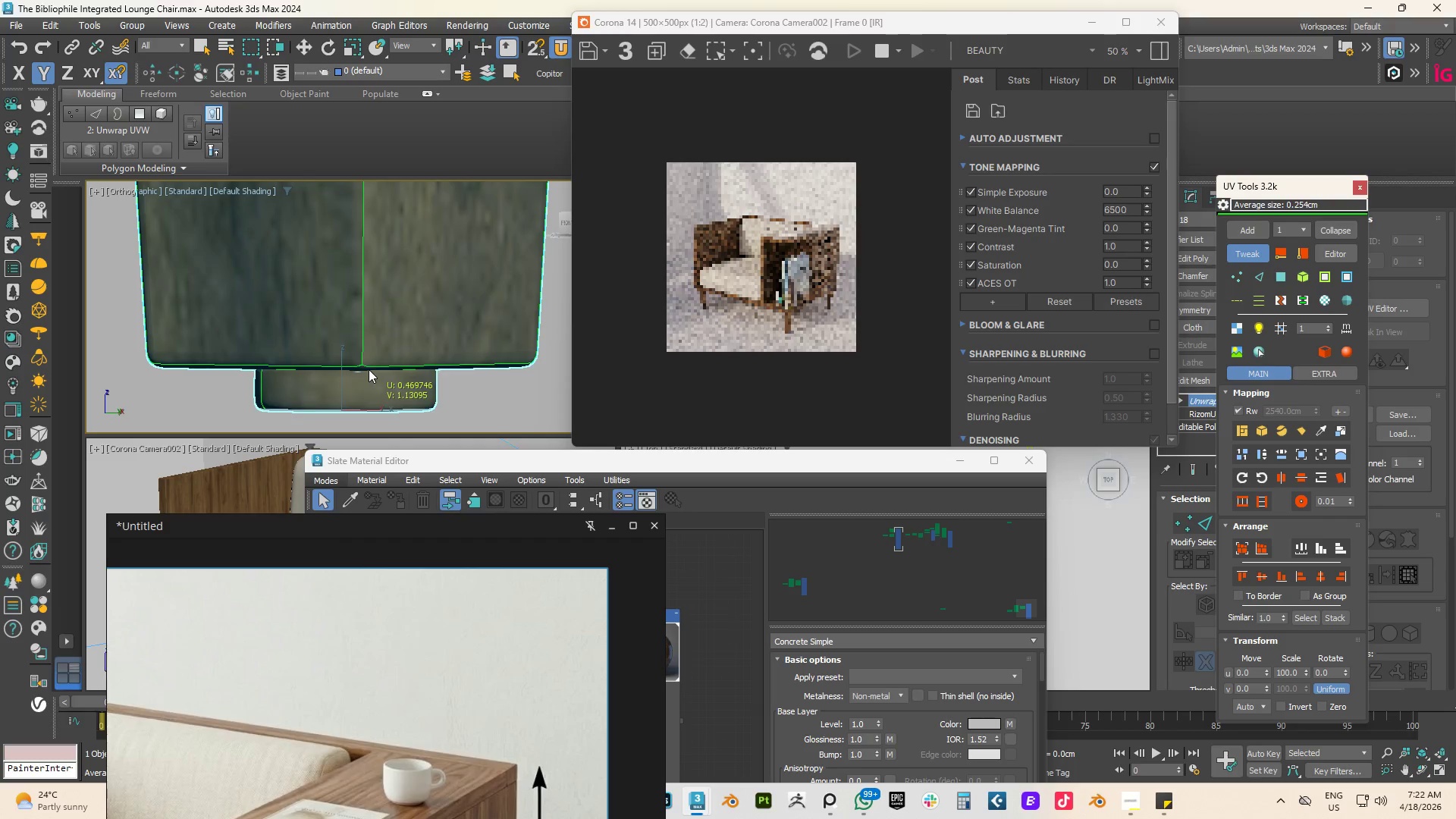 
hold_key(key=AltLeft, duration=0.44)
 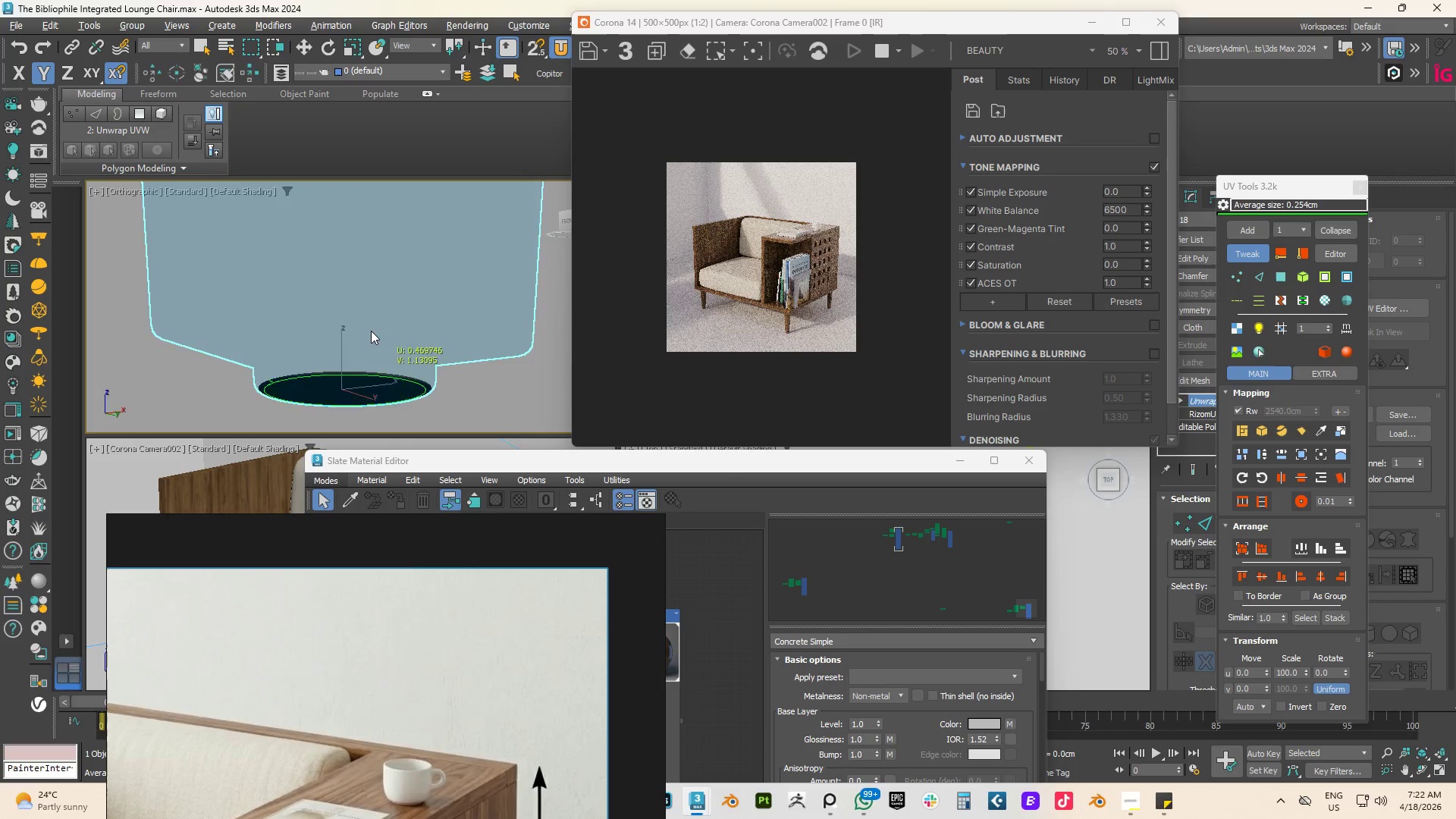 
hold_key(key=AltLeft, duration=0.59)
 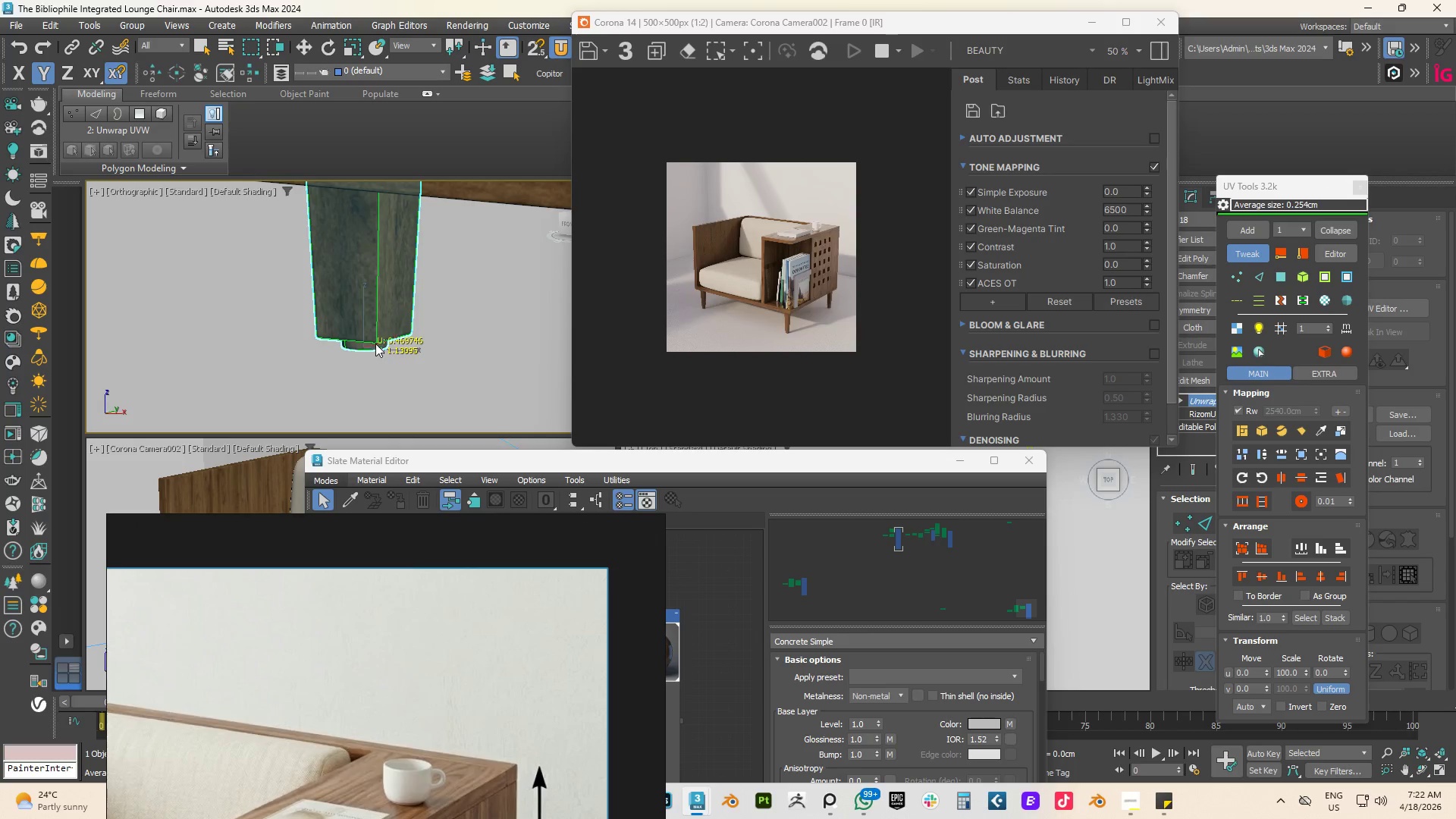 
scroll: coordinate [371, 331], scroll_direction: down, amount: 4.0
 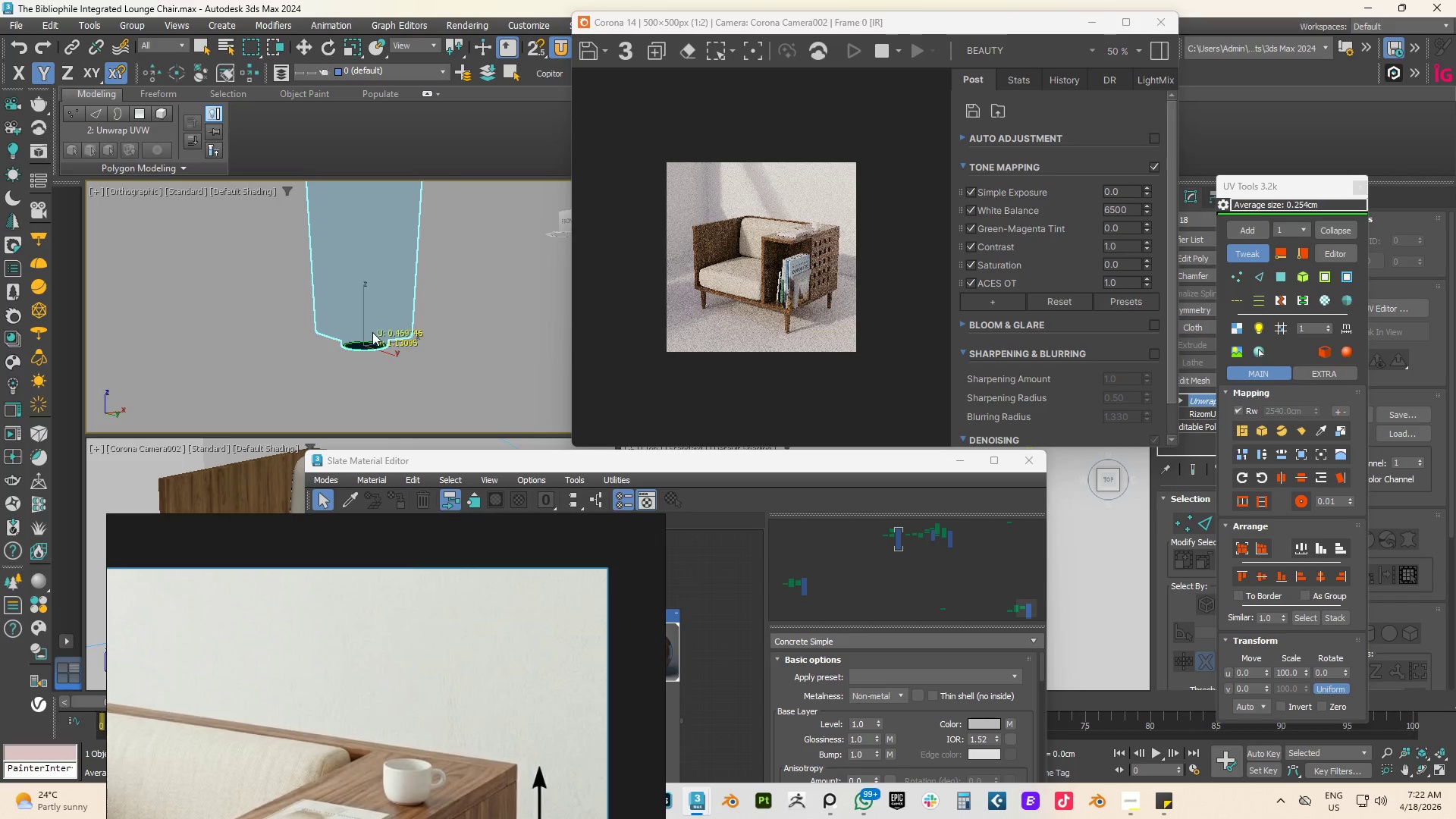 
type(fz)
 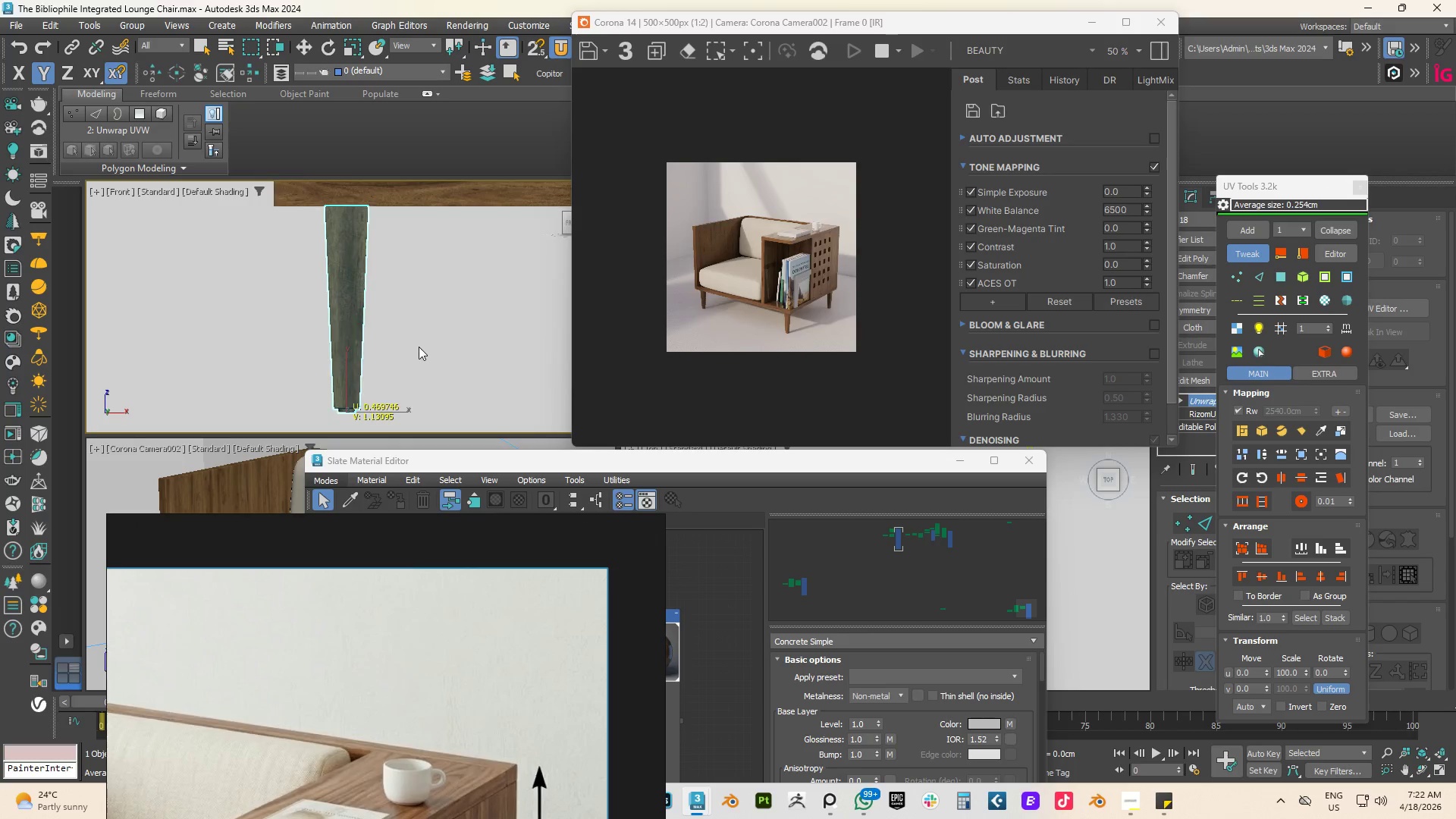 
scroll: coordinate [420, 350], scroll_direction: down, amount: 3.0
 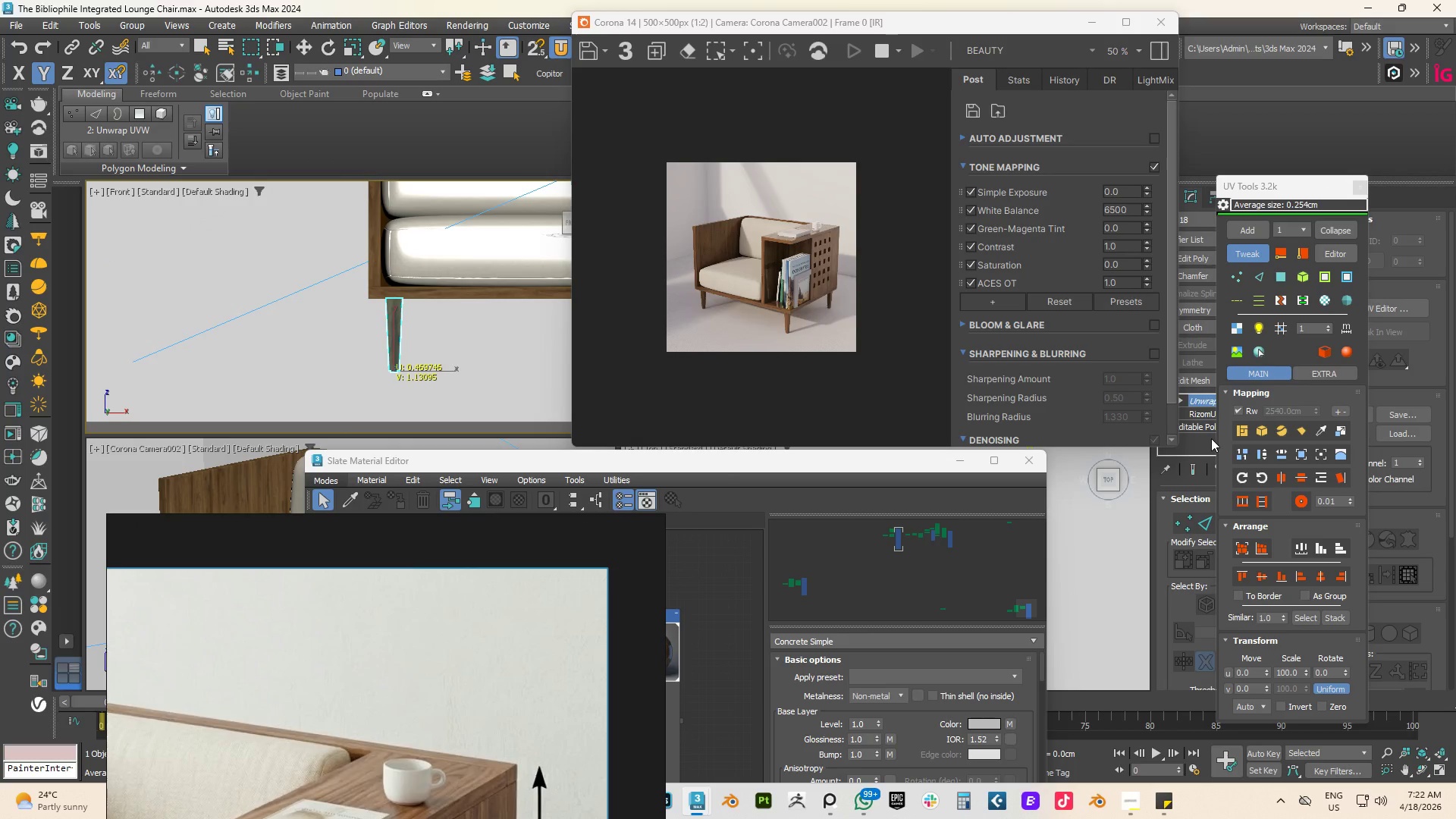 
left_click([1206, 430])
 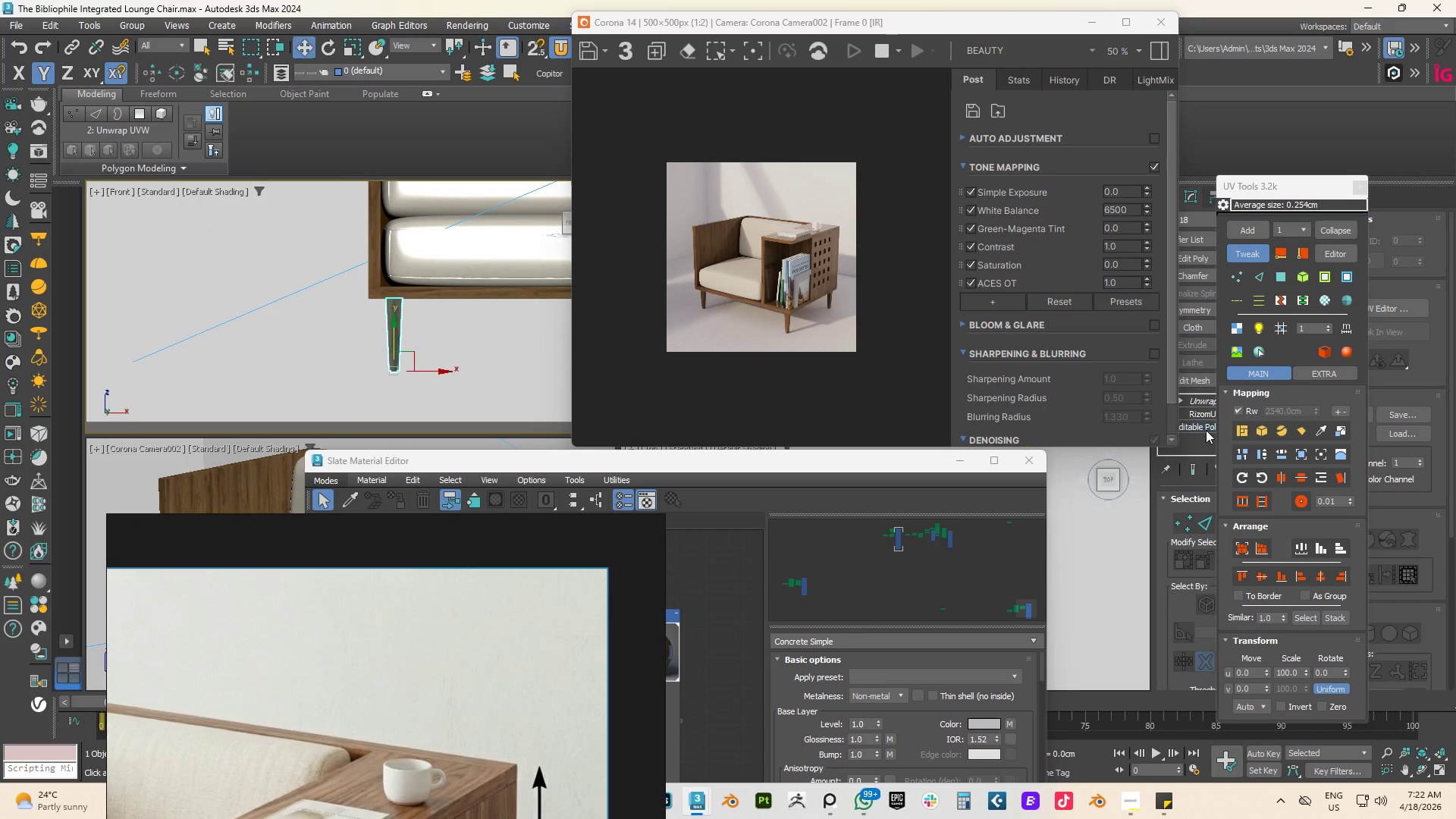 
key(5)
 